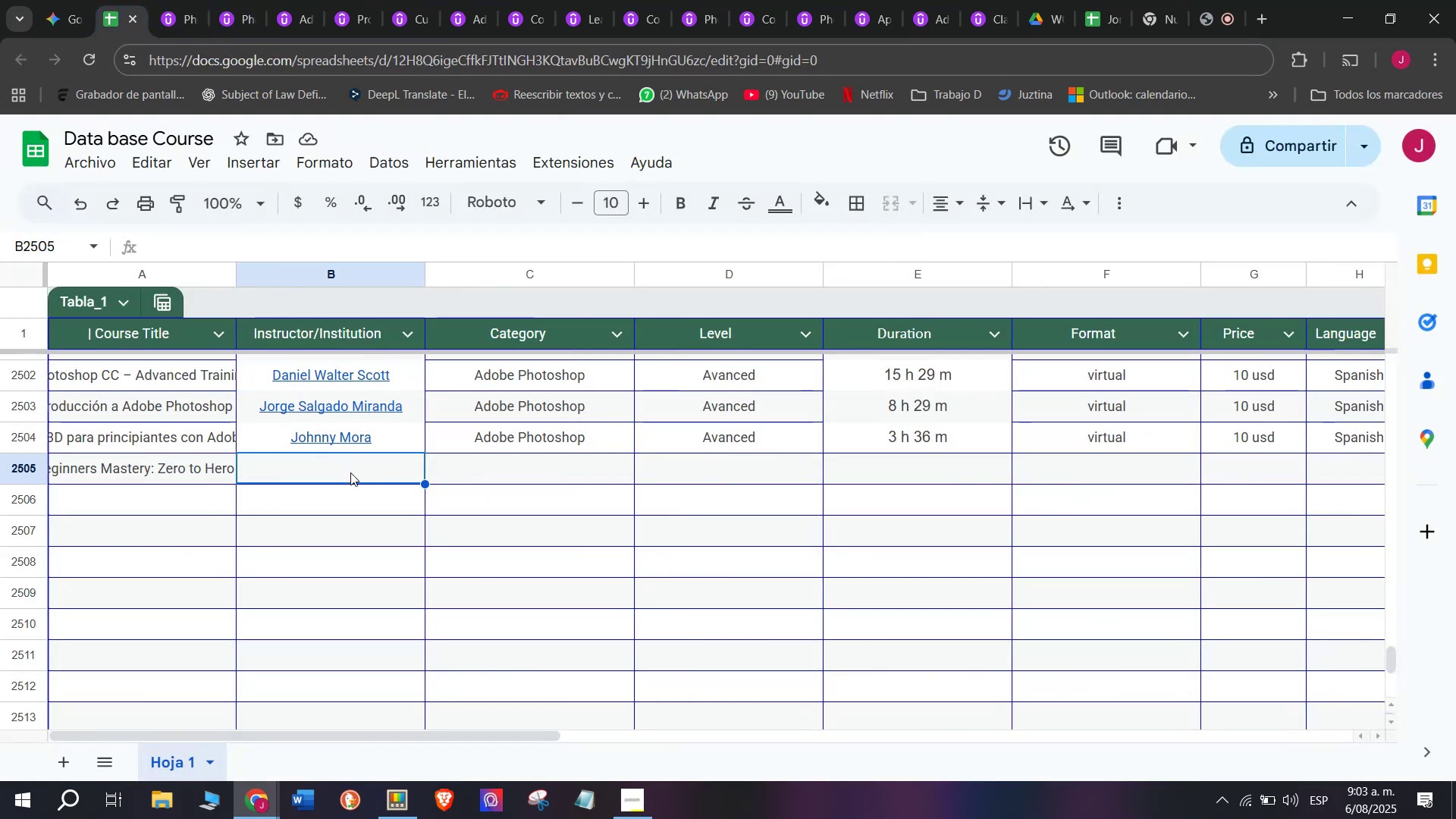 
key(Control+ControlLeft)
 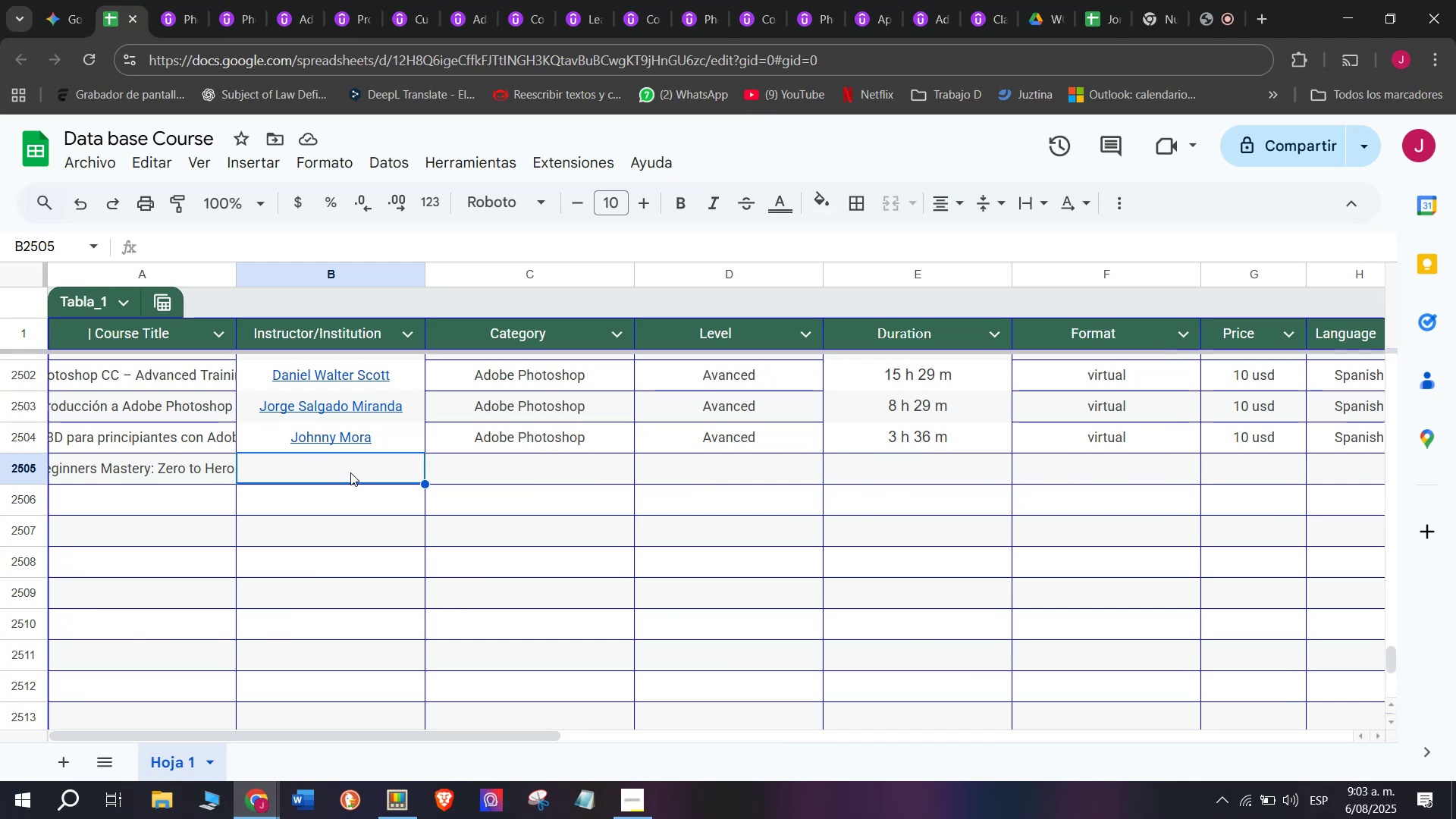 
key(Z)
 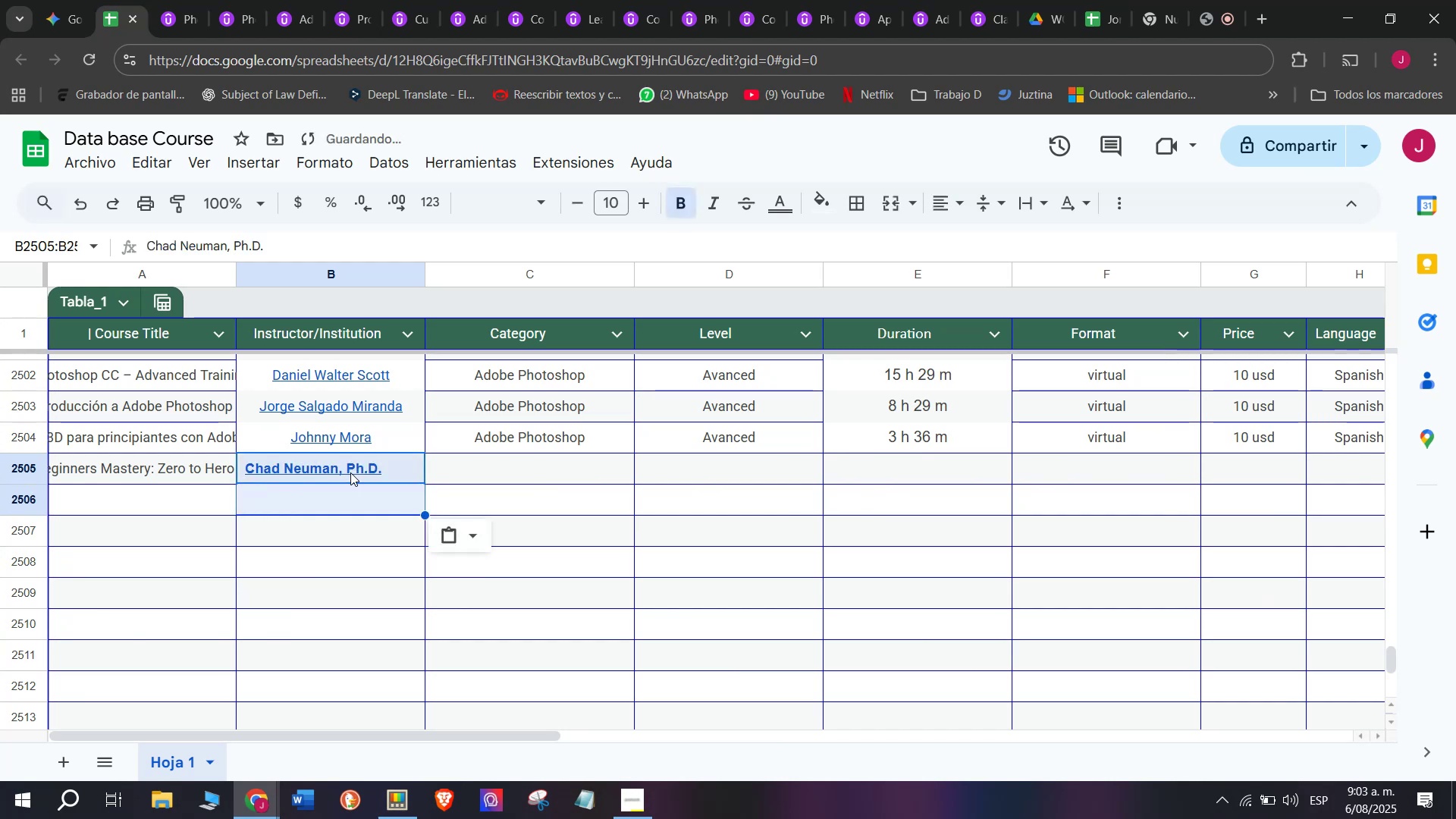 
key(Control+V)
 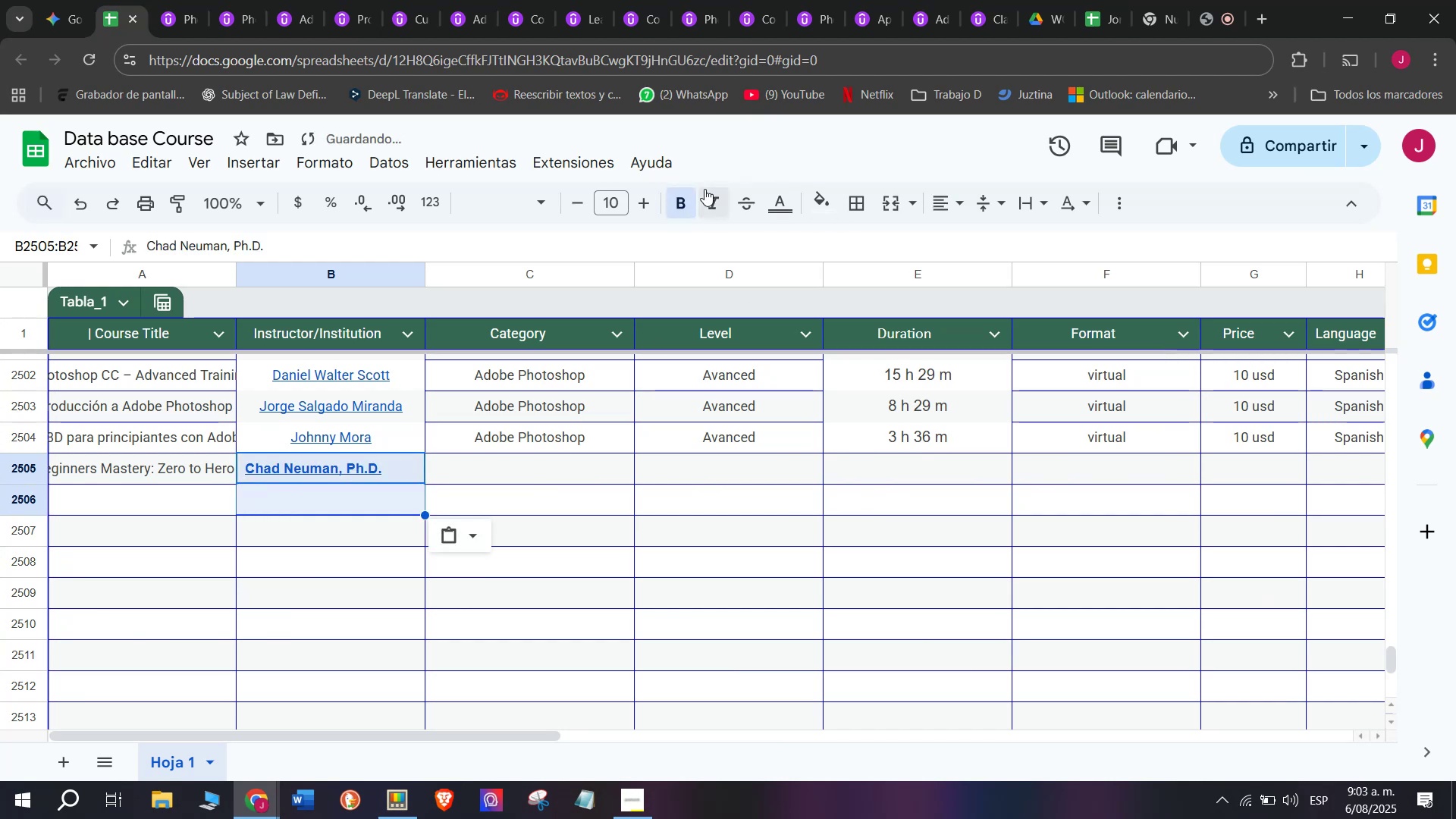 
left_click([688, 194])
 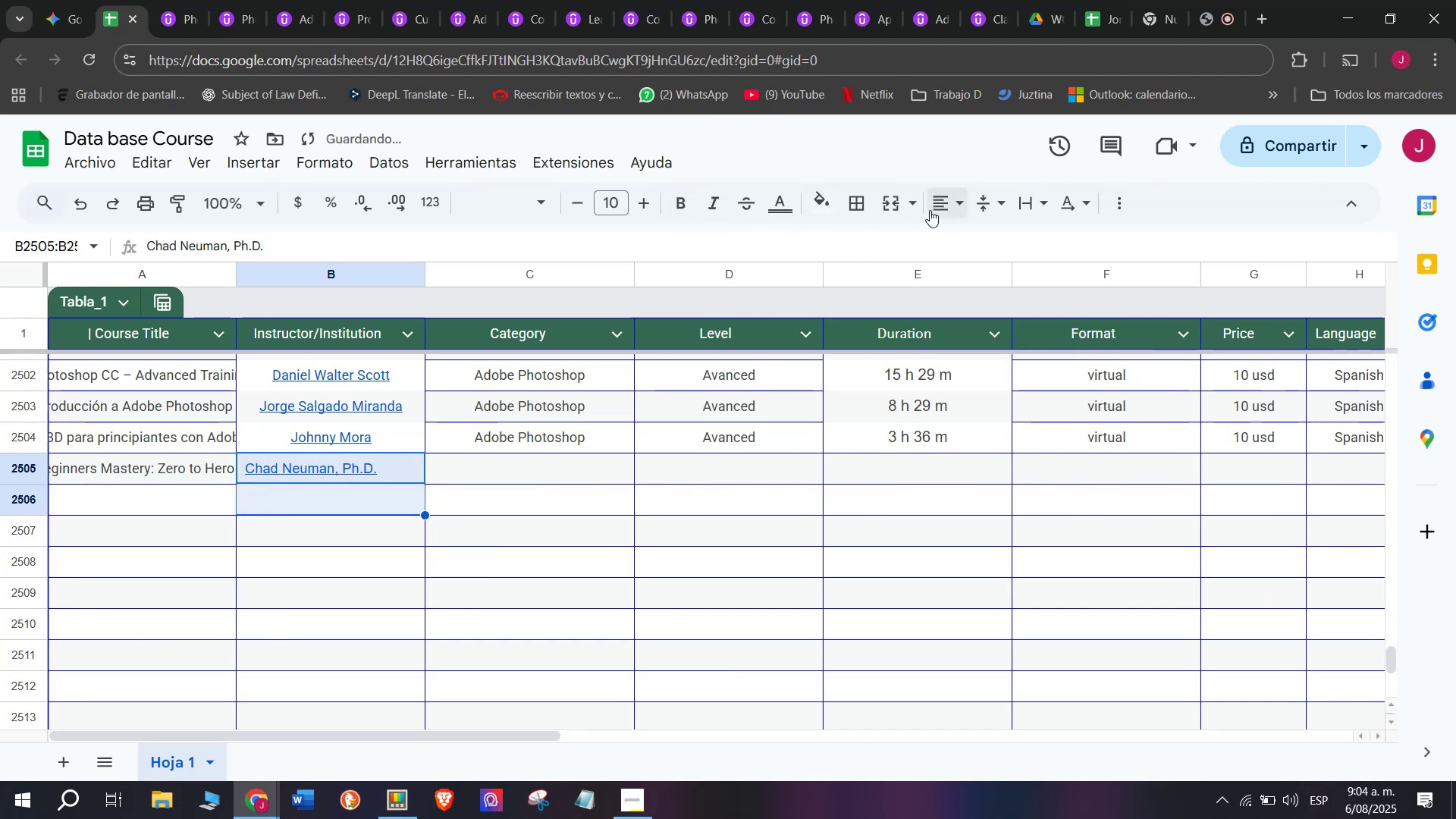 
double_click([983, 237])
 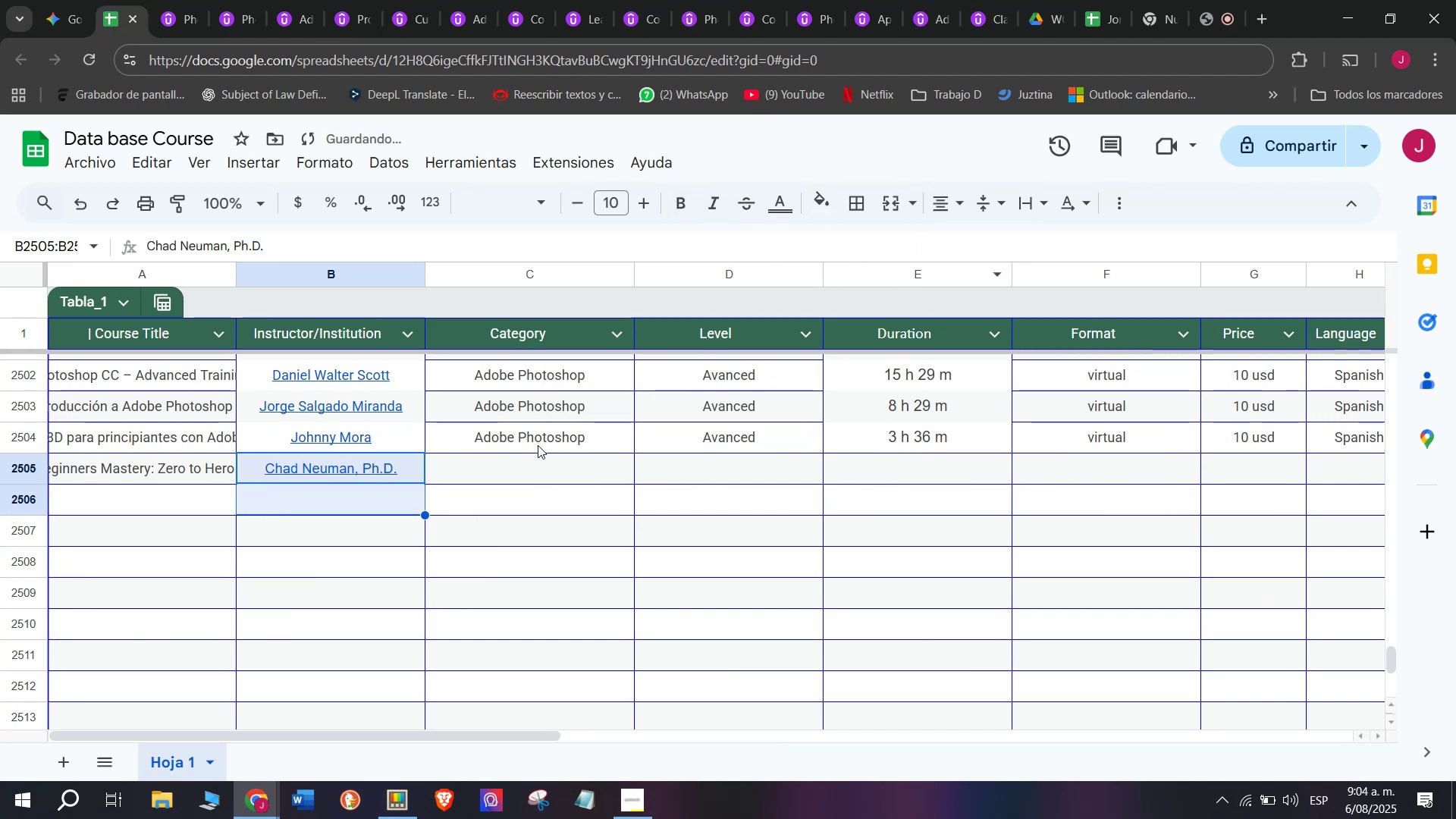 
left_click([541, 440])
 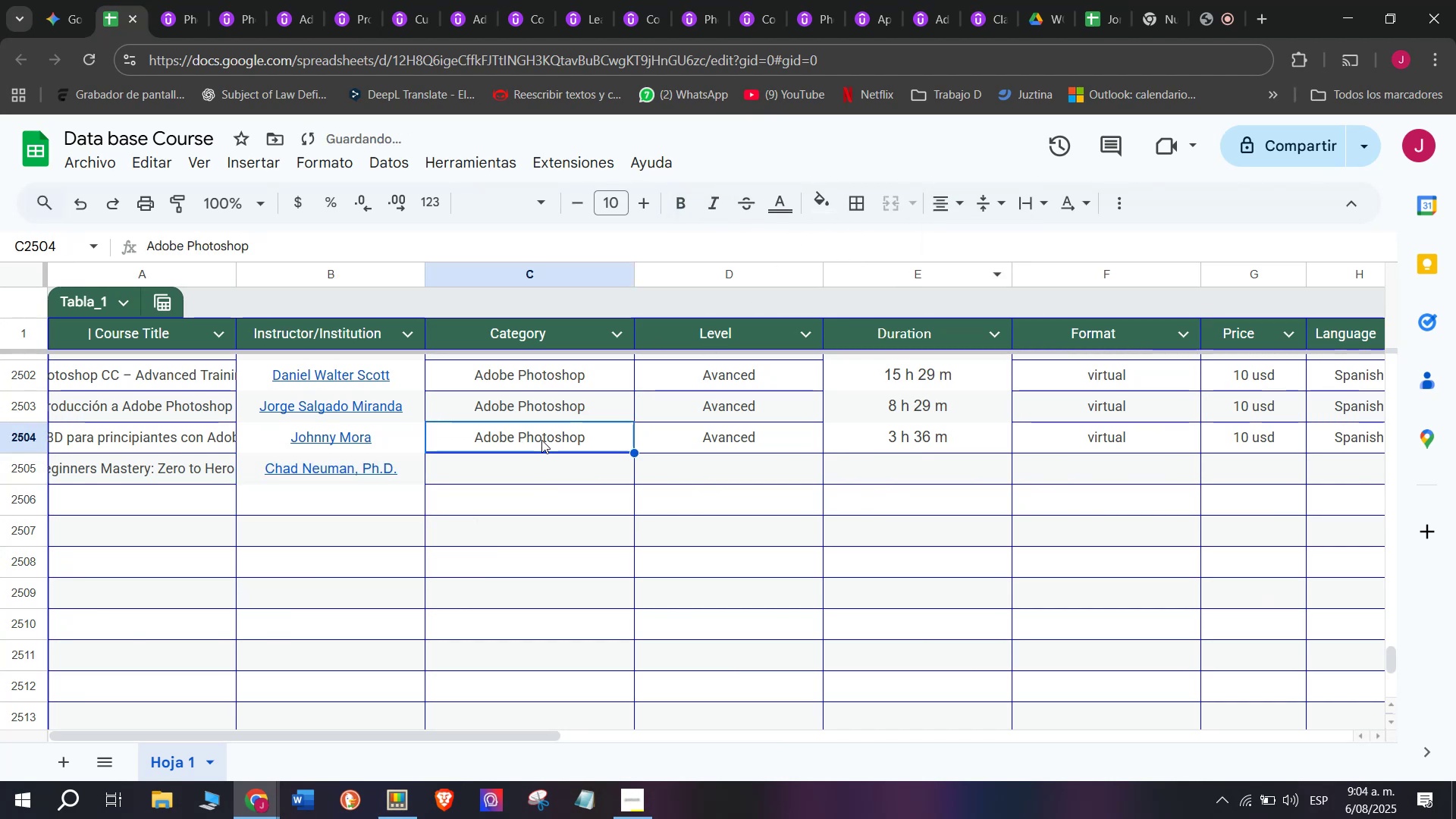 
key(Break)
 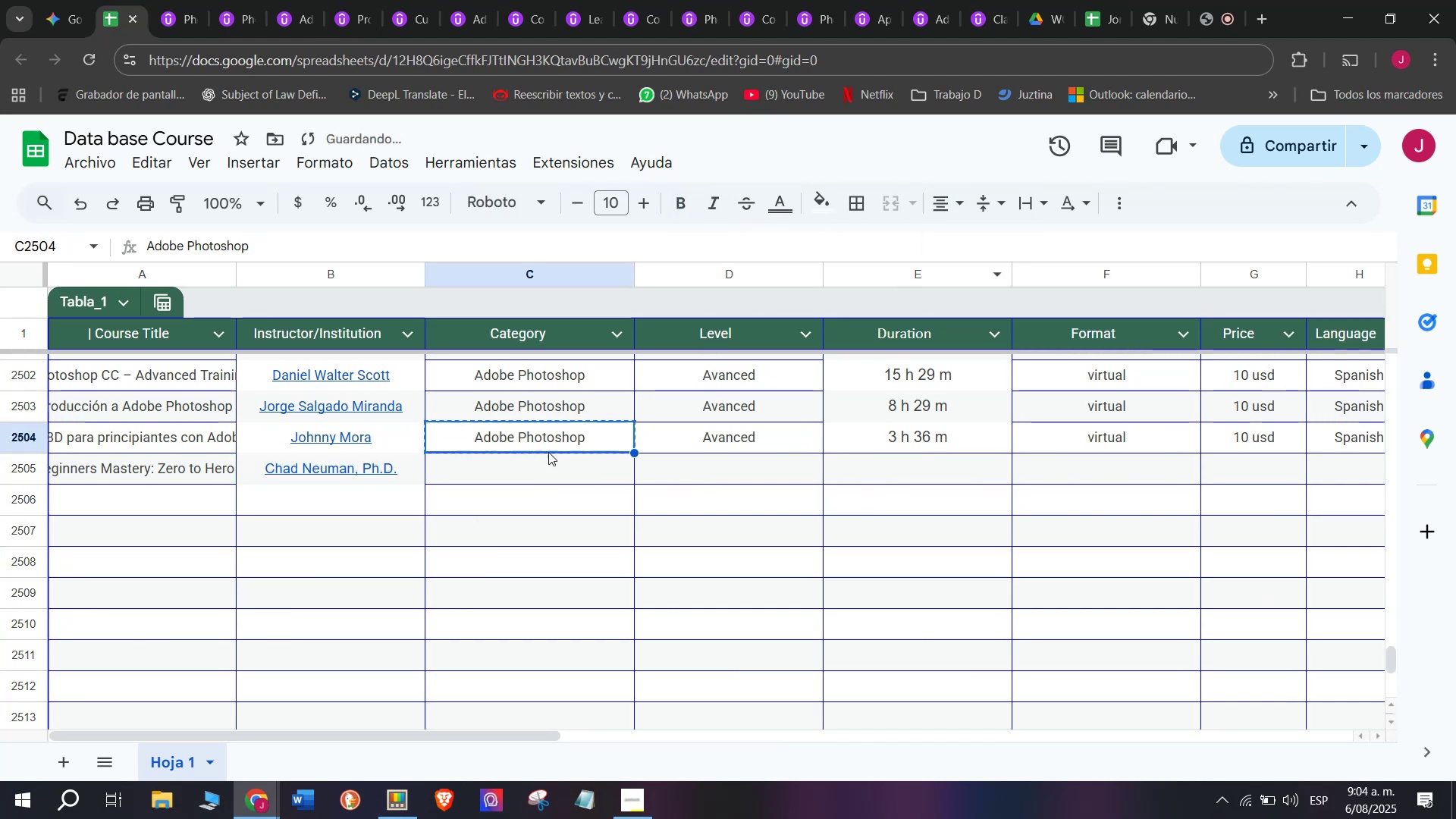 
key(Control+ControlLeft)
 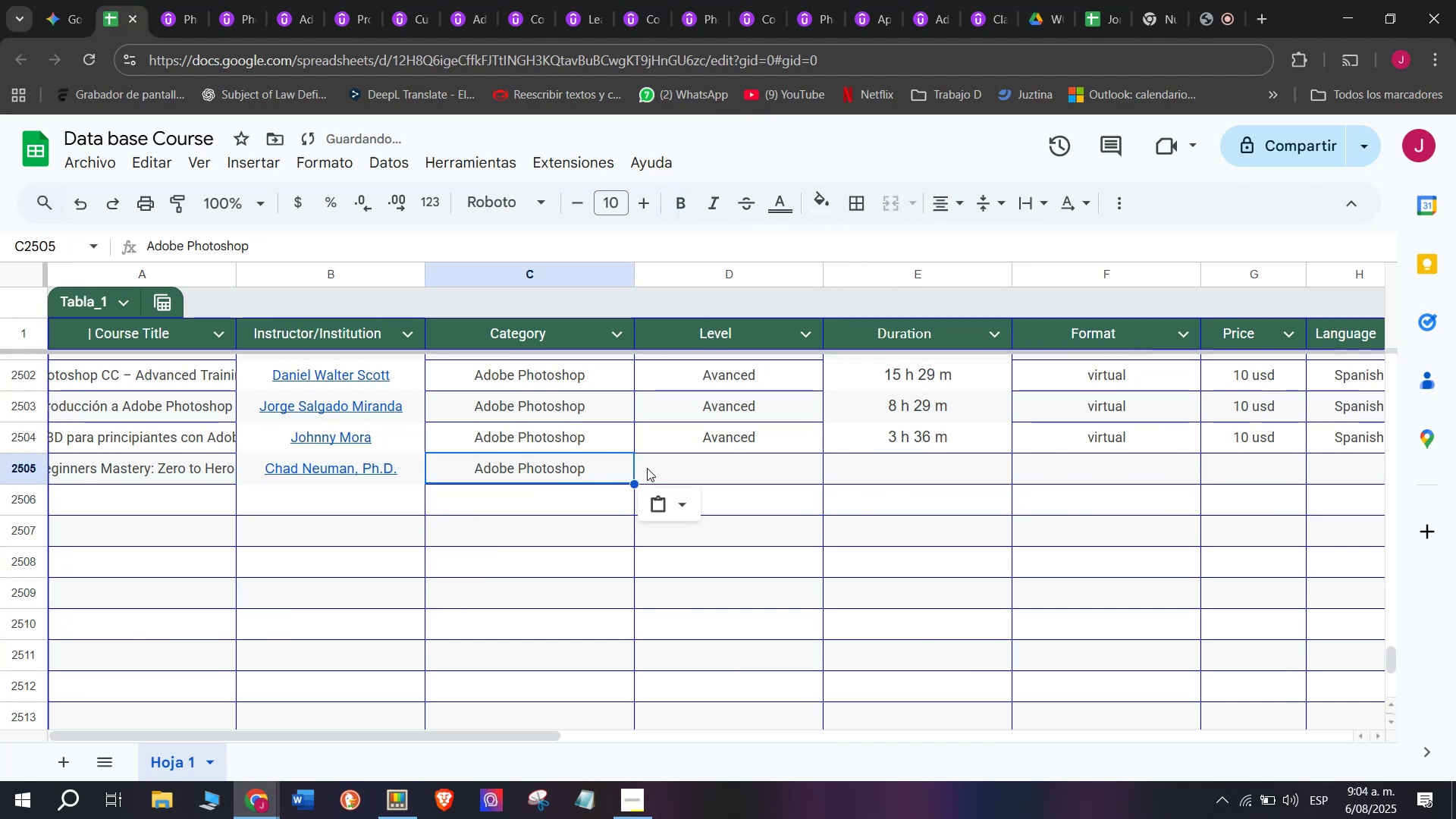 
key(Control+C)
 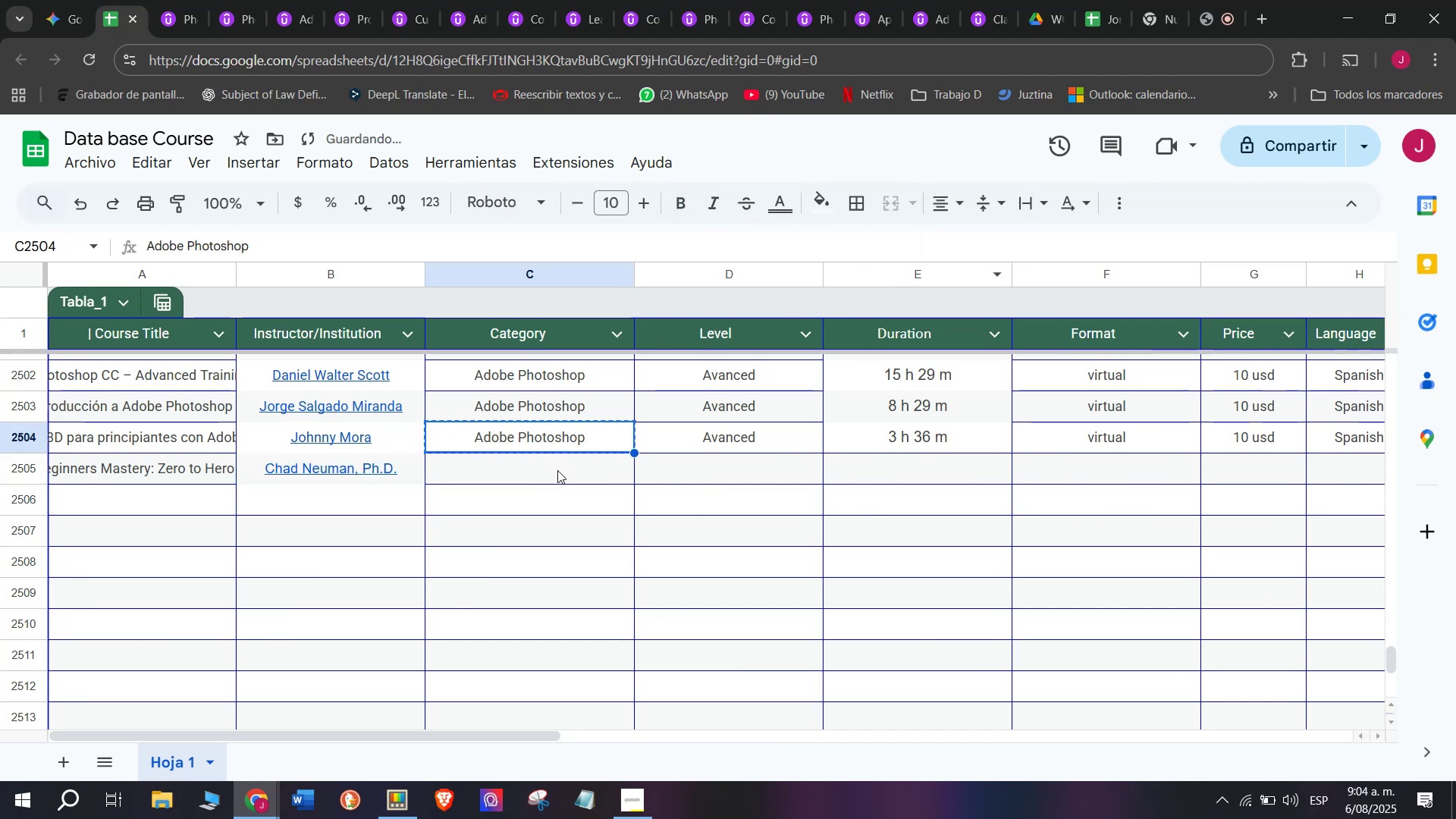 
double_click([557, 470])
 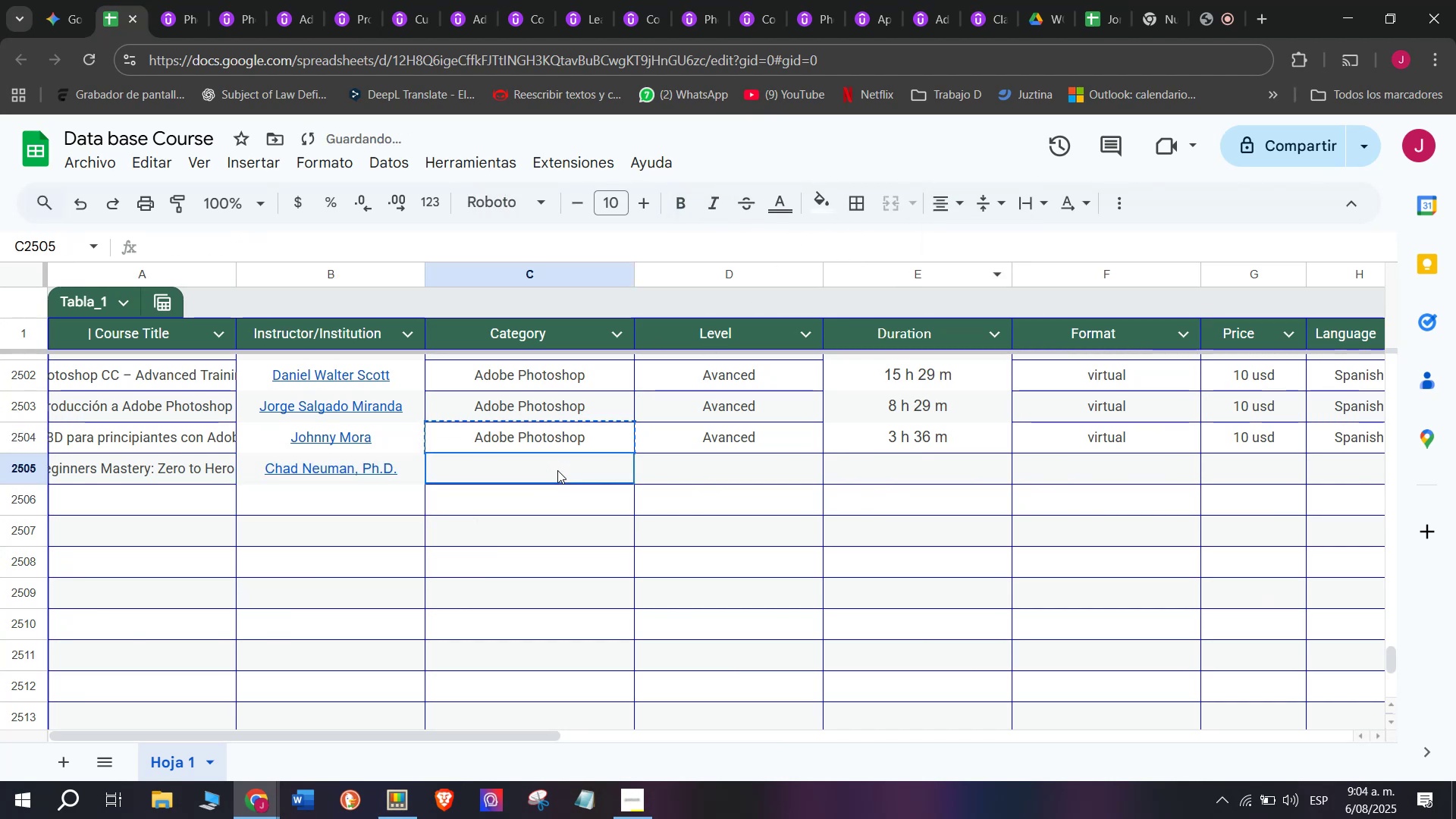 
key(Z)
 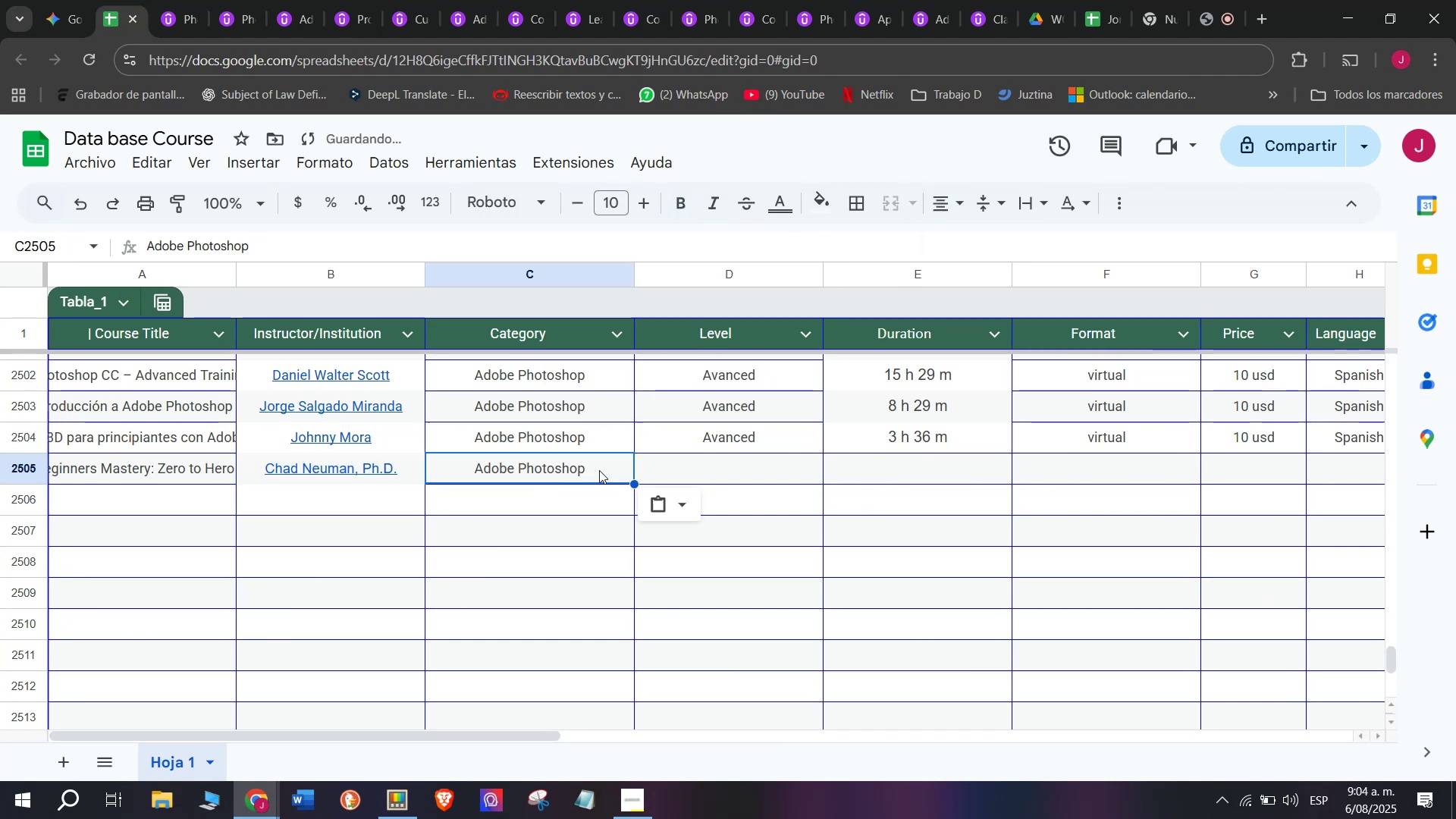 
key(Control+V)
 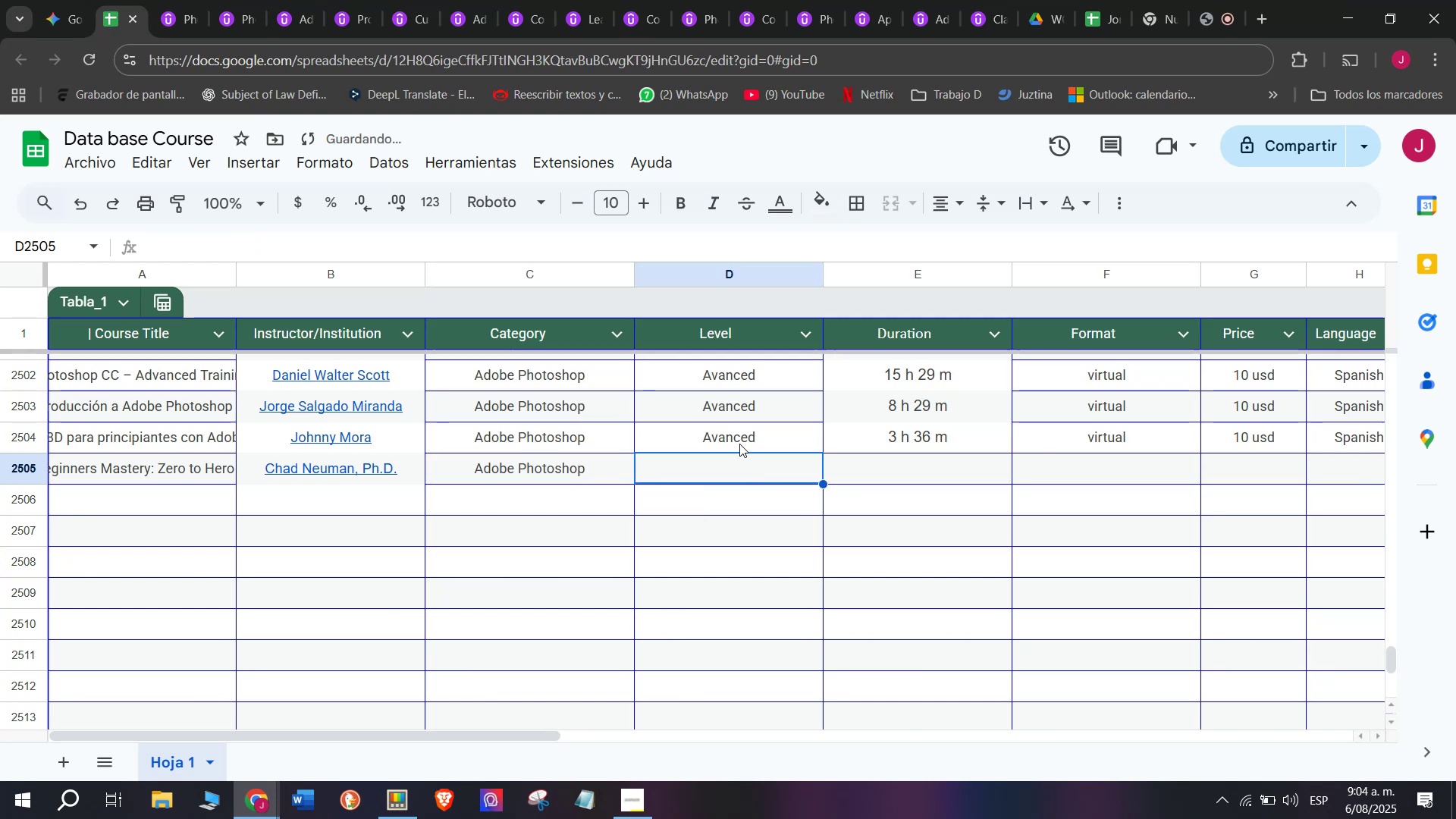 
key(Control+ControlLeft)
 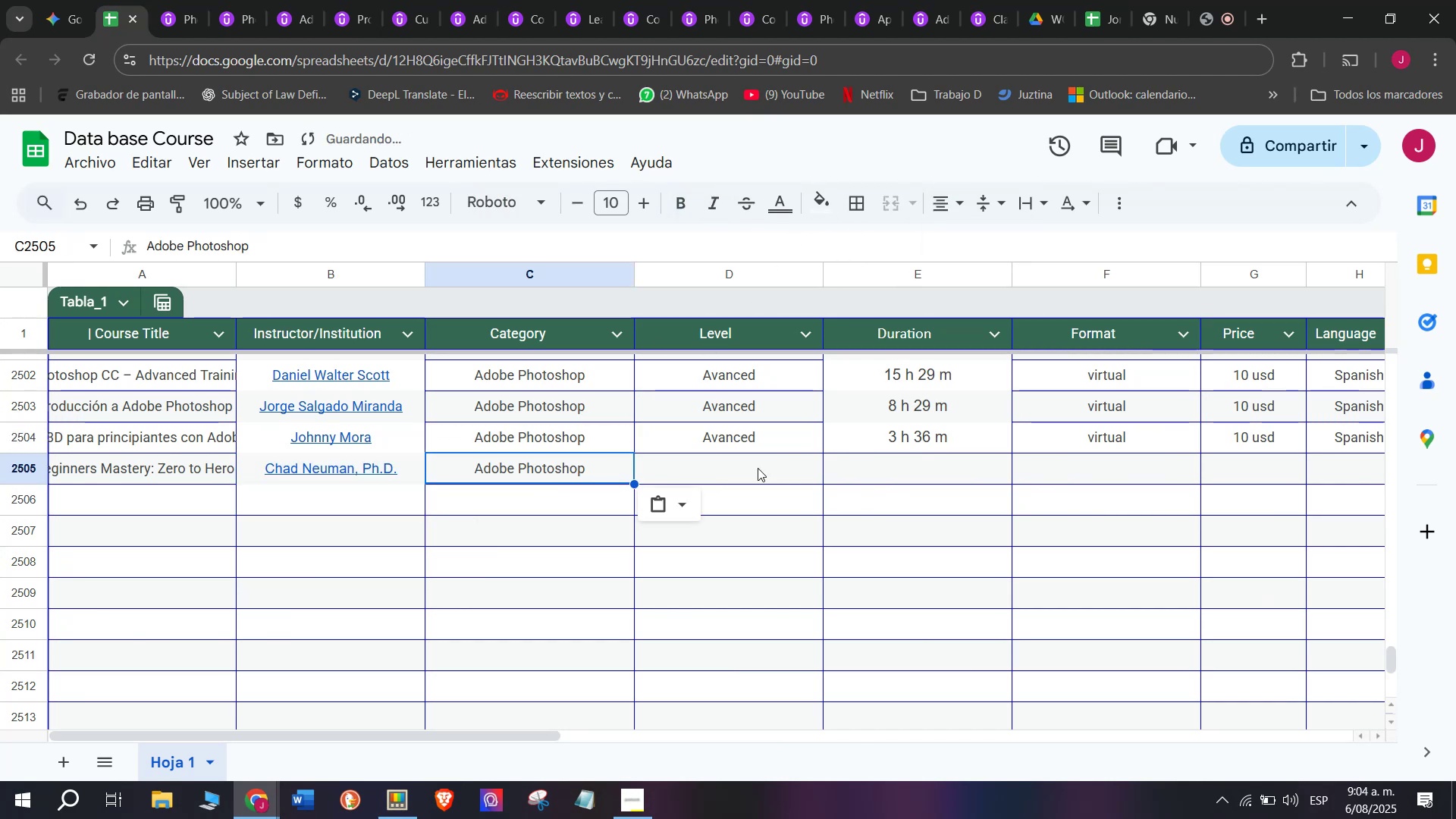 
triple_click([758, 468])
 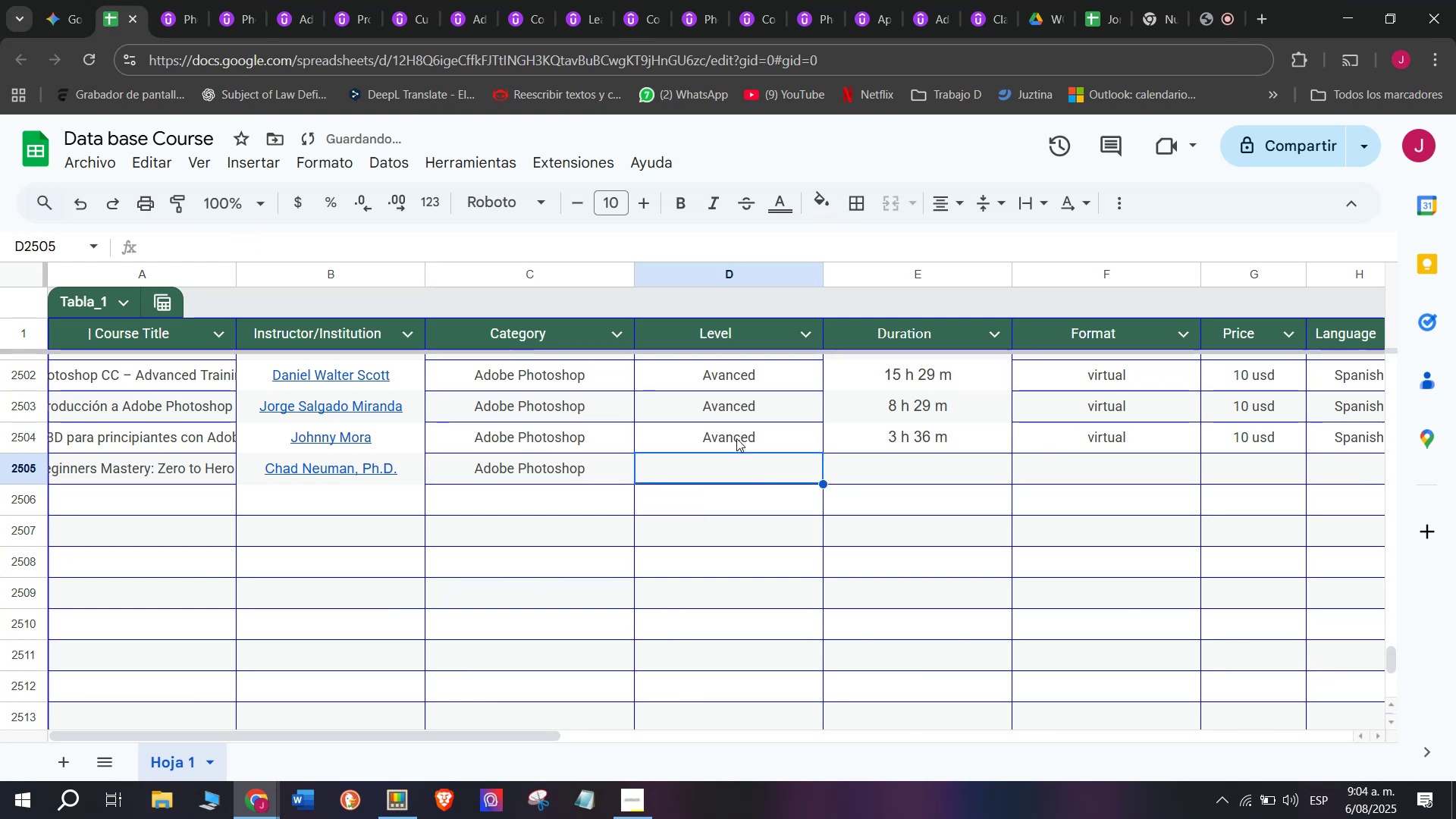 
key(Control+ControlLeft)
 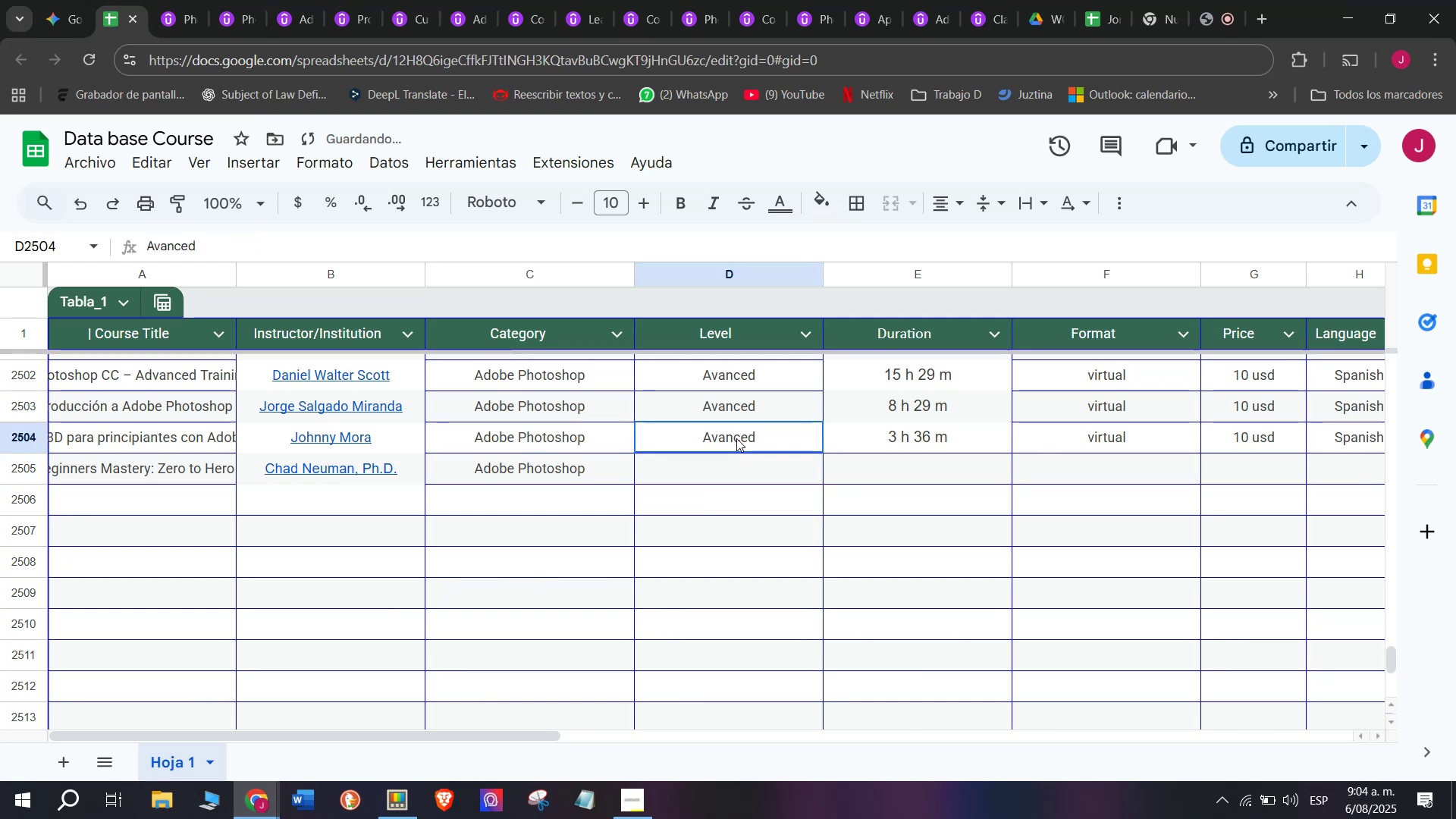 
key(Break)
 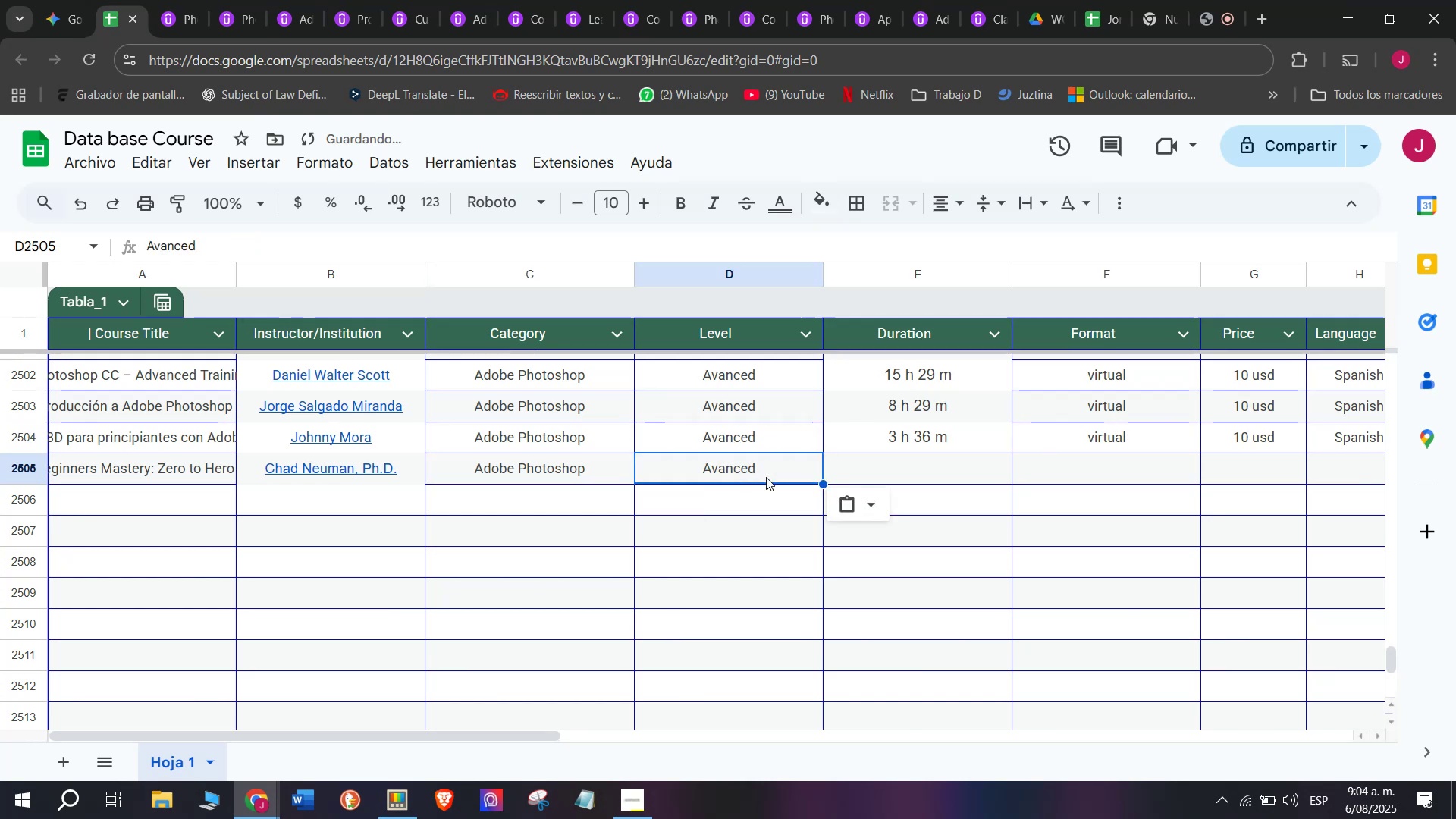 
key(Control+C)
 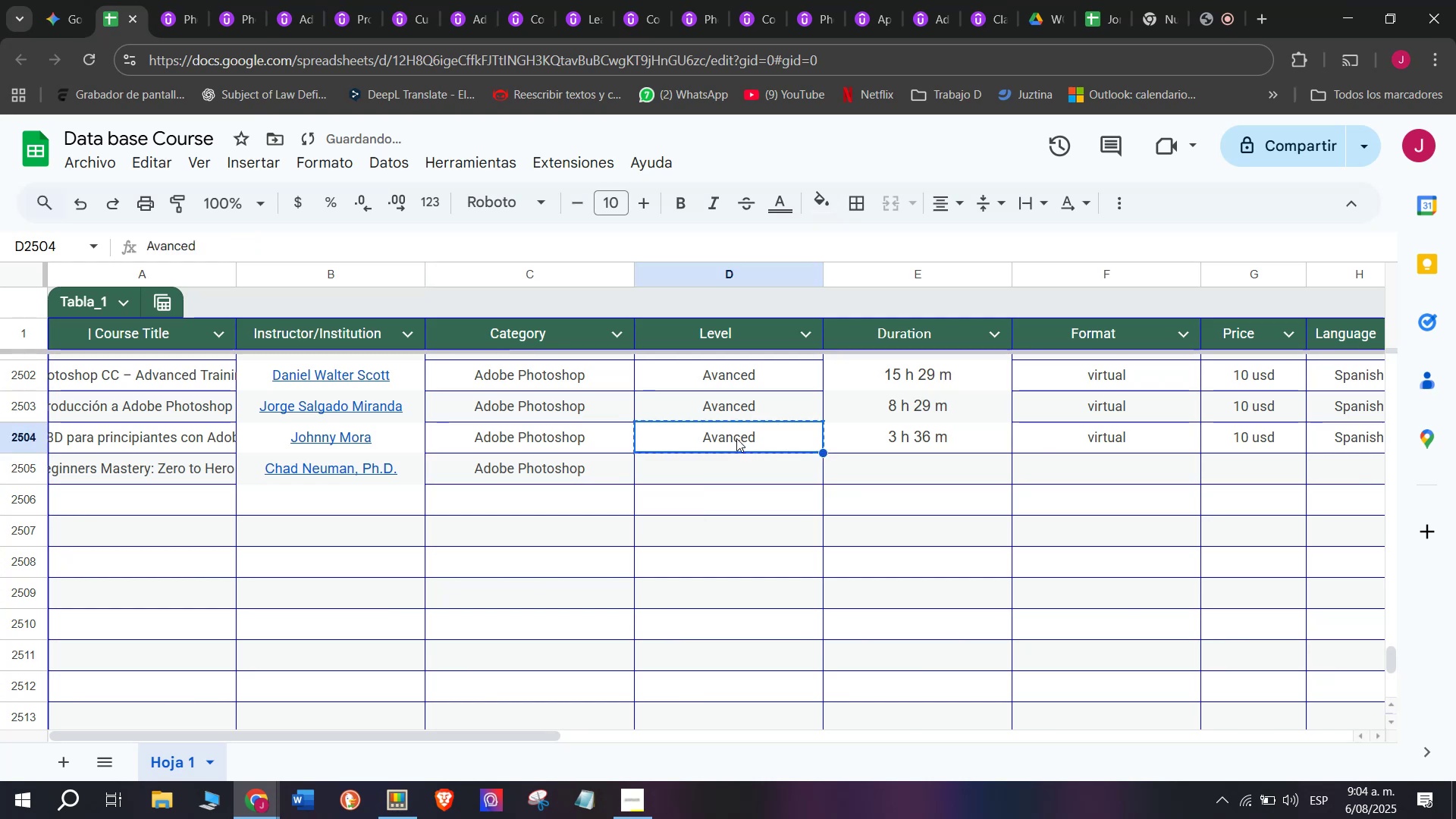 
triple_click([736, 438])
 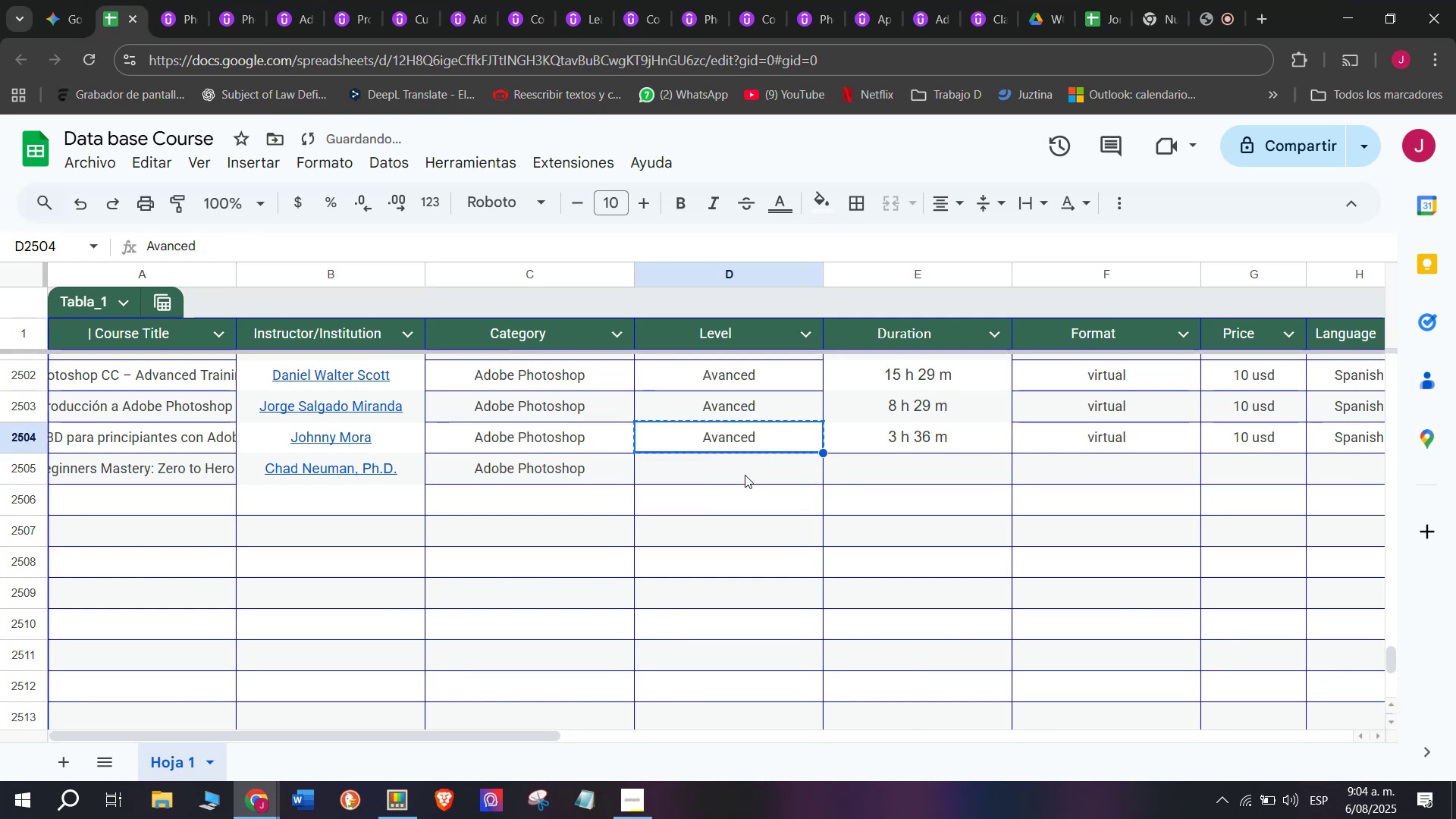 
key(Z)
 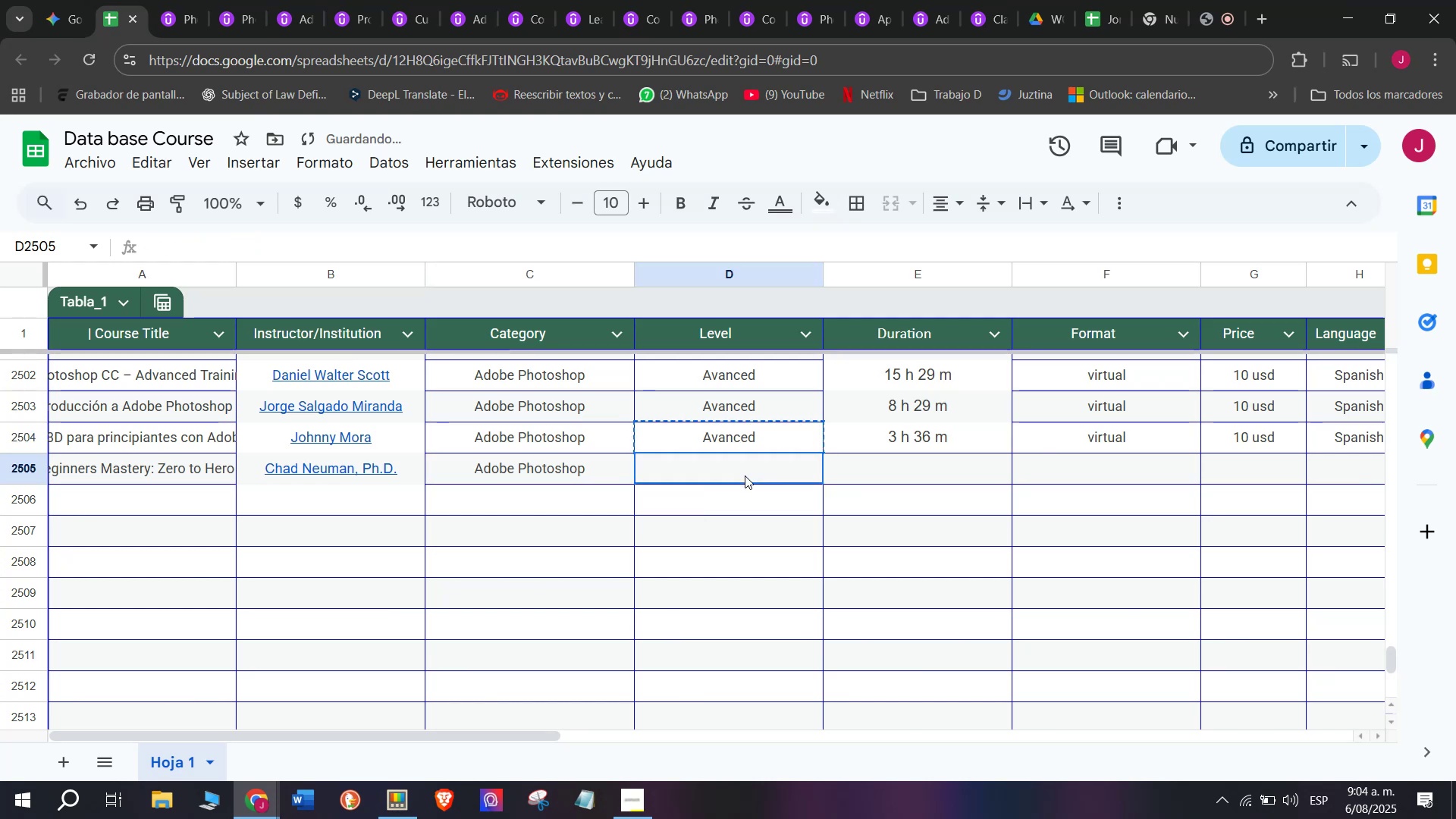 
key(Control+ControlLeft)
 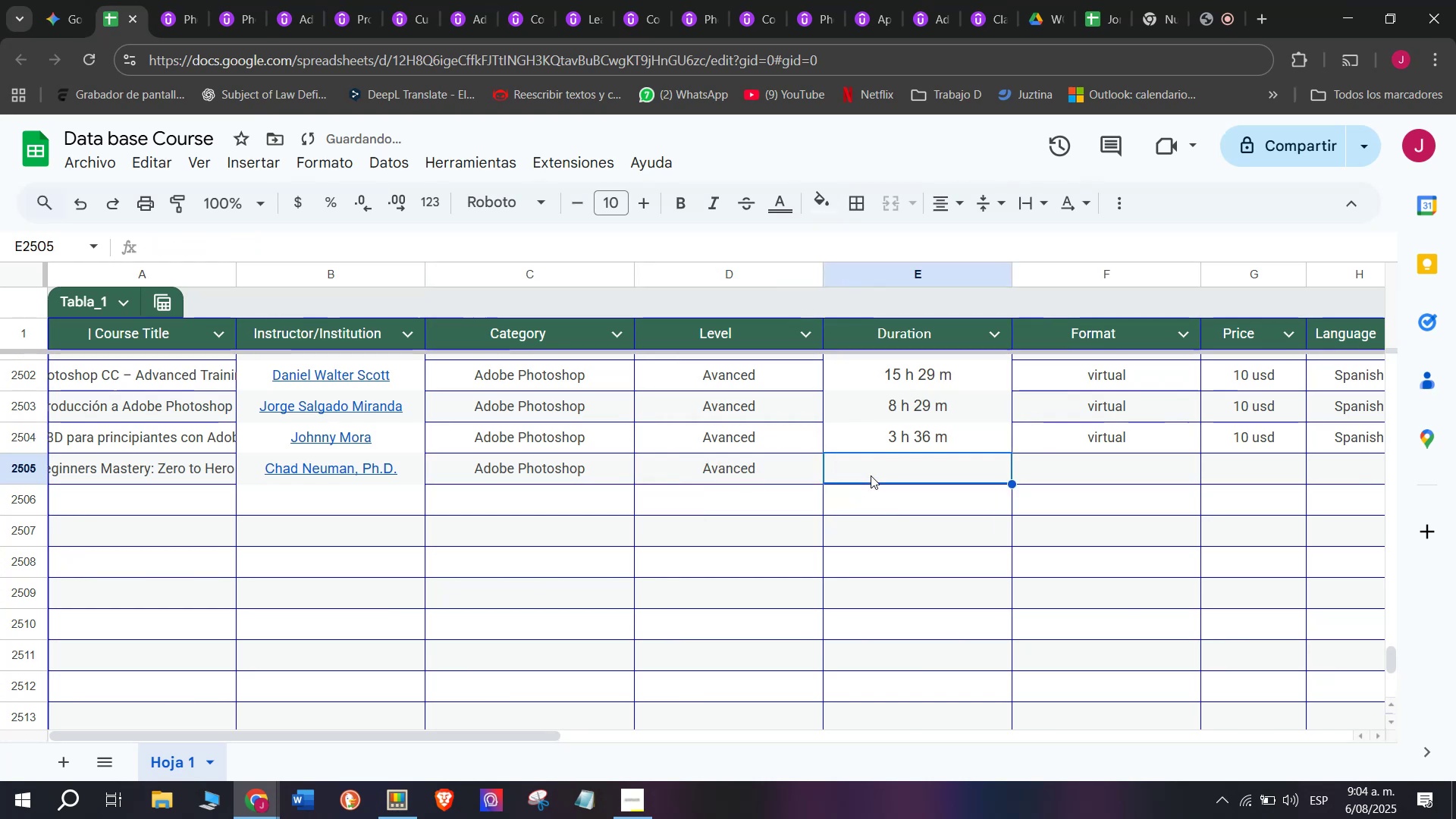 
key(Control+V)
 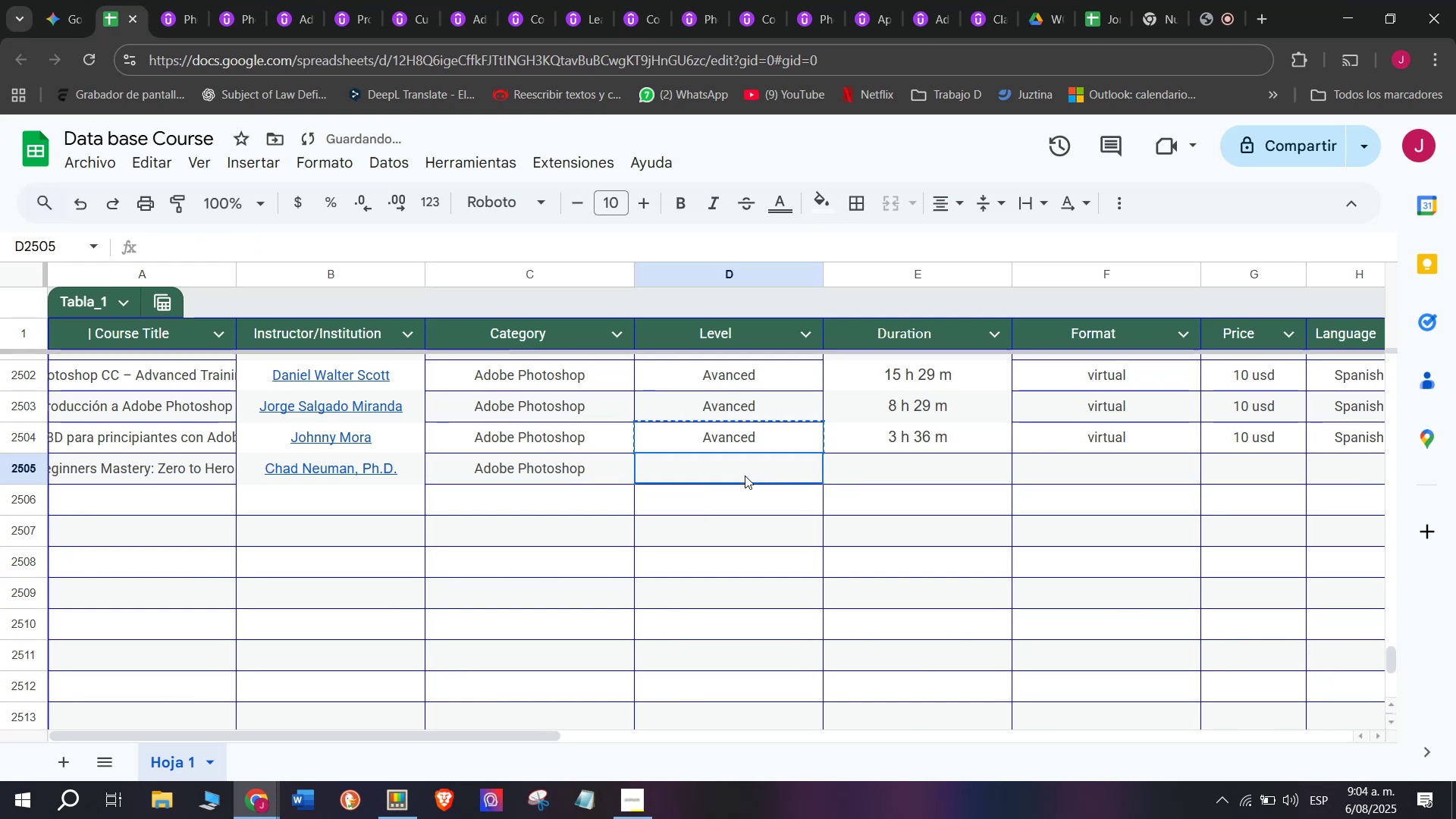 
triple_click([745, 475])
 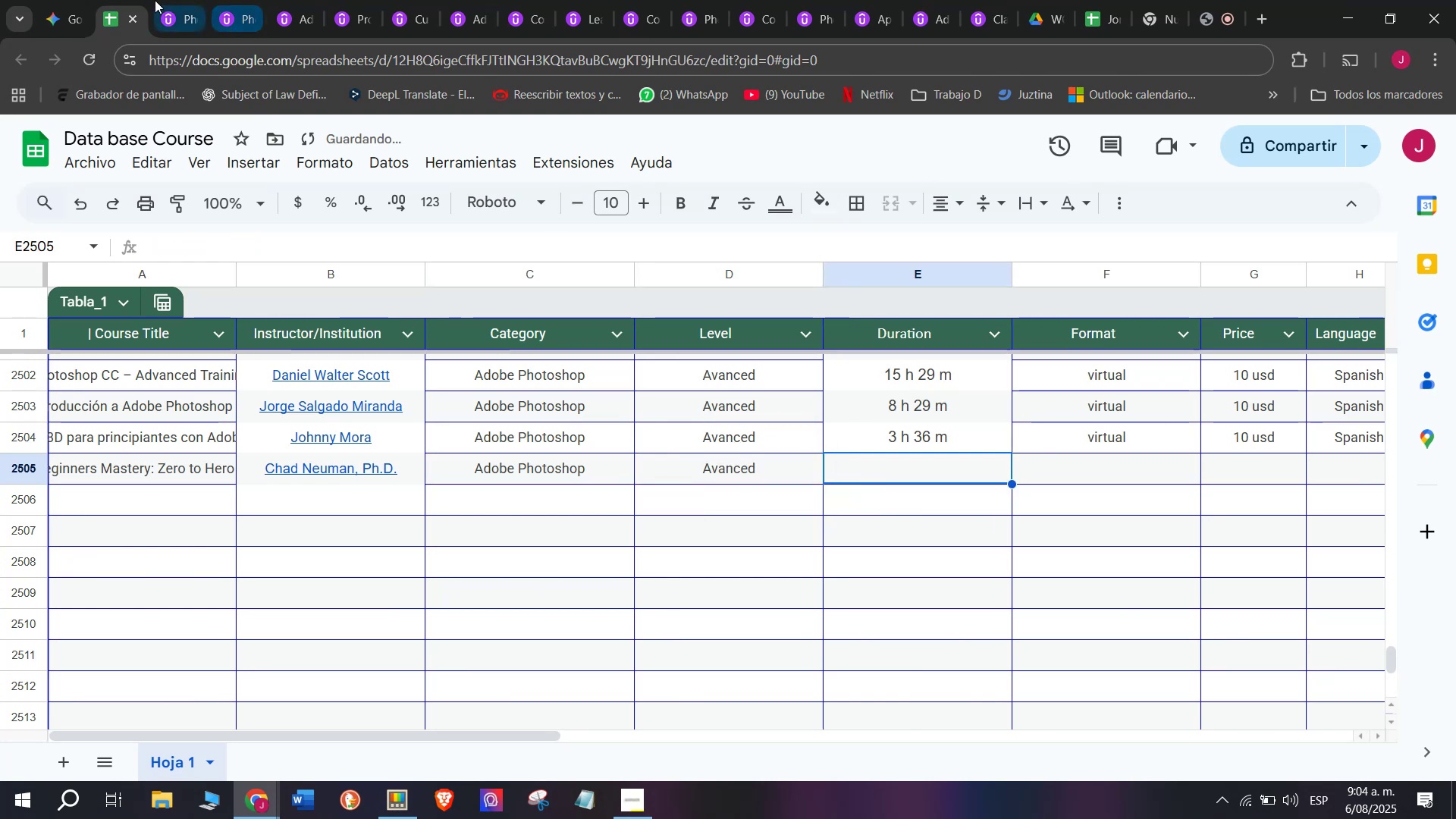 
left_click([182, 0])
 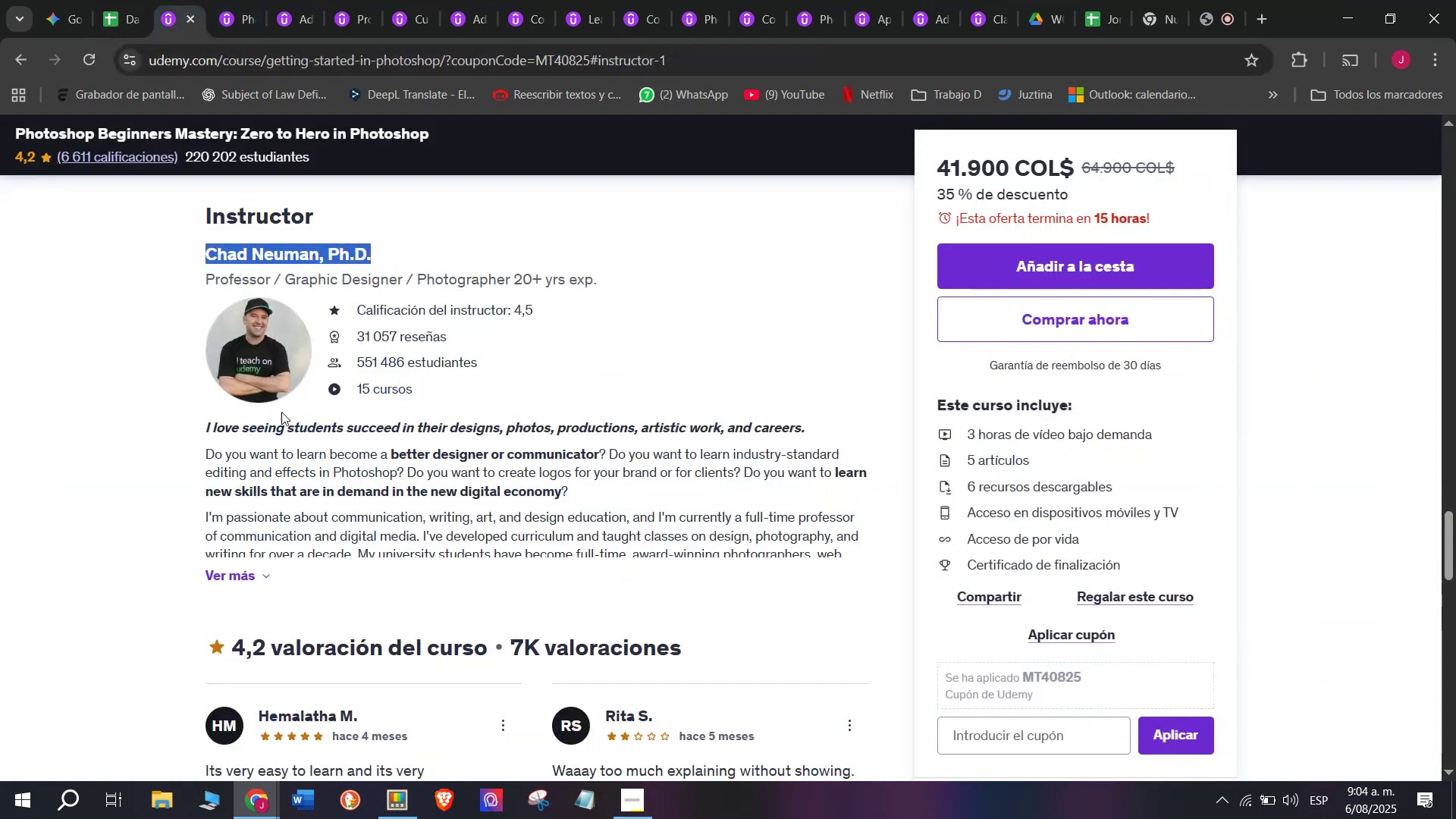 
scroll: coordinate [355, 602], scroll_direction: up, amount: 11.0
 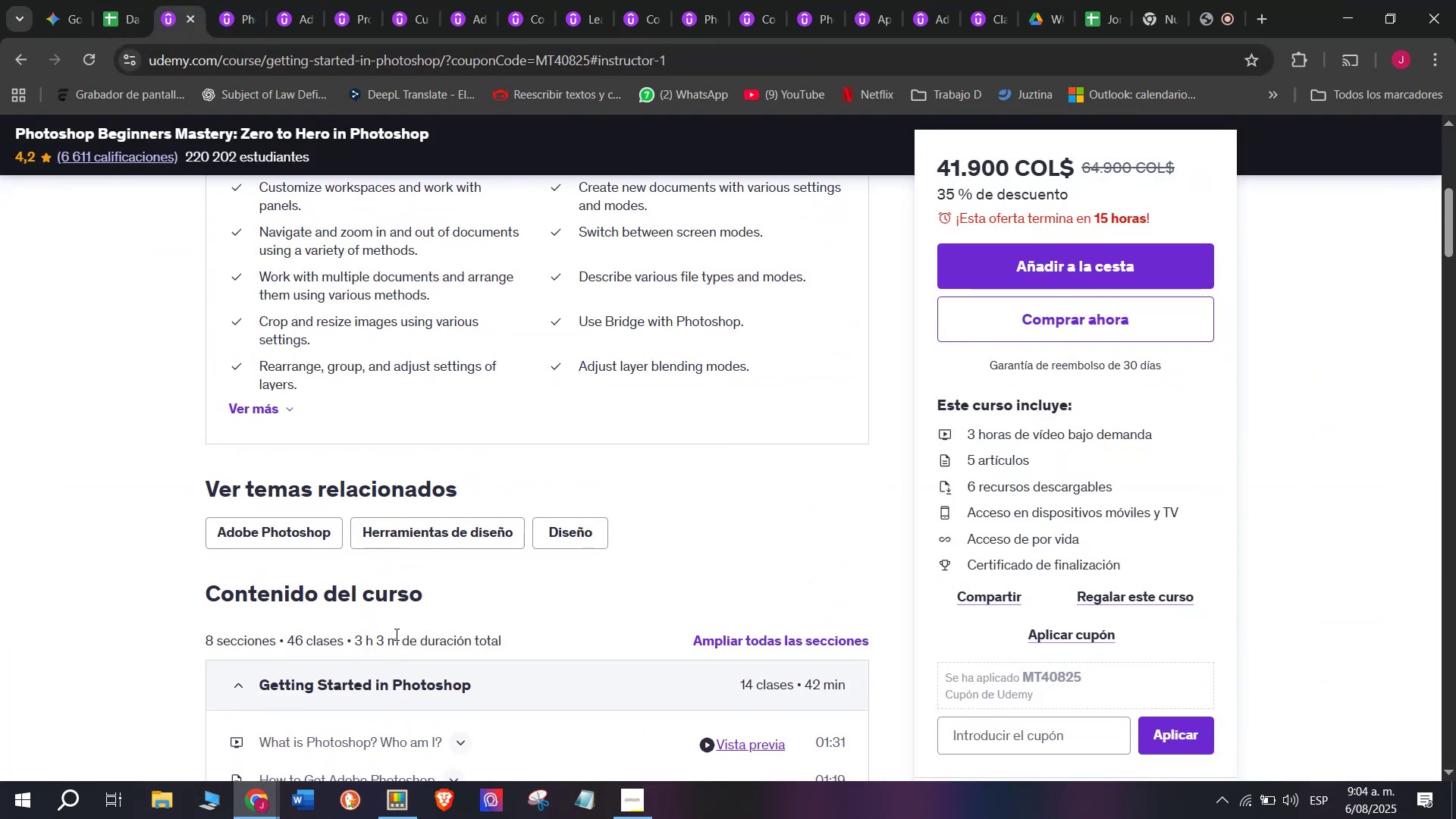 
left_click_drag(start_coordinate=[399, 634], to_coordinate=[356, 637])
 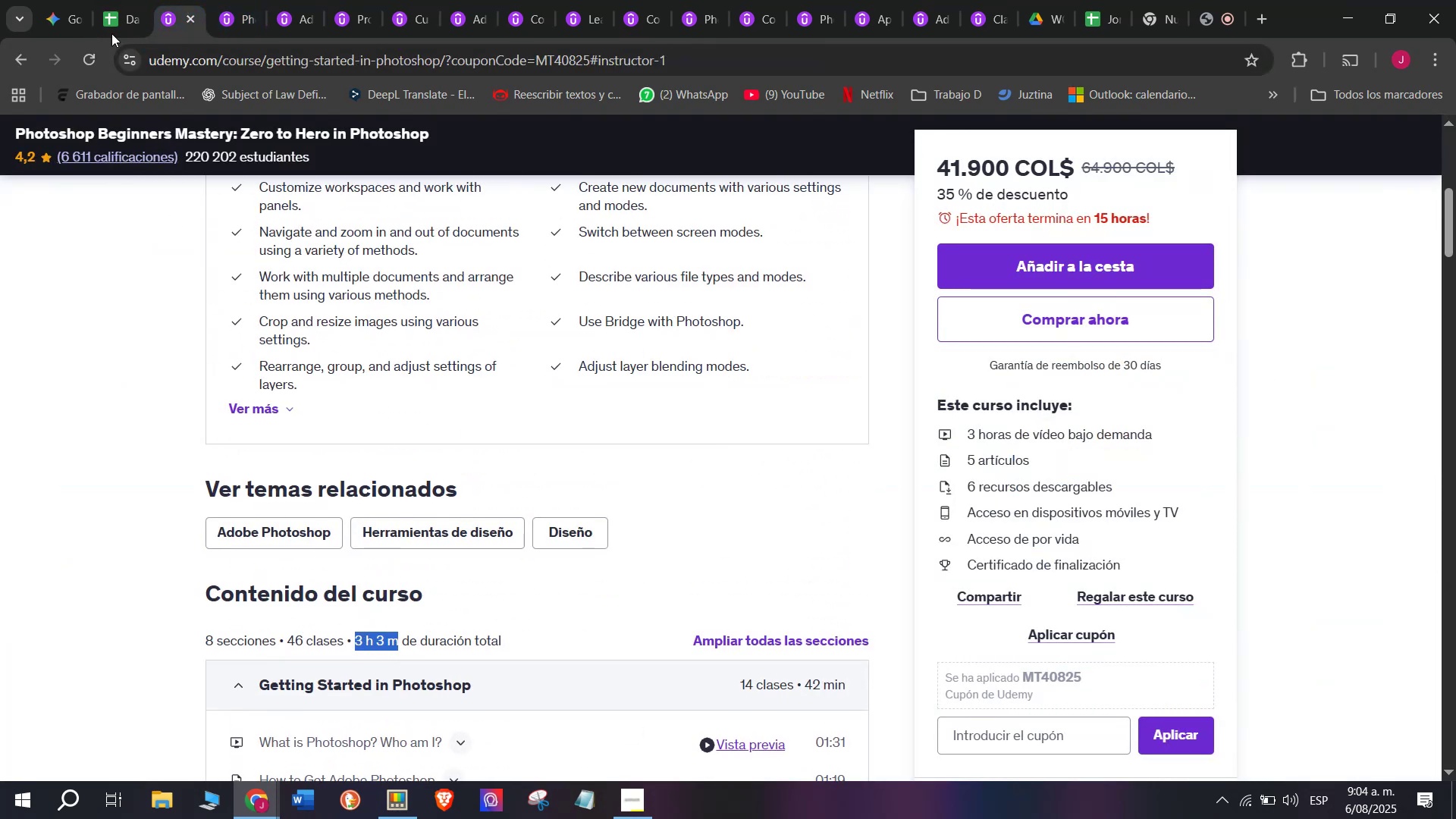 
key(Control+ControlLeft)
 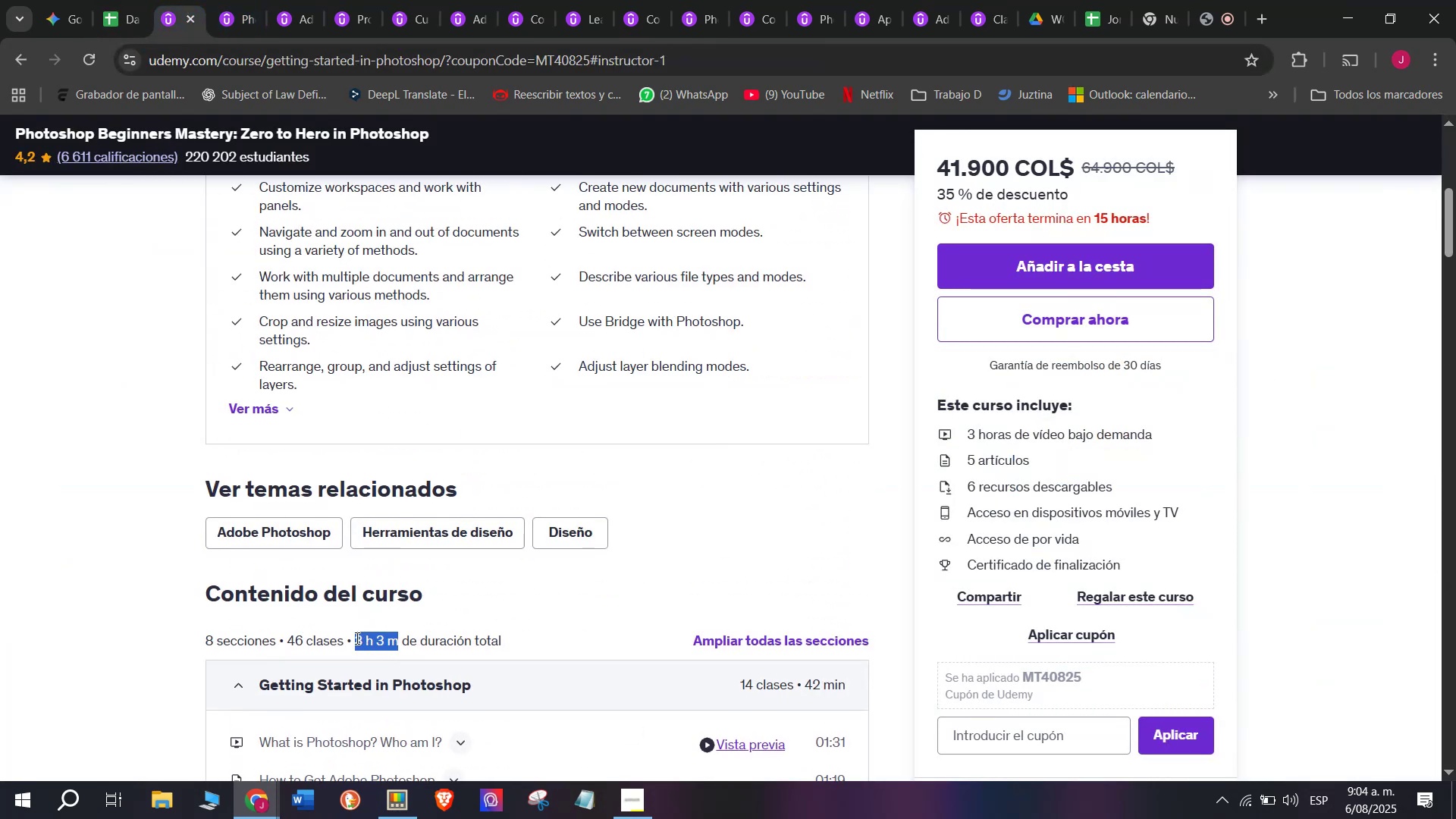 
key(Break)
 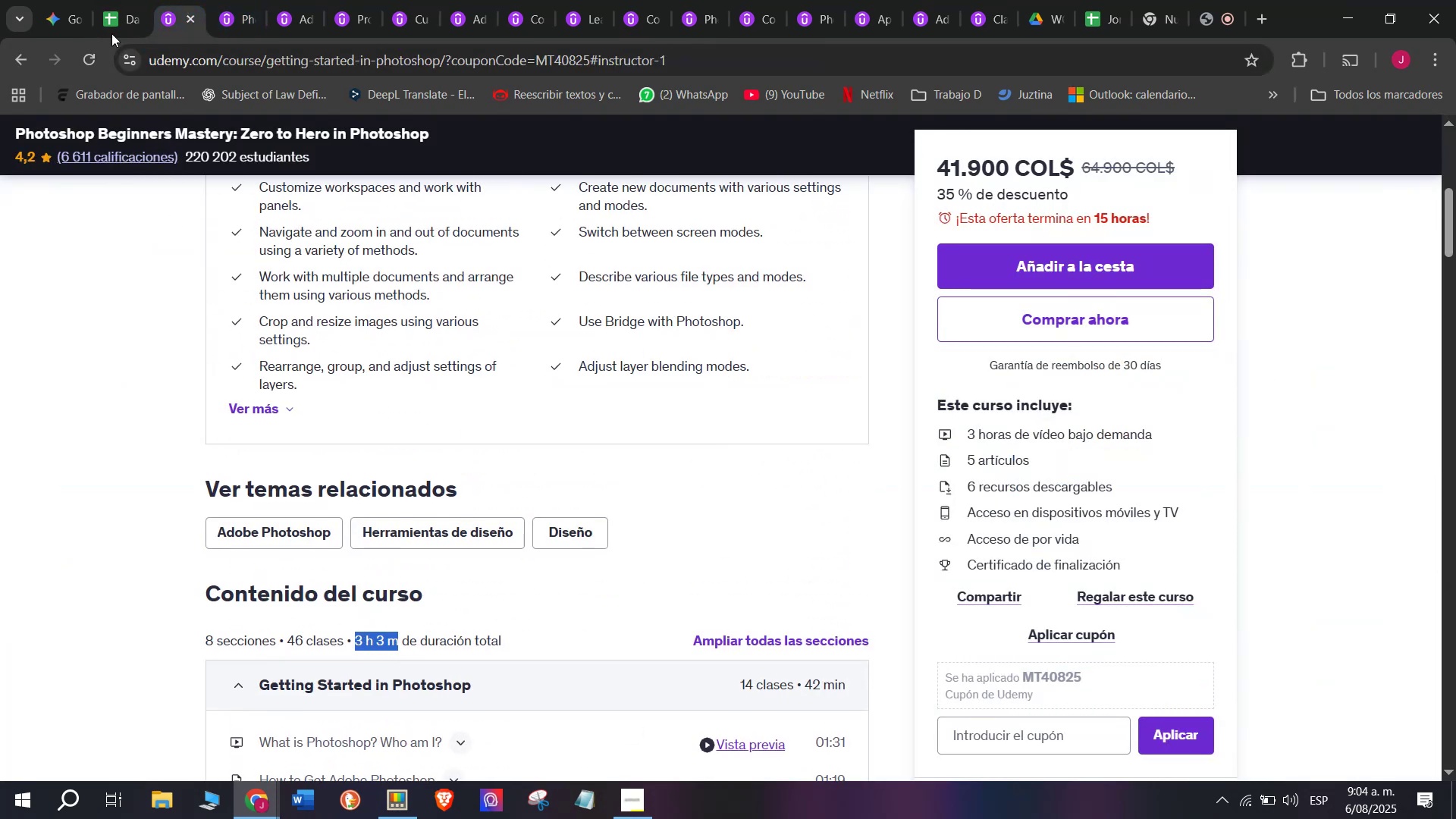 
key(Control+C)
 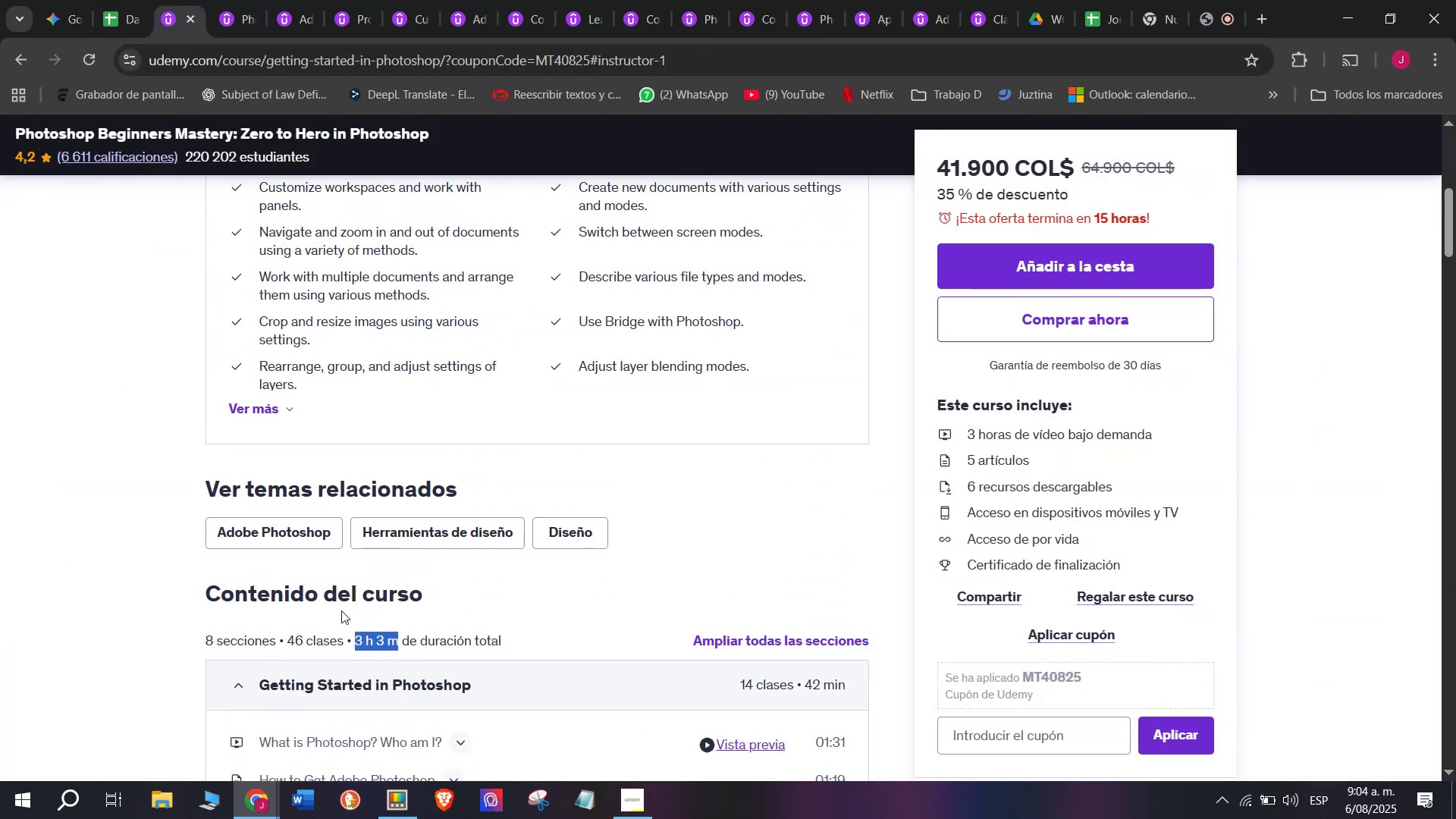 
key(Control+ControlLeft)
 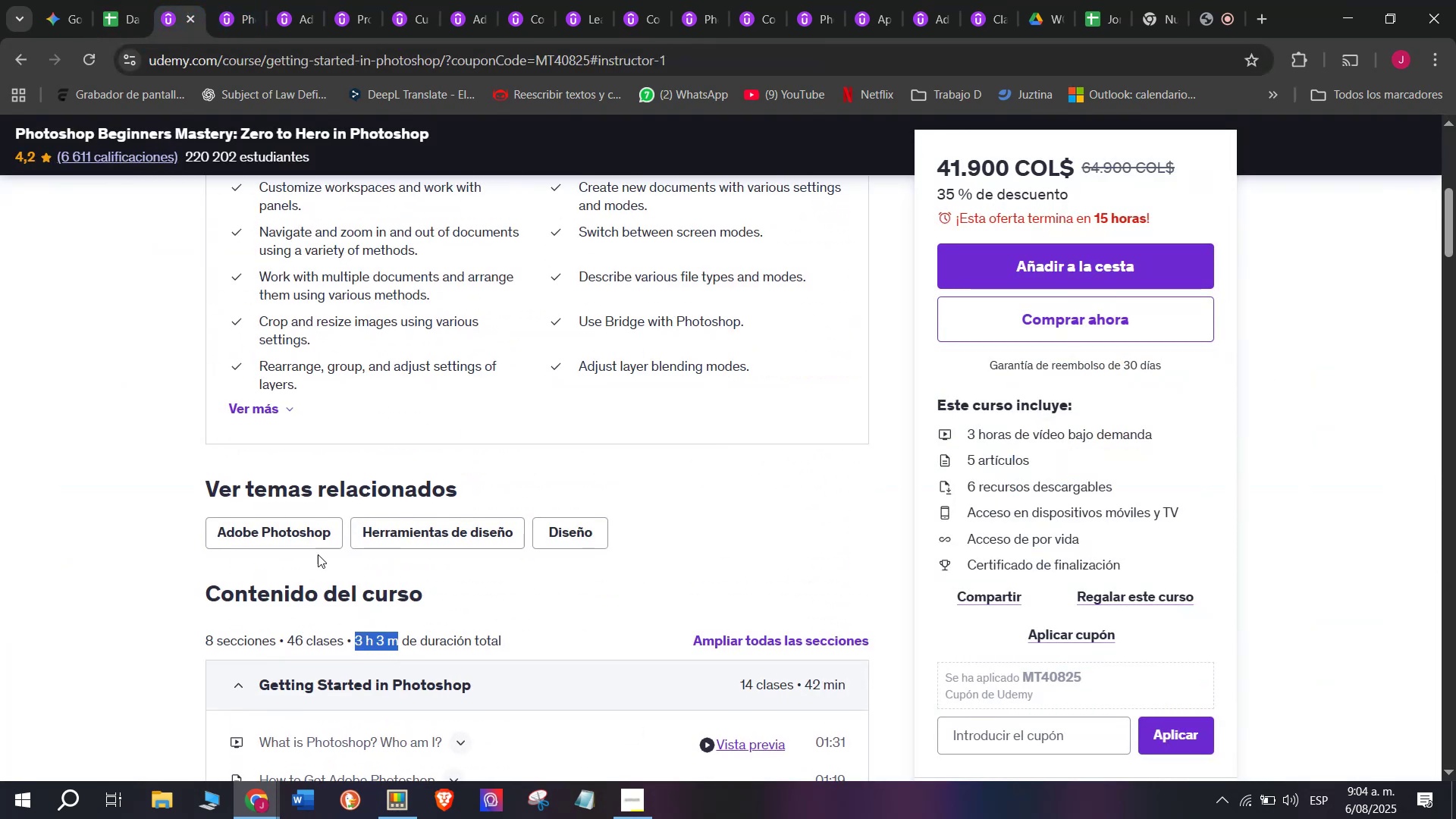 
key(Break)
 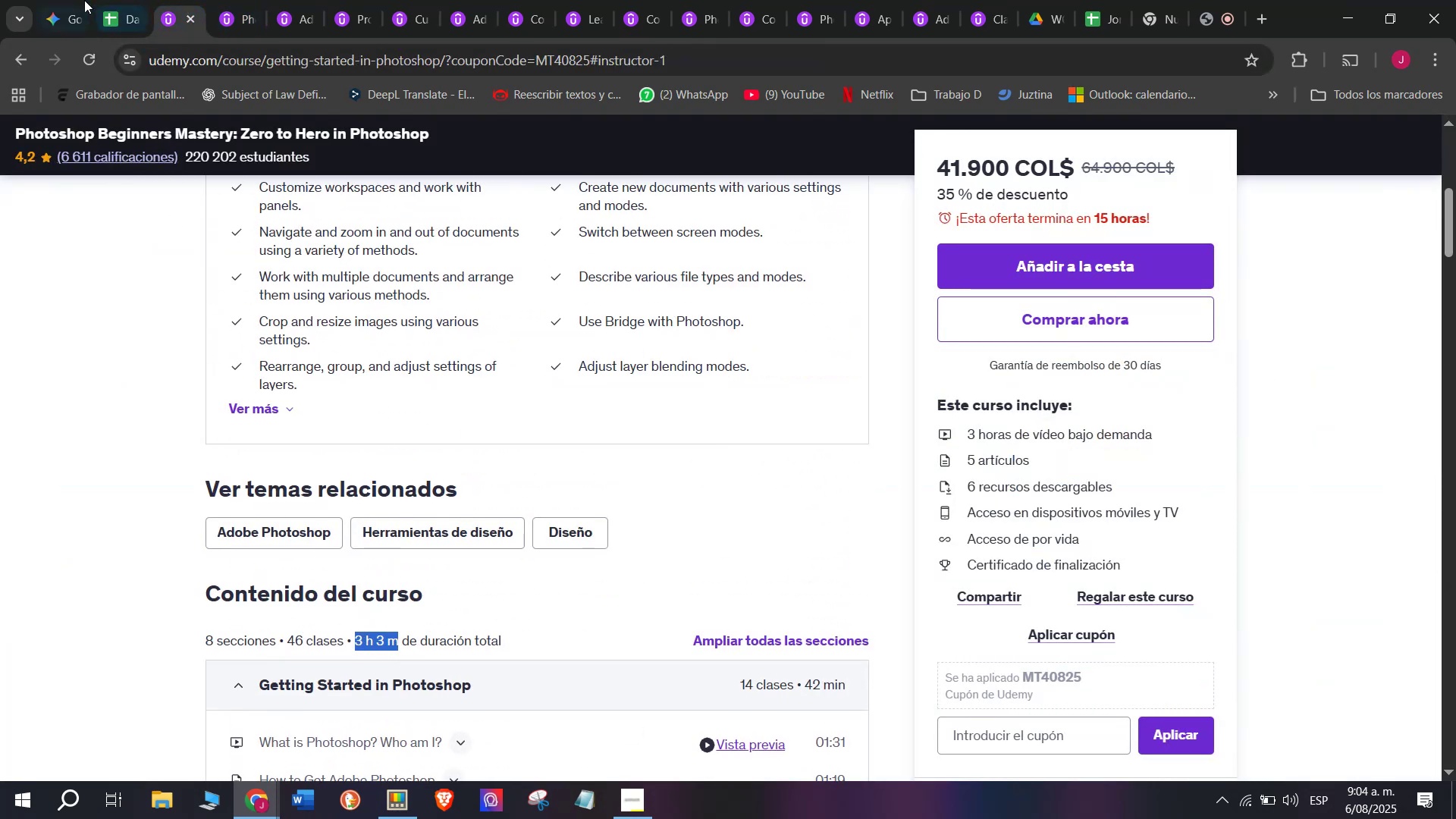 
key(Control+C)
 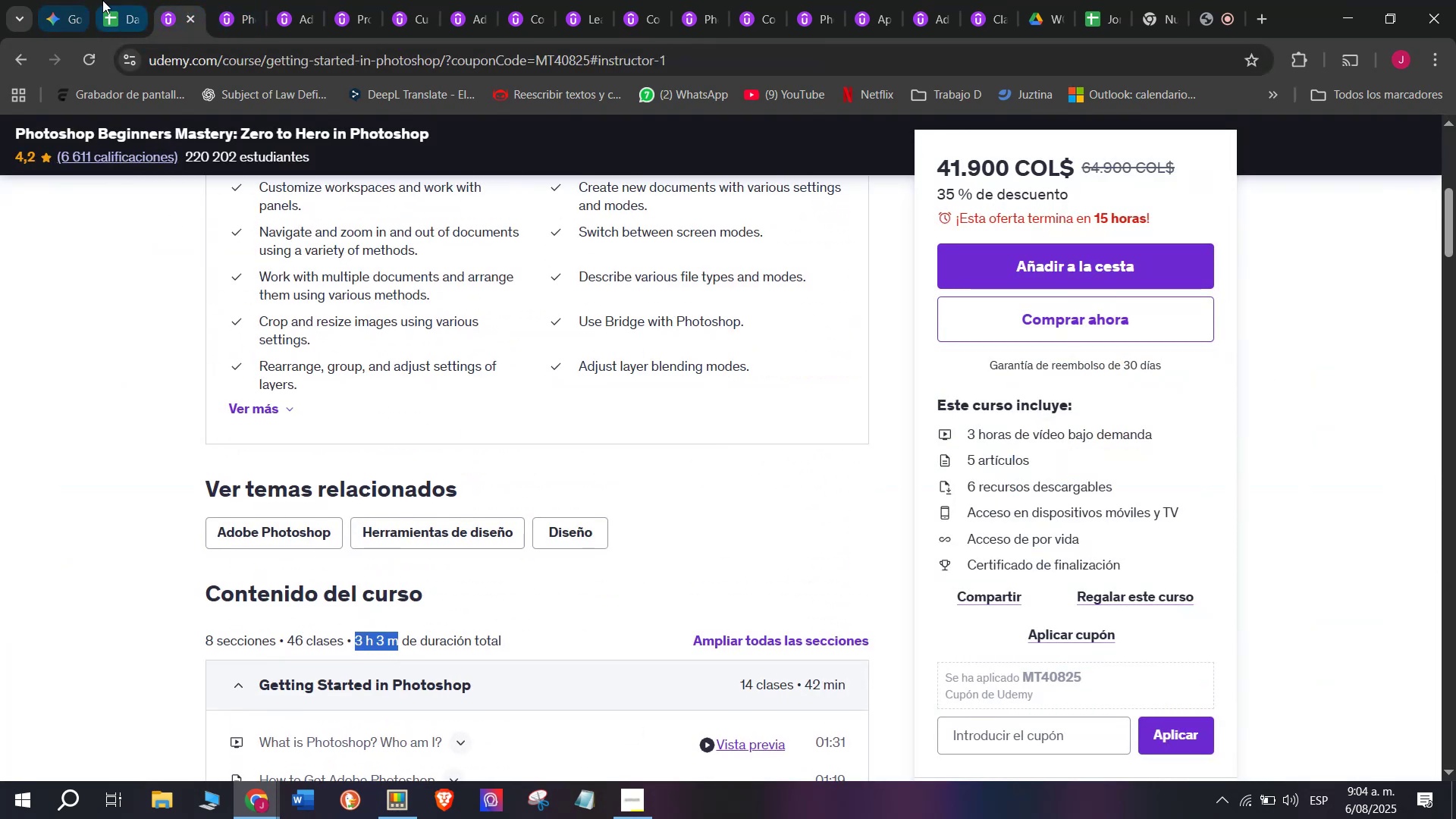 
left_click([104, 0])
 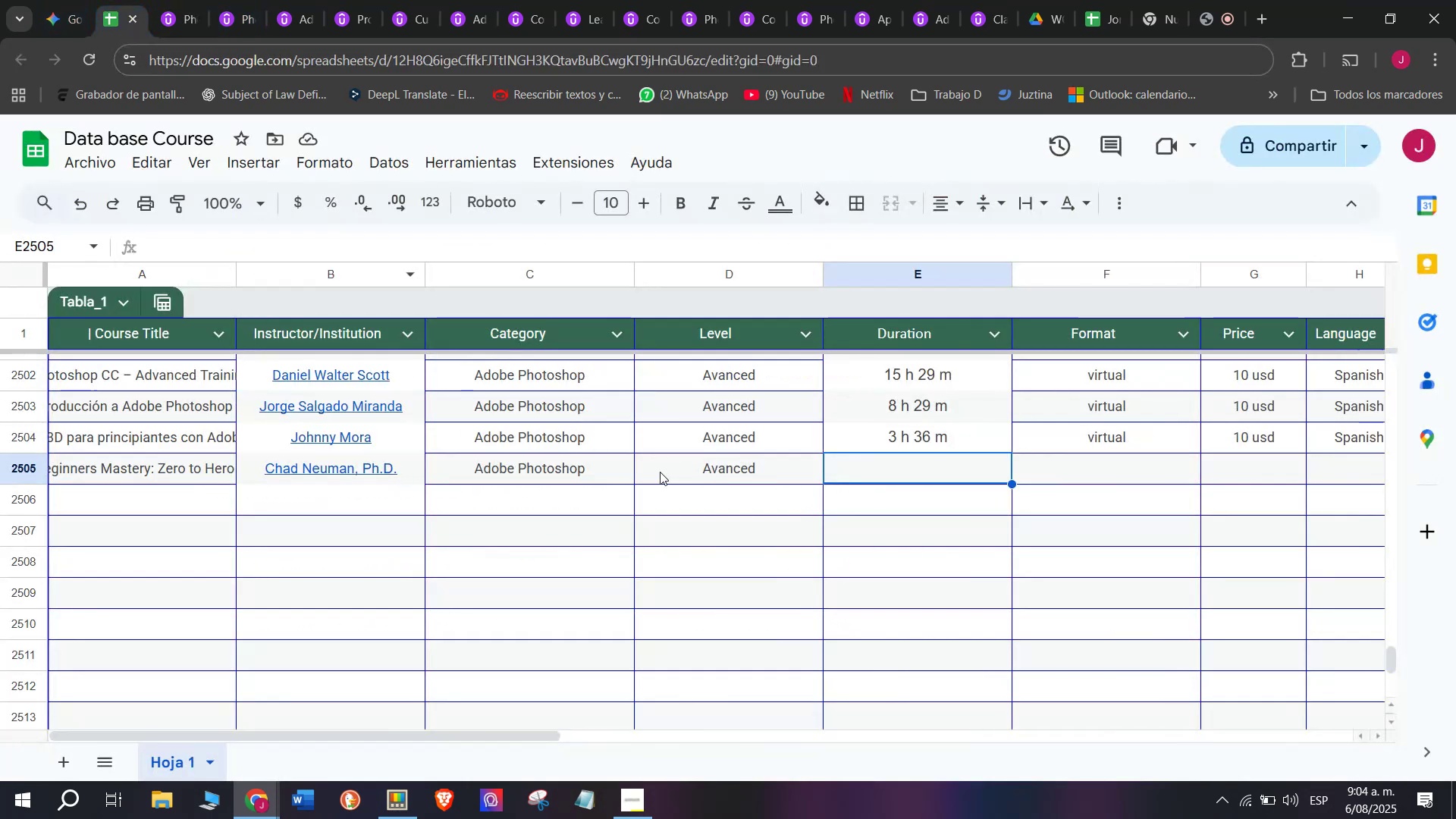 
key(Control+ControlLeft)
 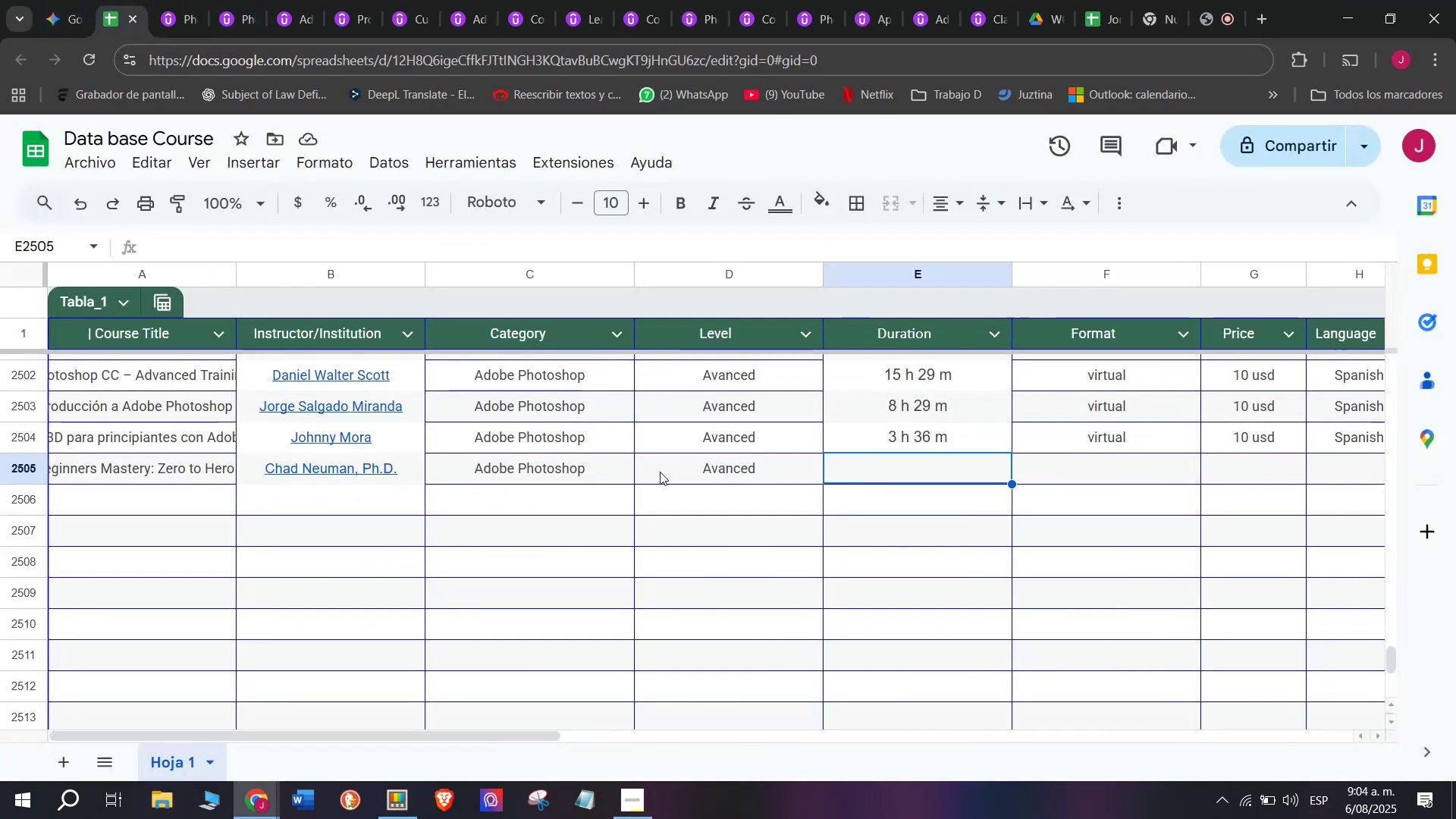 
key(Z)
 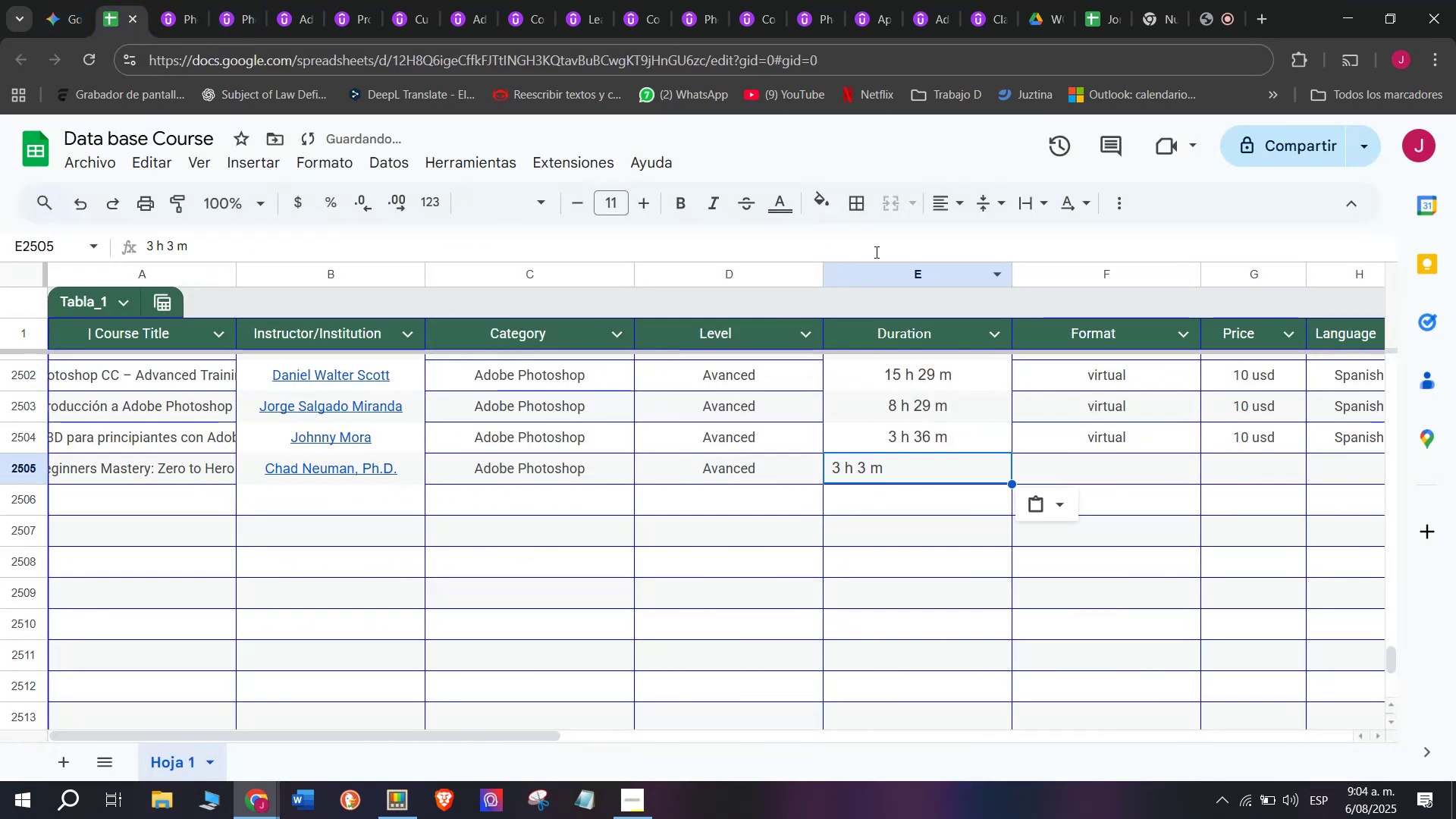 
key(Control+V)
 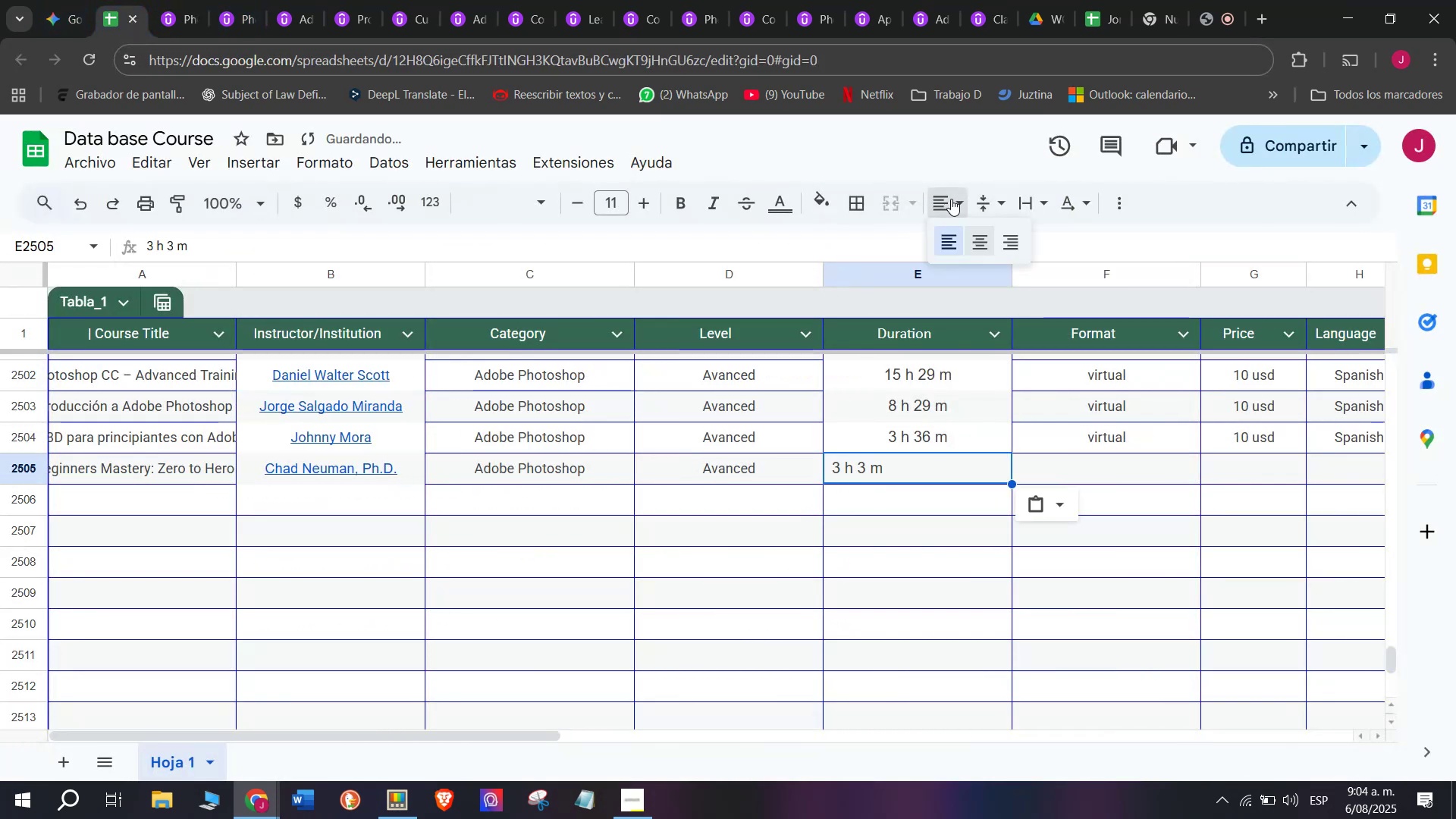 
double_click([978, 236])
 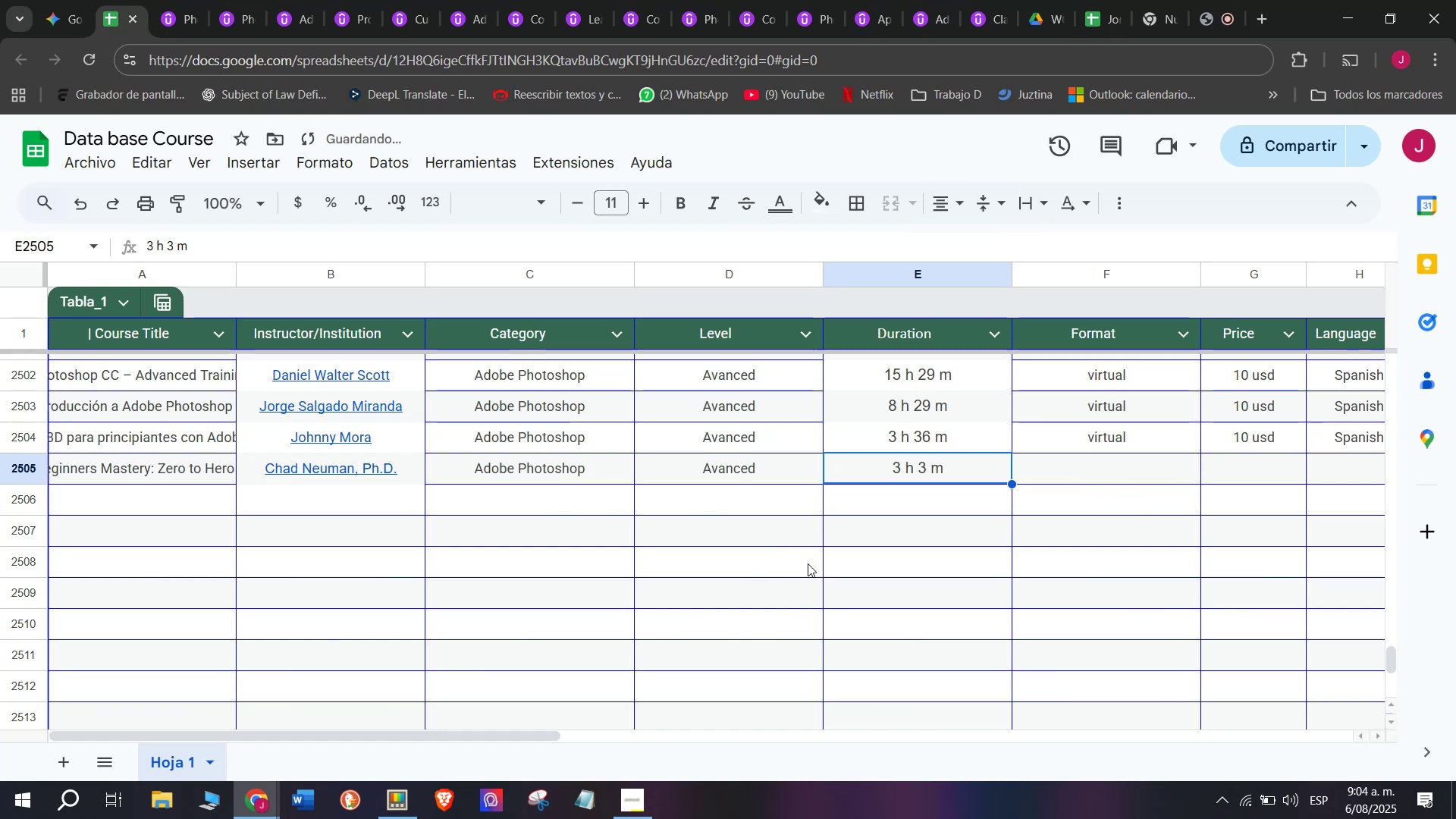 
key(Break)
 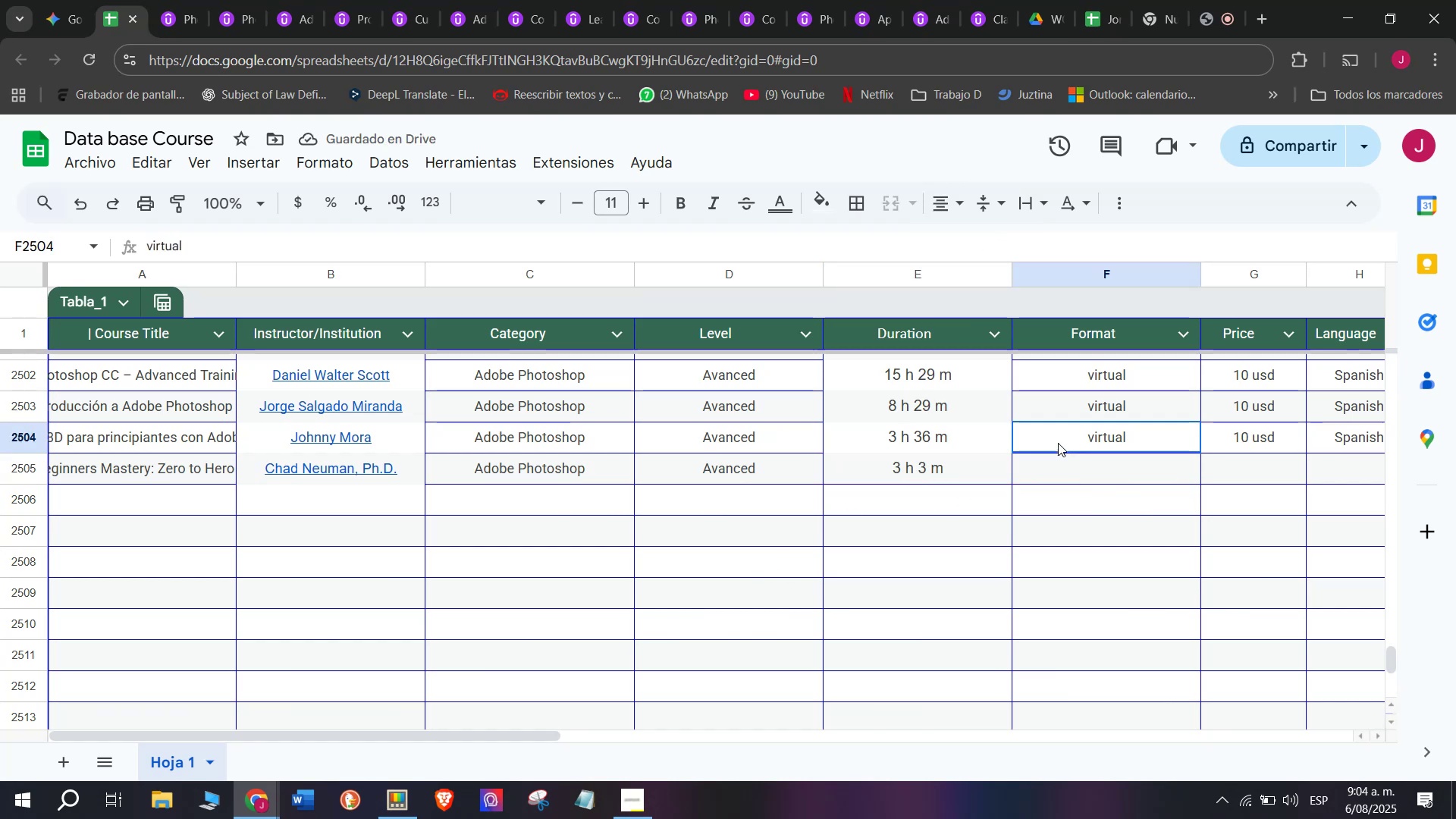 
key(Control+ControlLeft)
 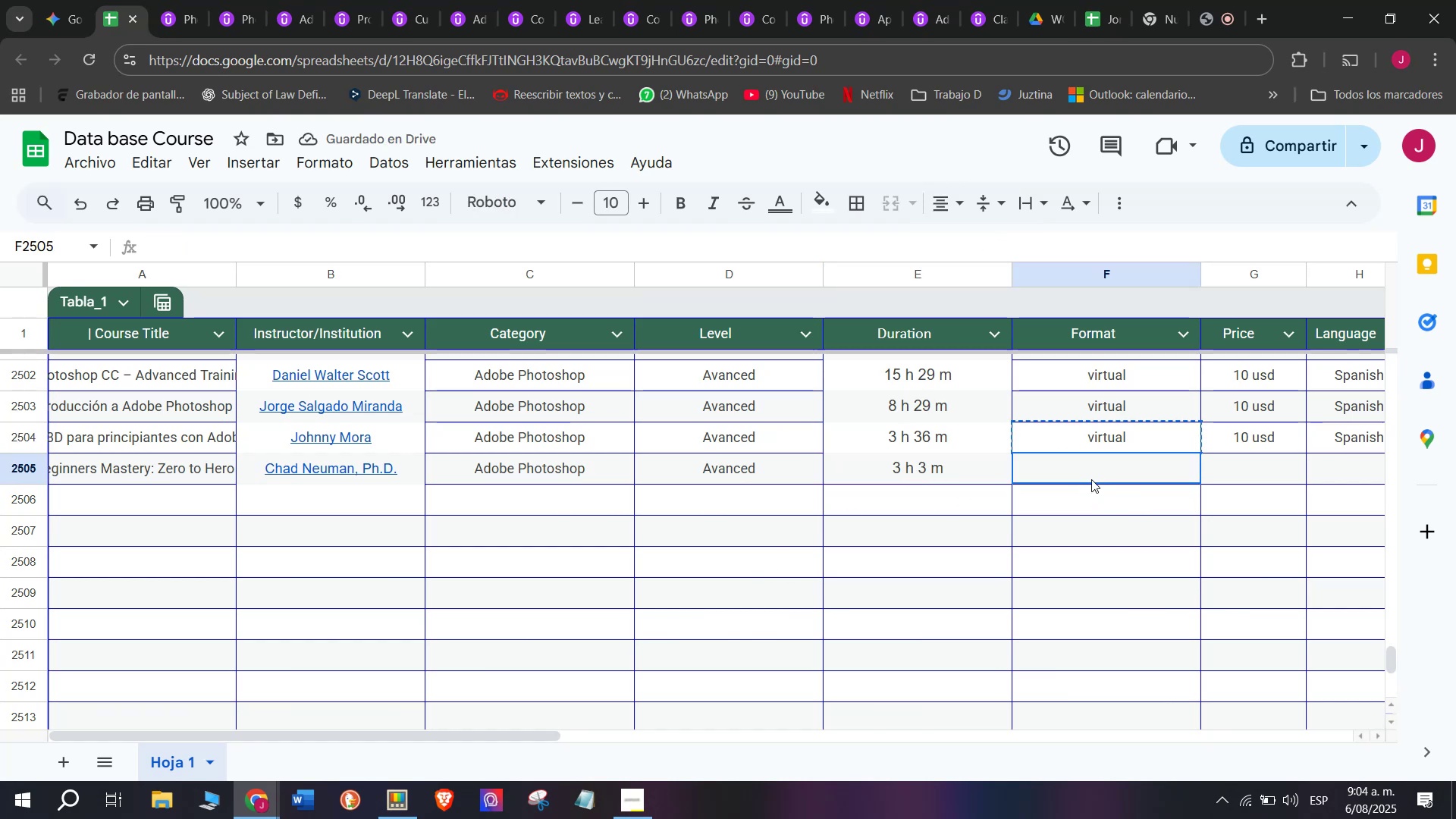 
key(Control+C)
 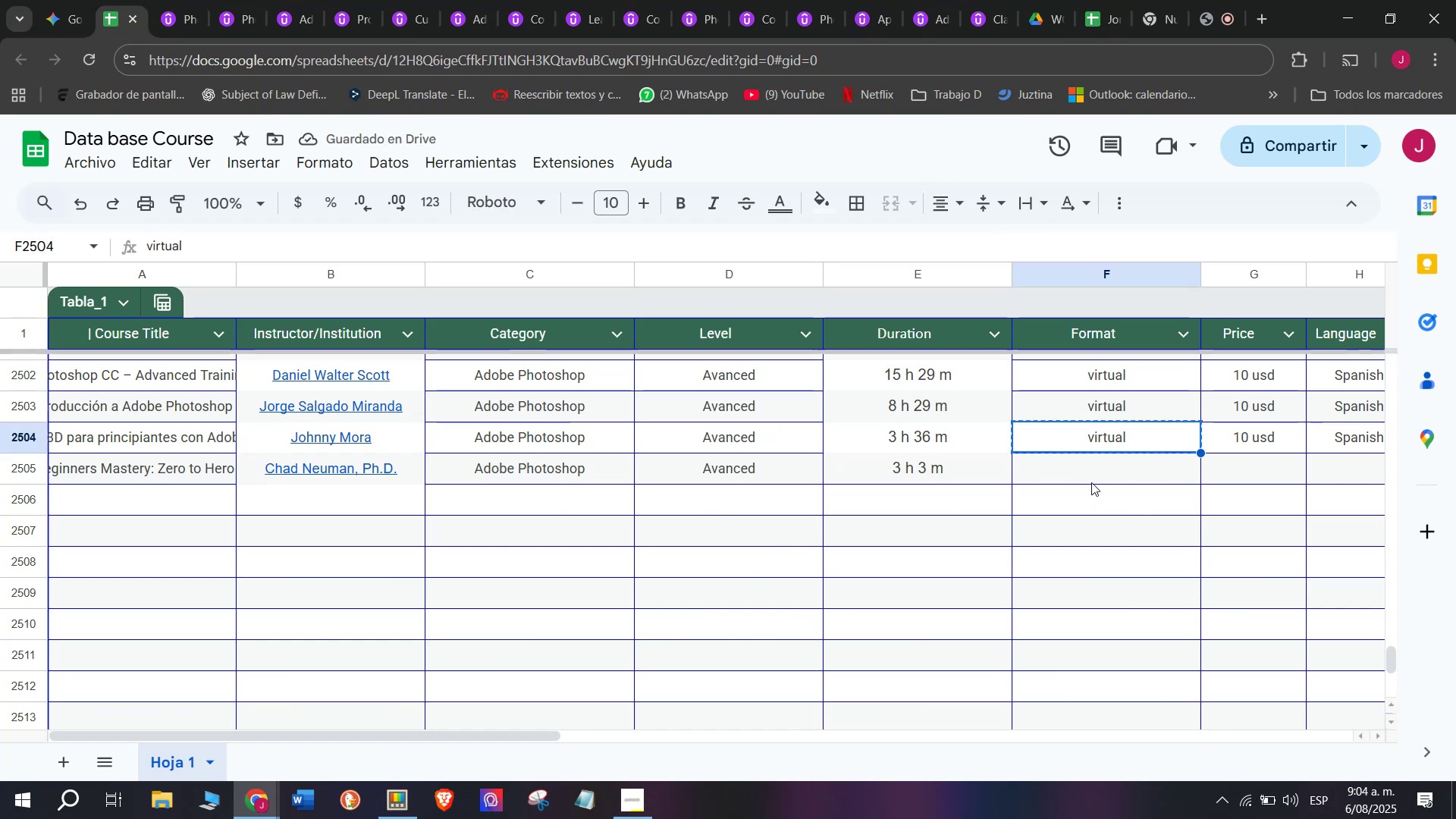 
left_click([1091, 479])
 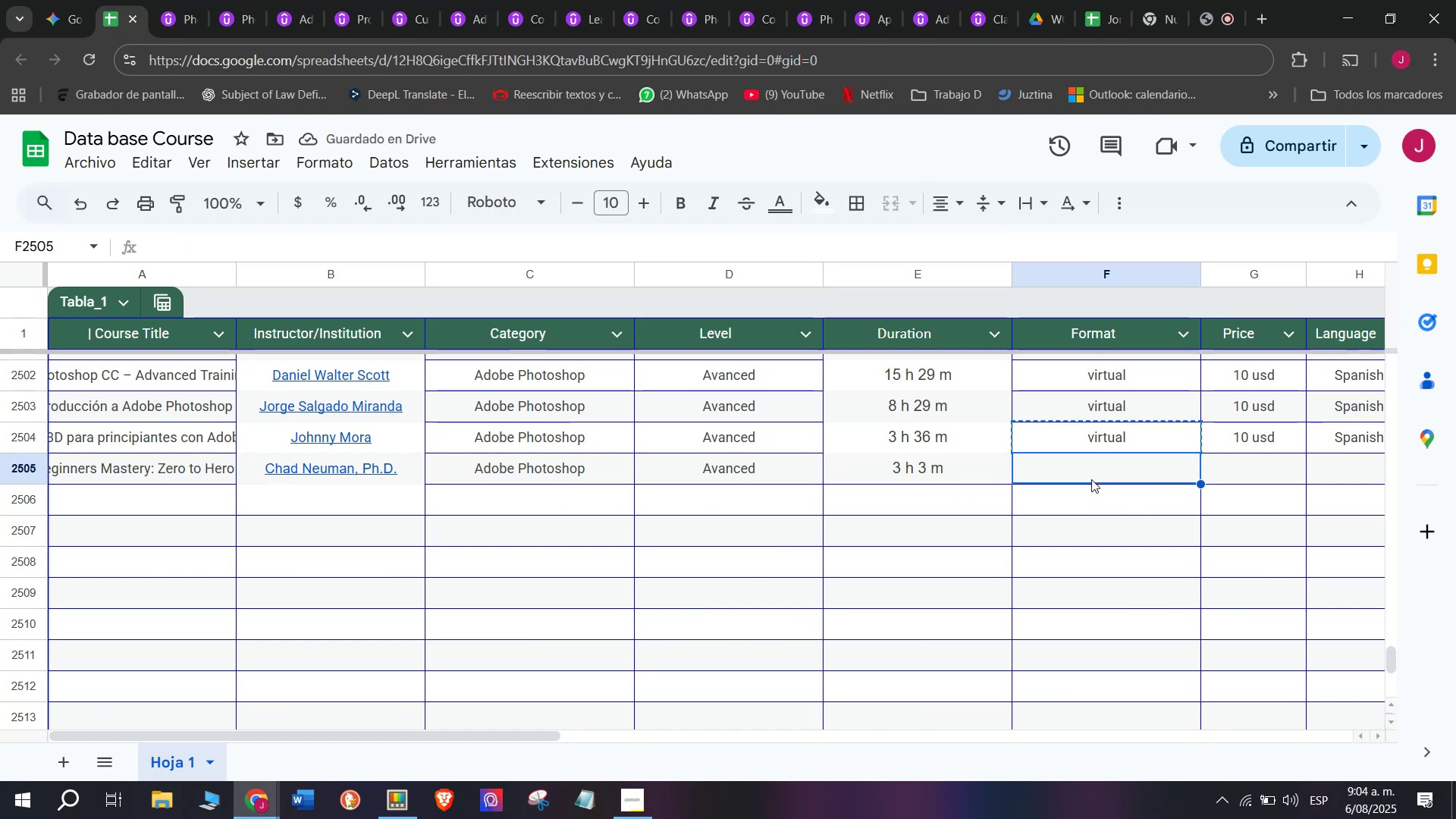 
key(Control+ControlLeft)
 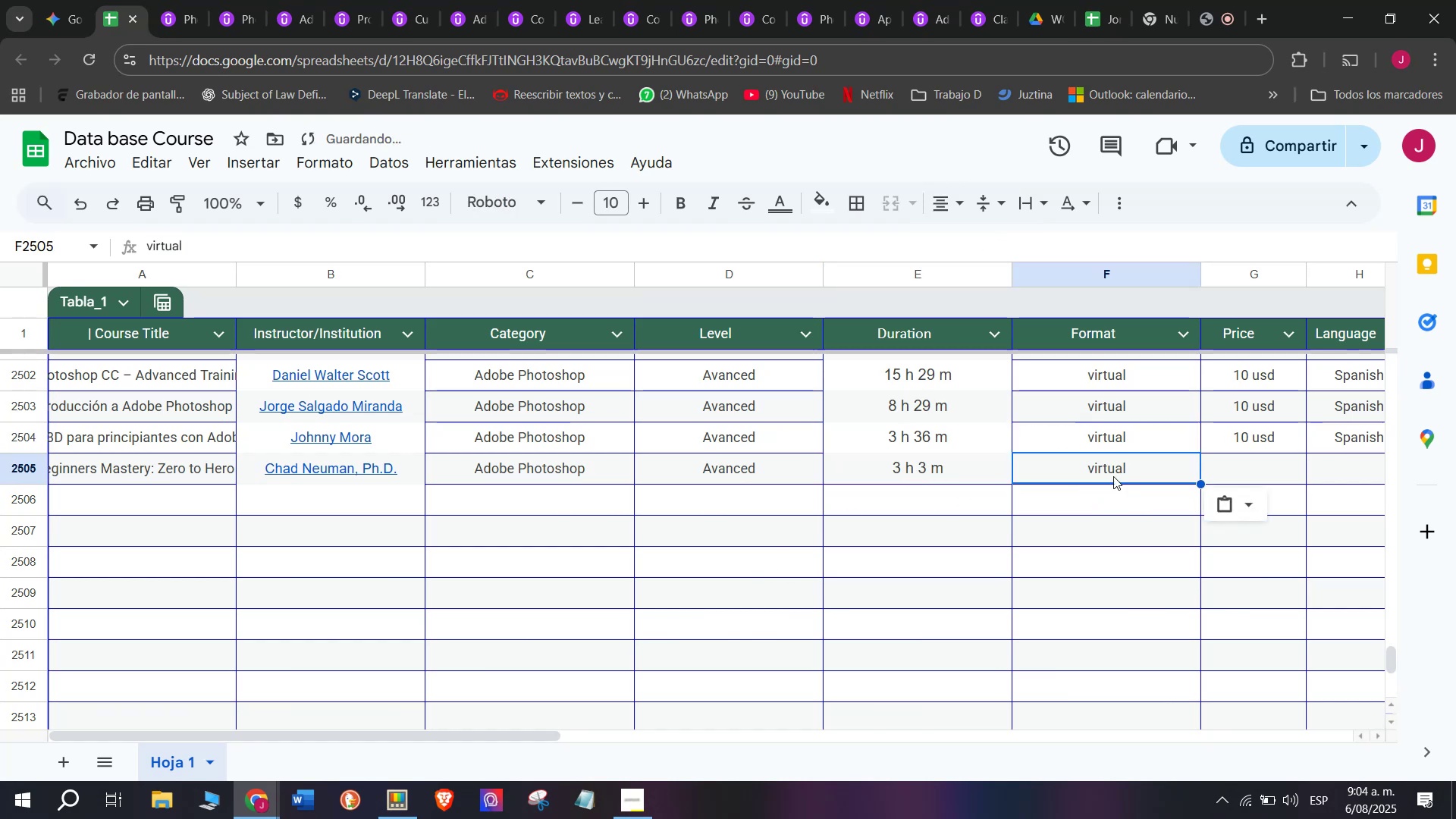 
key(Z)
 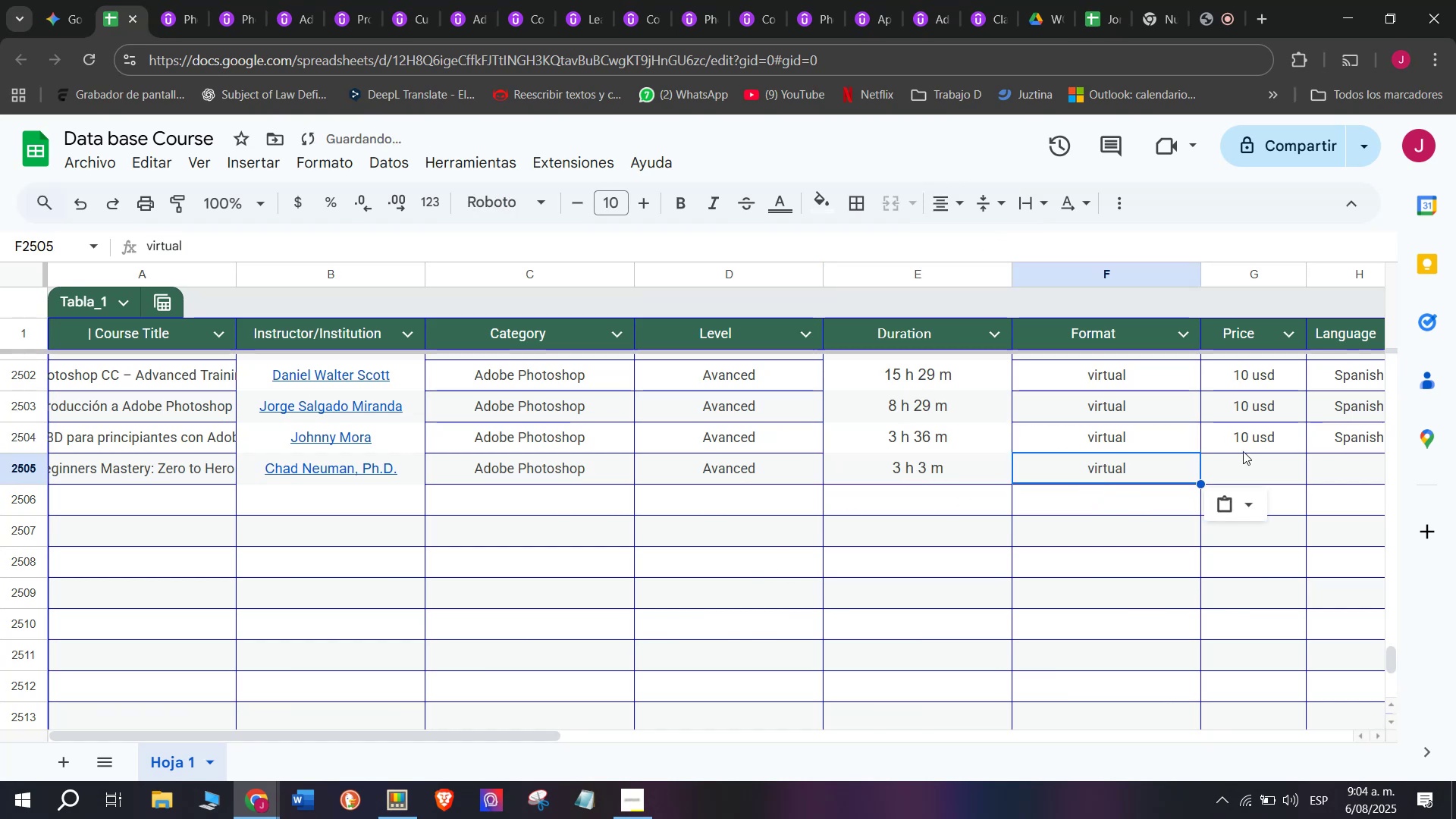 
key(Control+V)
 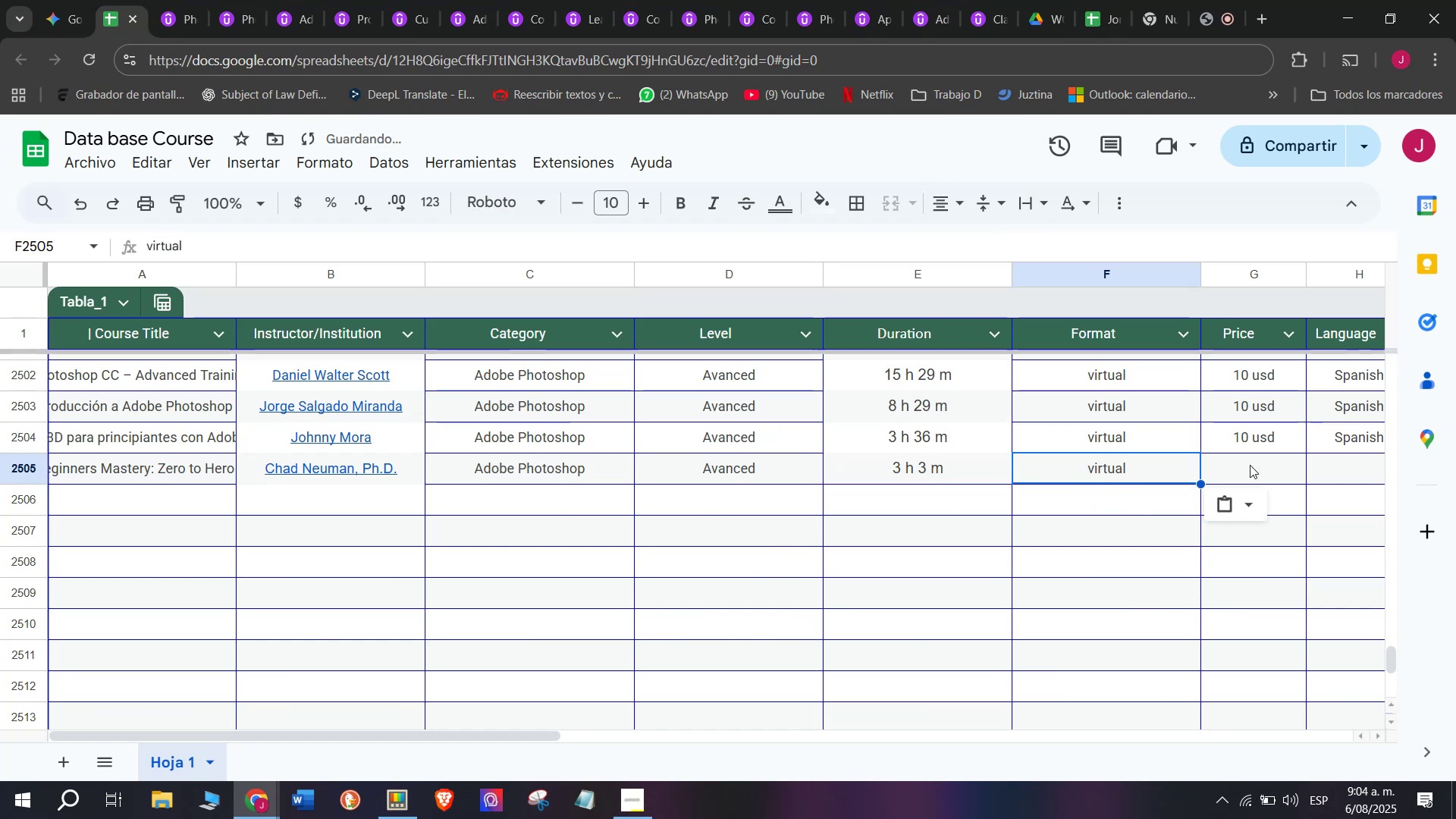 
left_click([1252, 466])
 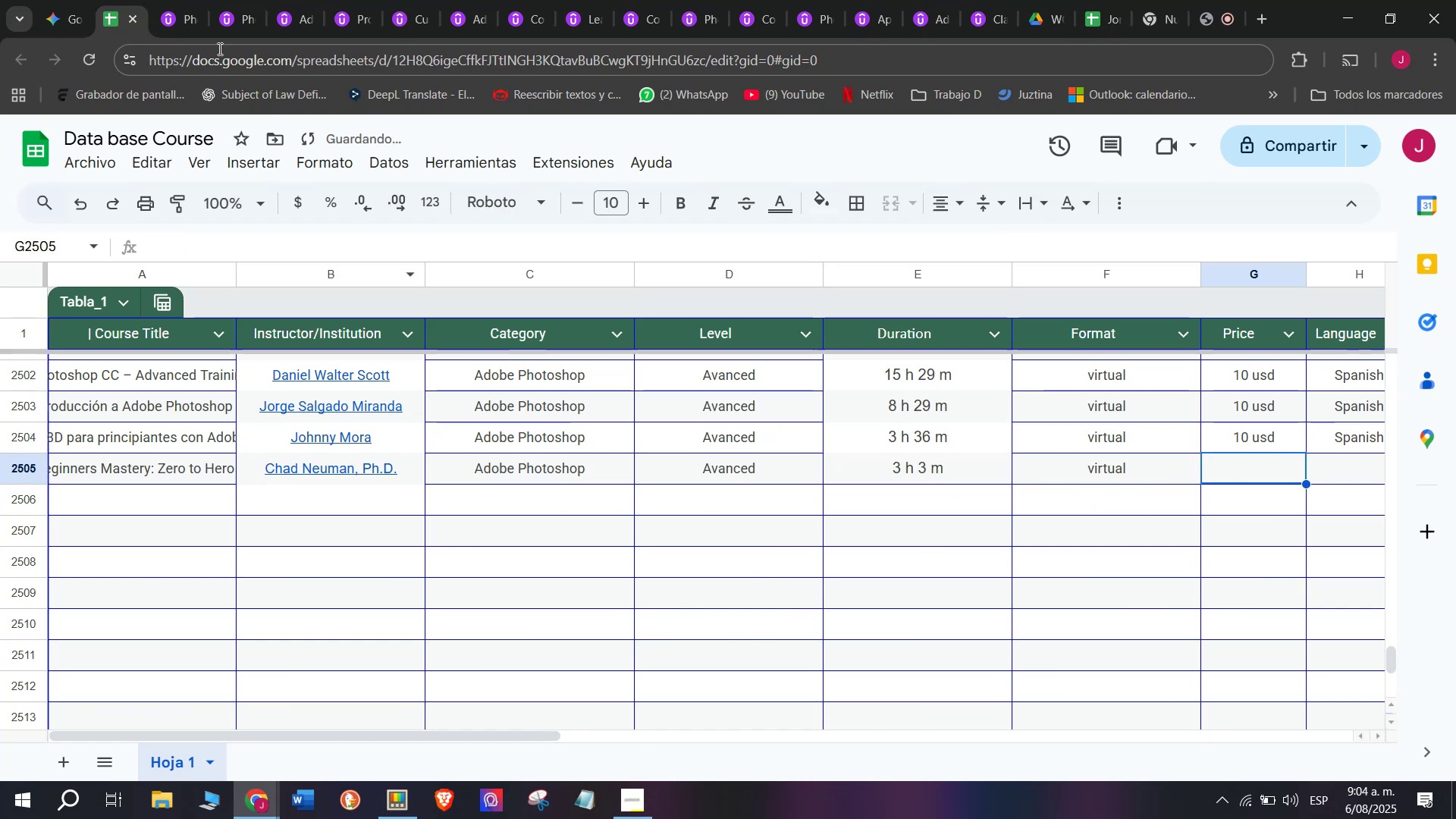 
left_click([206, 0])
 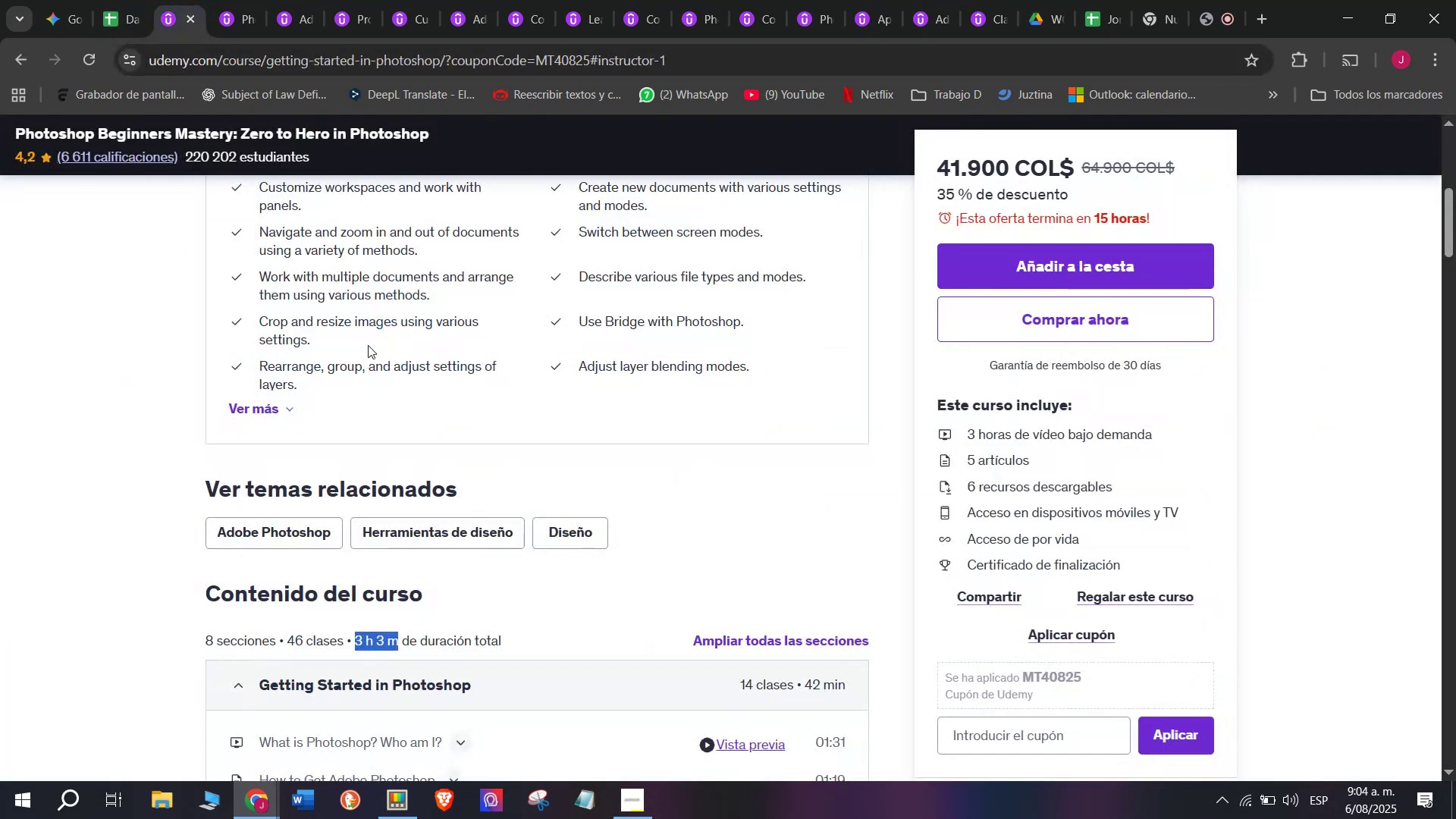 
scroll: coordinate [409, 403], scroll_direction: up, amount: 5.0
 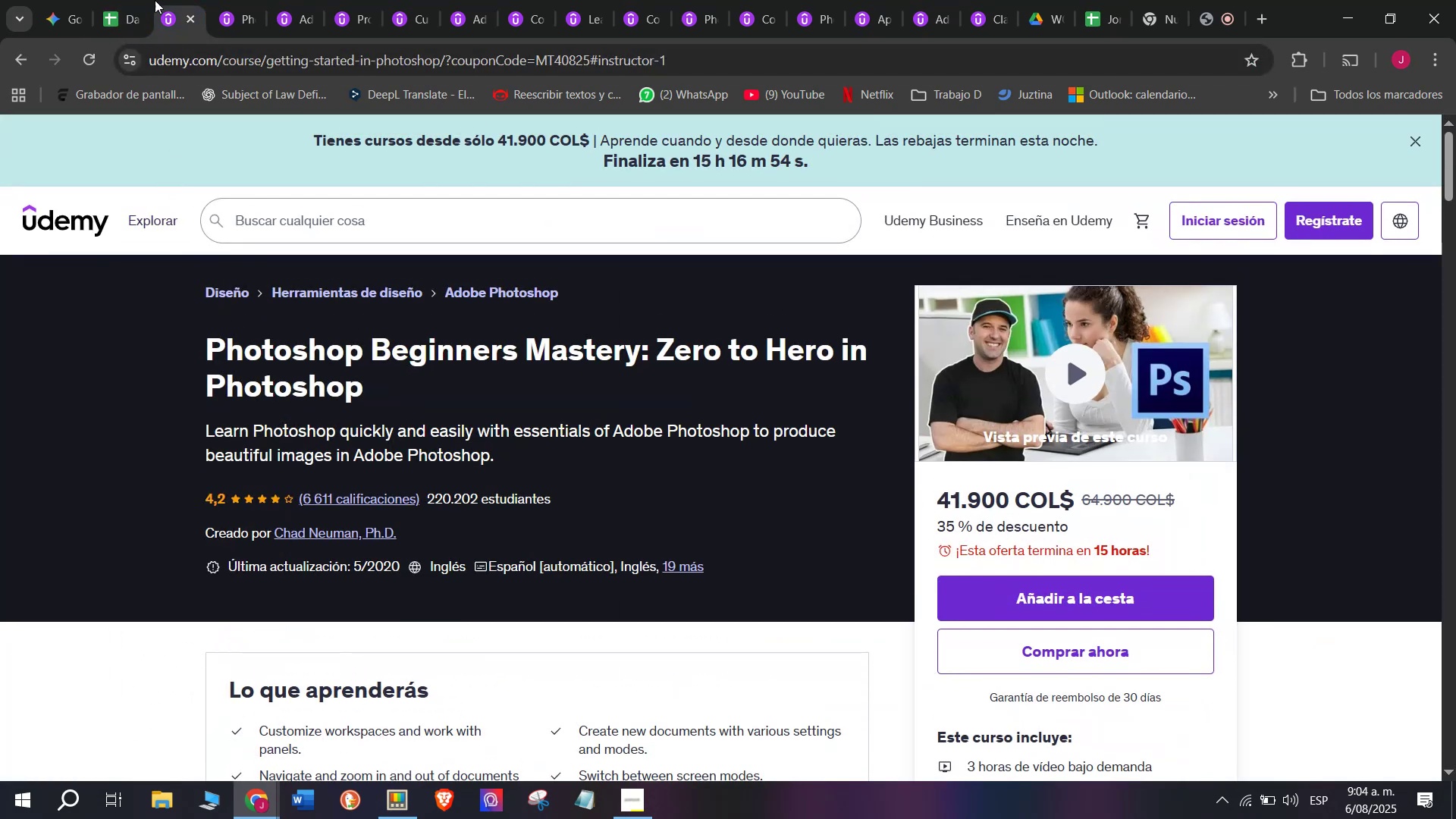 
left_click([126, 0])
 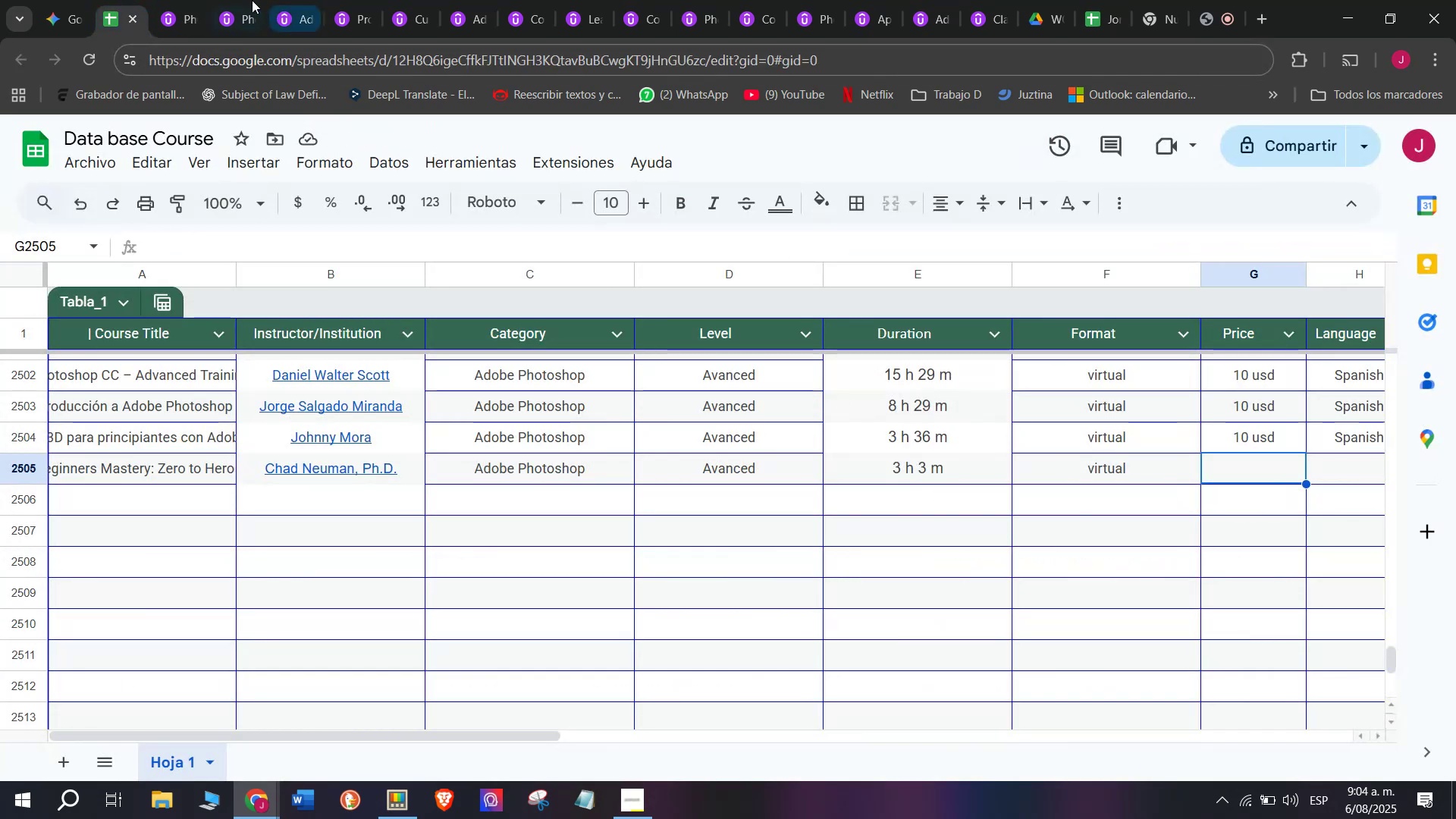 
left_click([187, 0])
 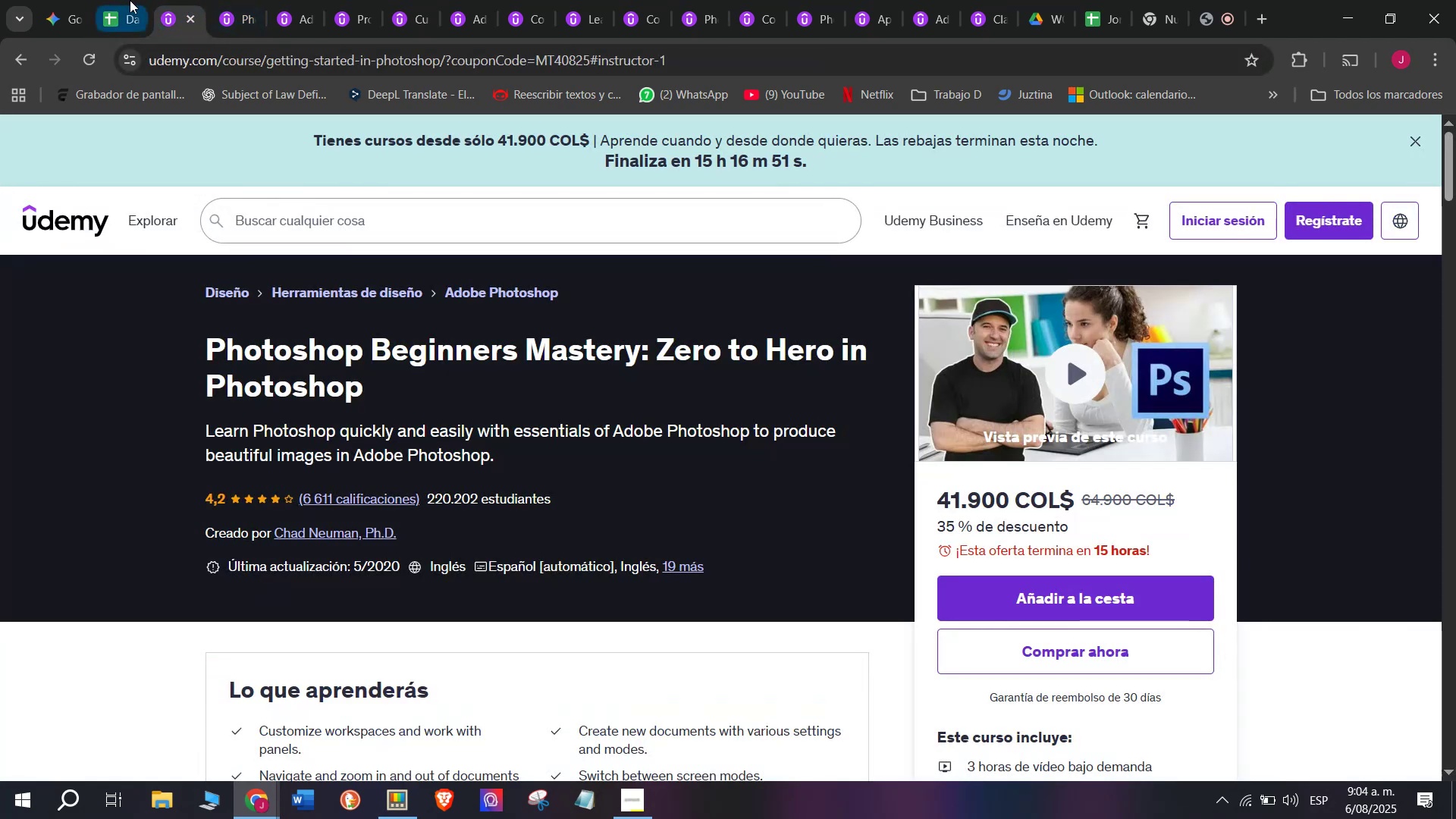 
left_click([121, 0])
 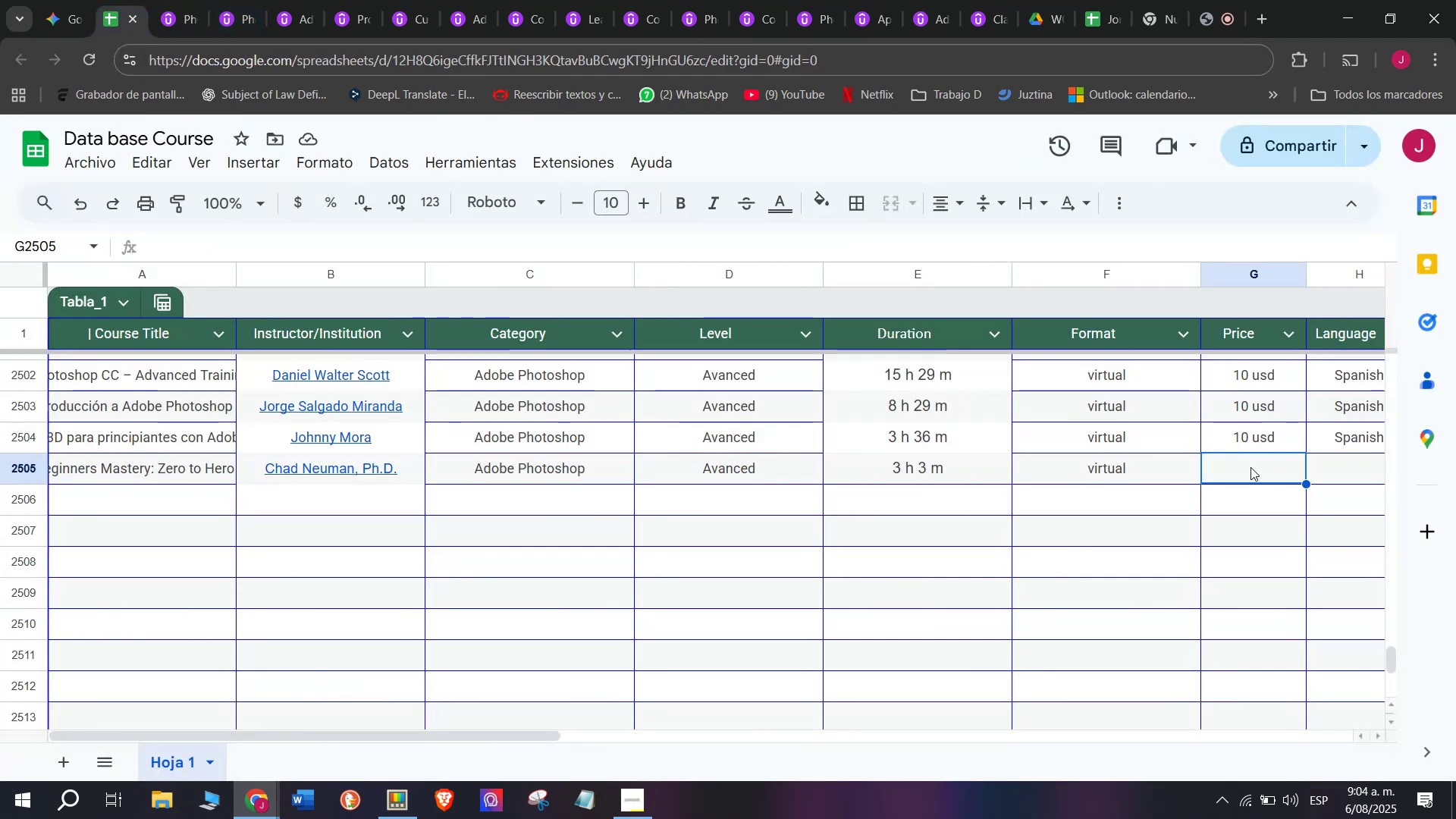 
left_click([1247, 438])
 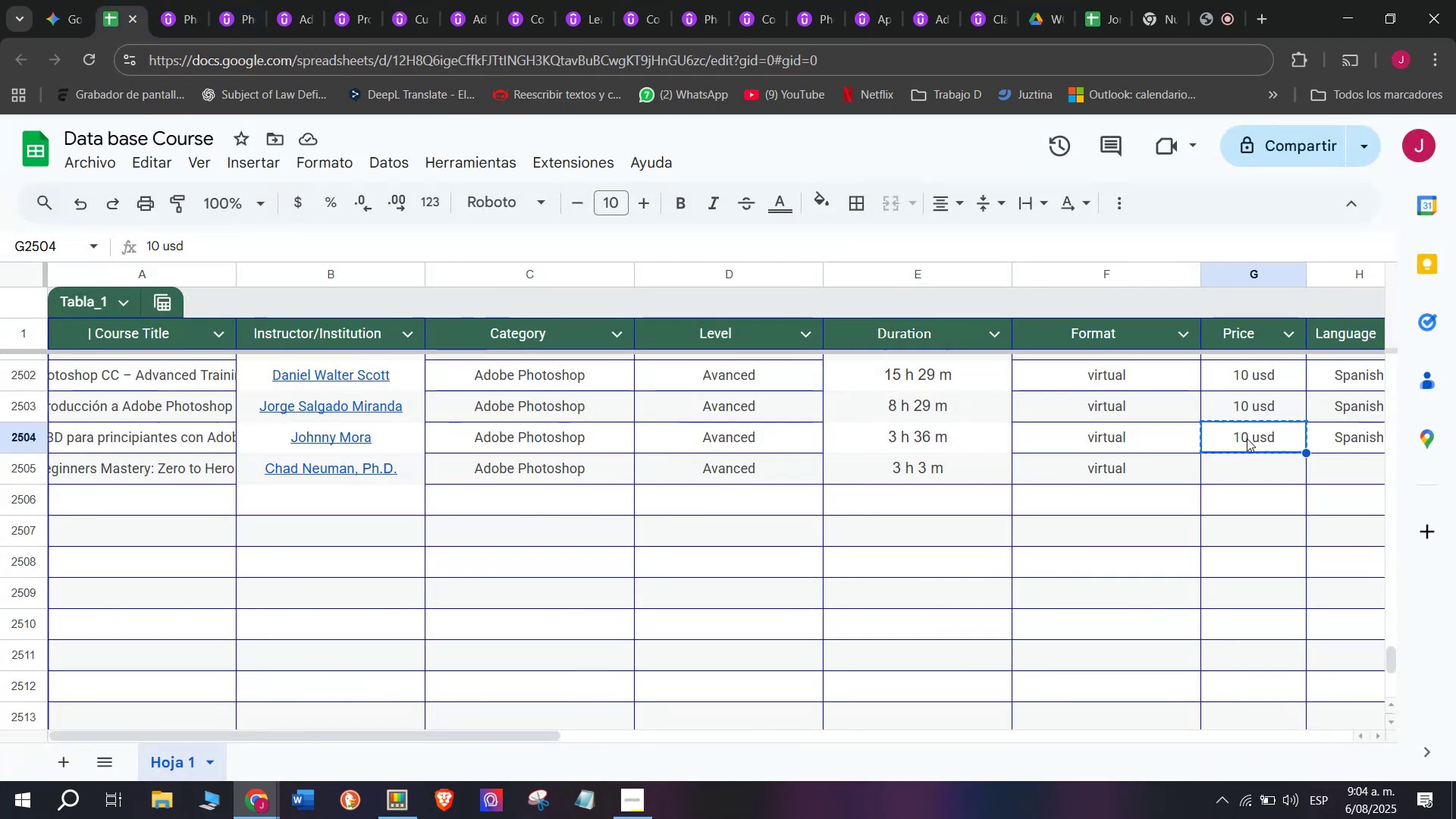 
key(Break)
 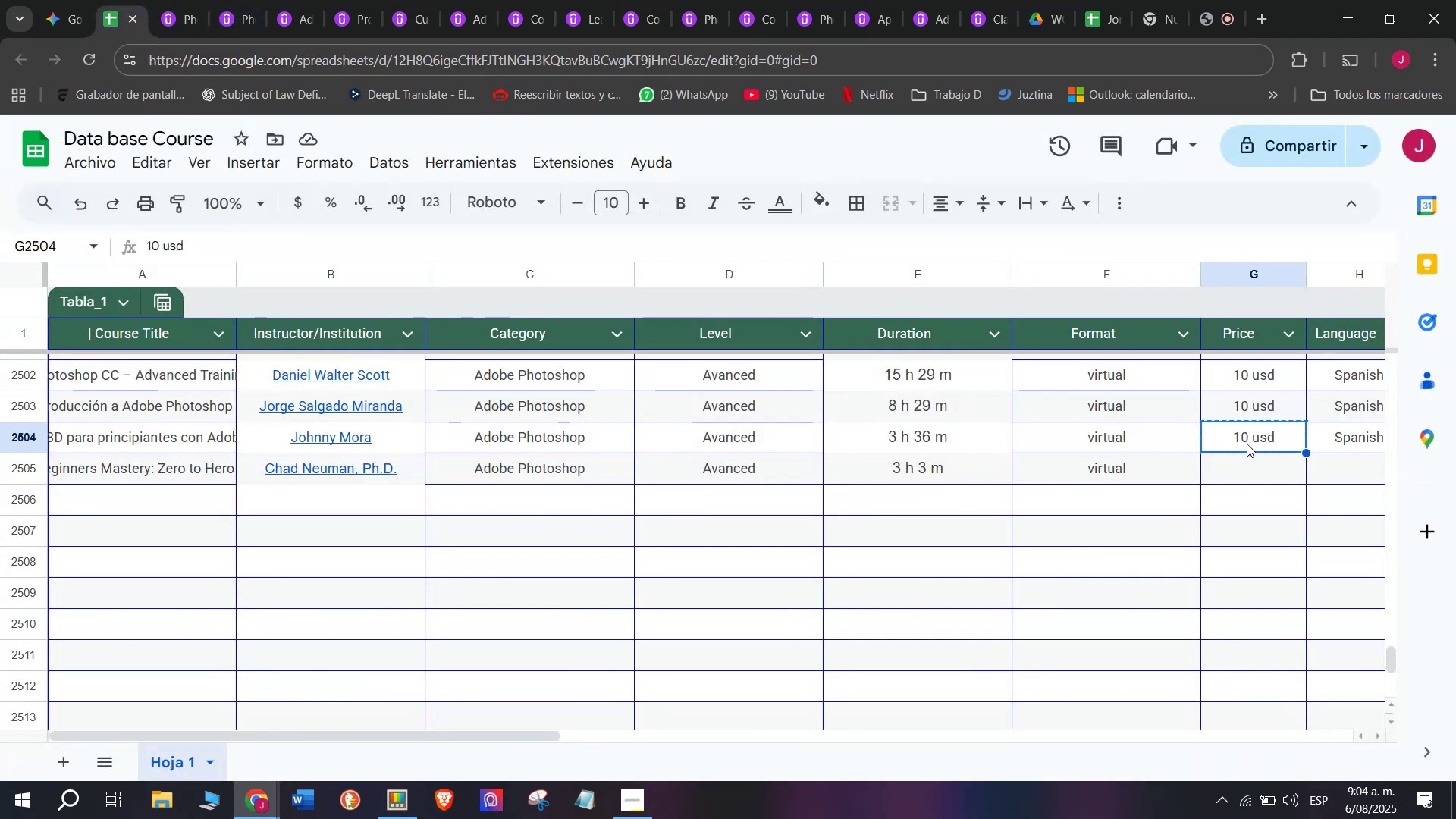 
key(Control+ControlLeft)
 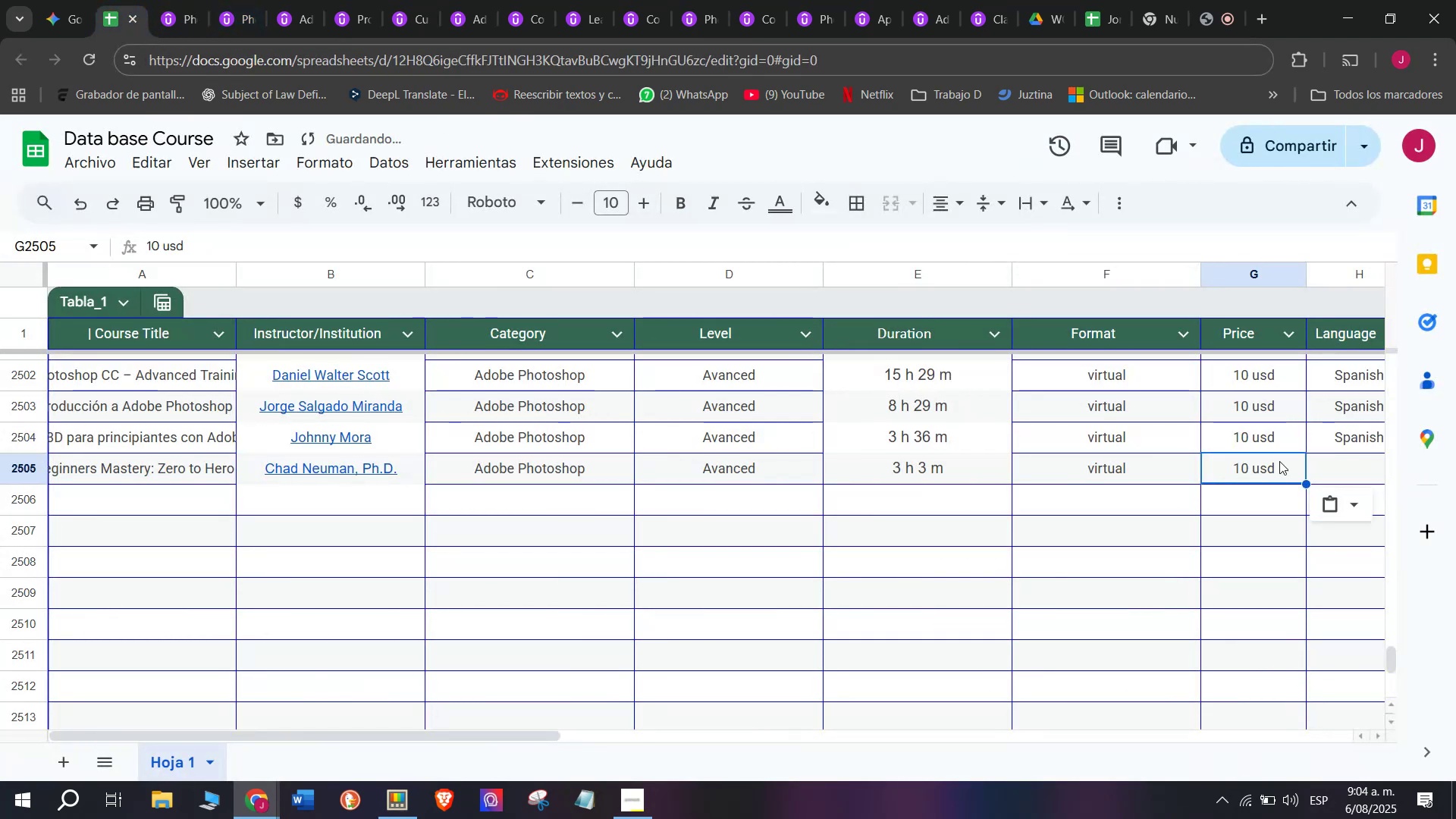 
key(Control+C)
 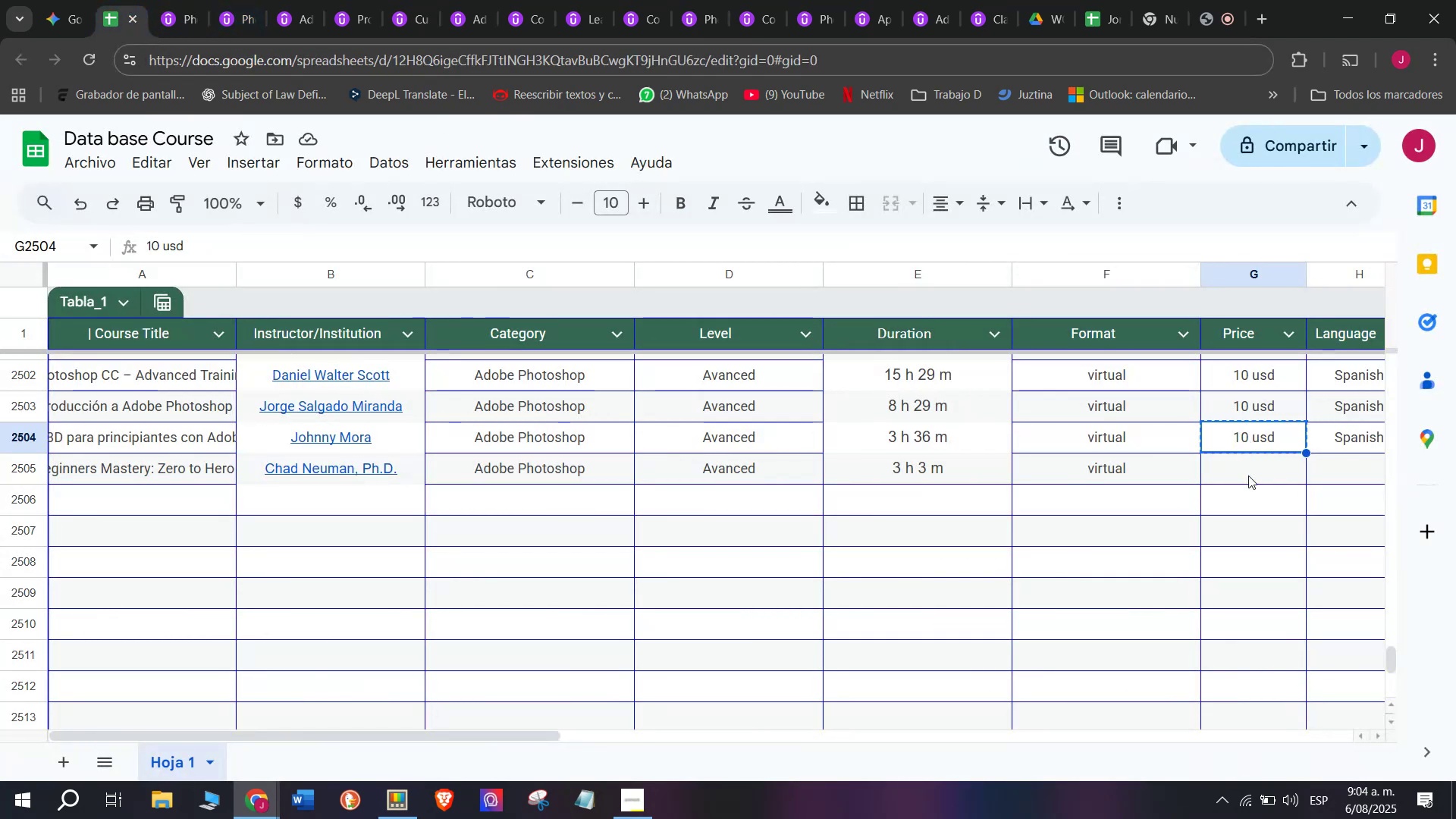 
key(Z)
 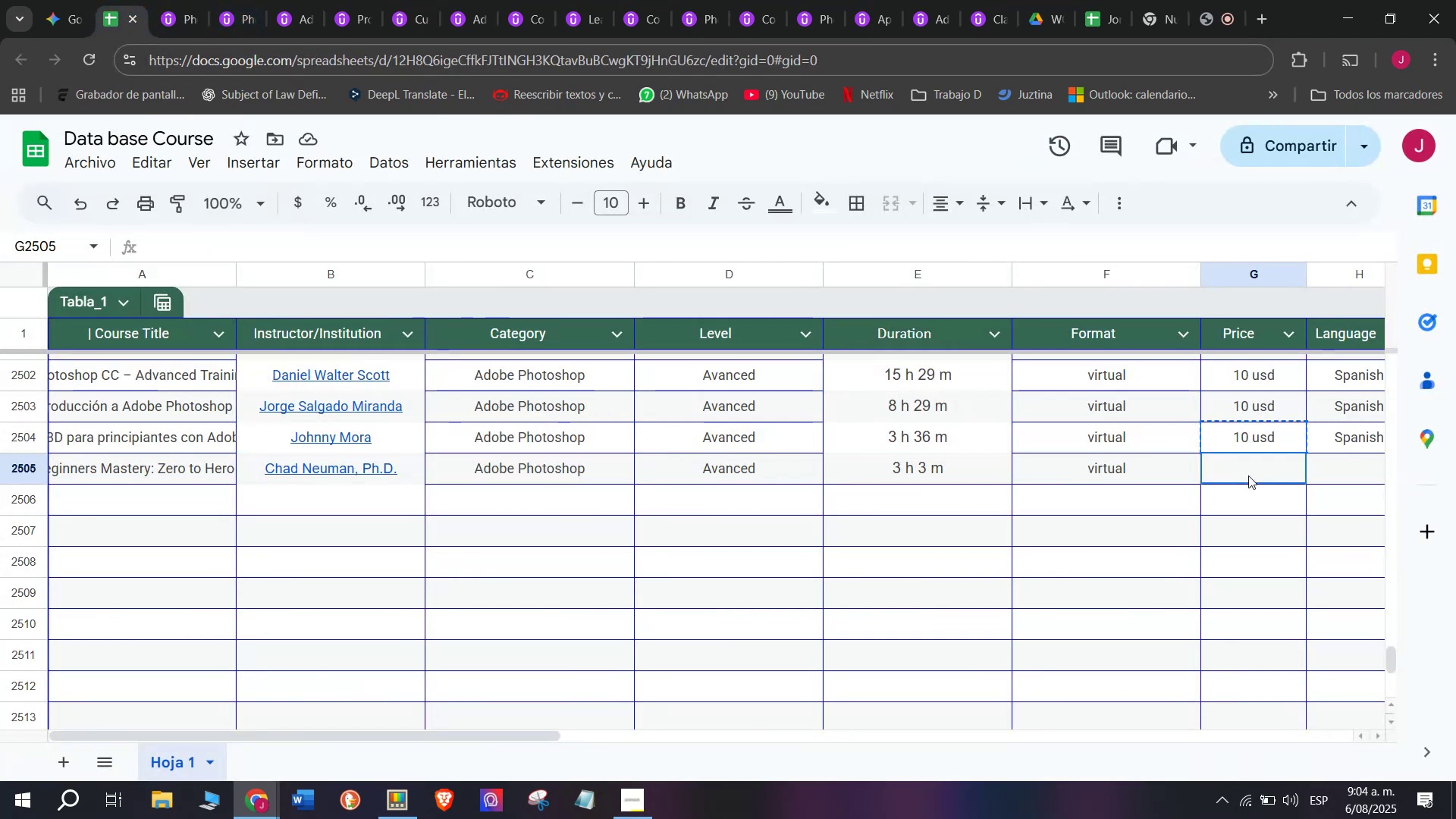 
key(Control+ControlLeft)
 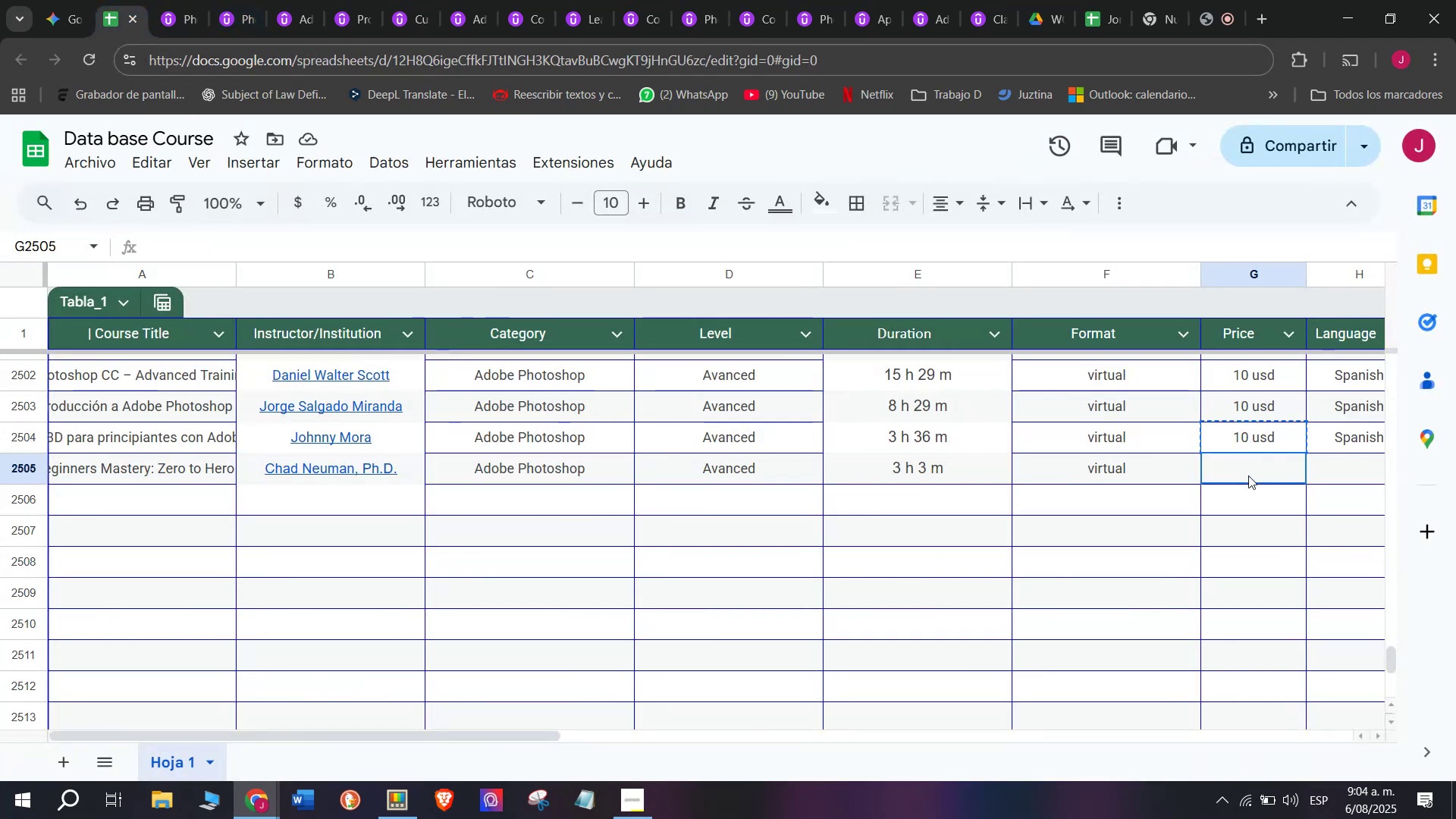 
key(Control+V)
 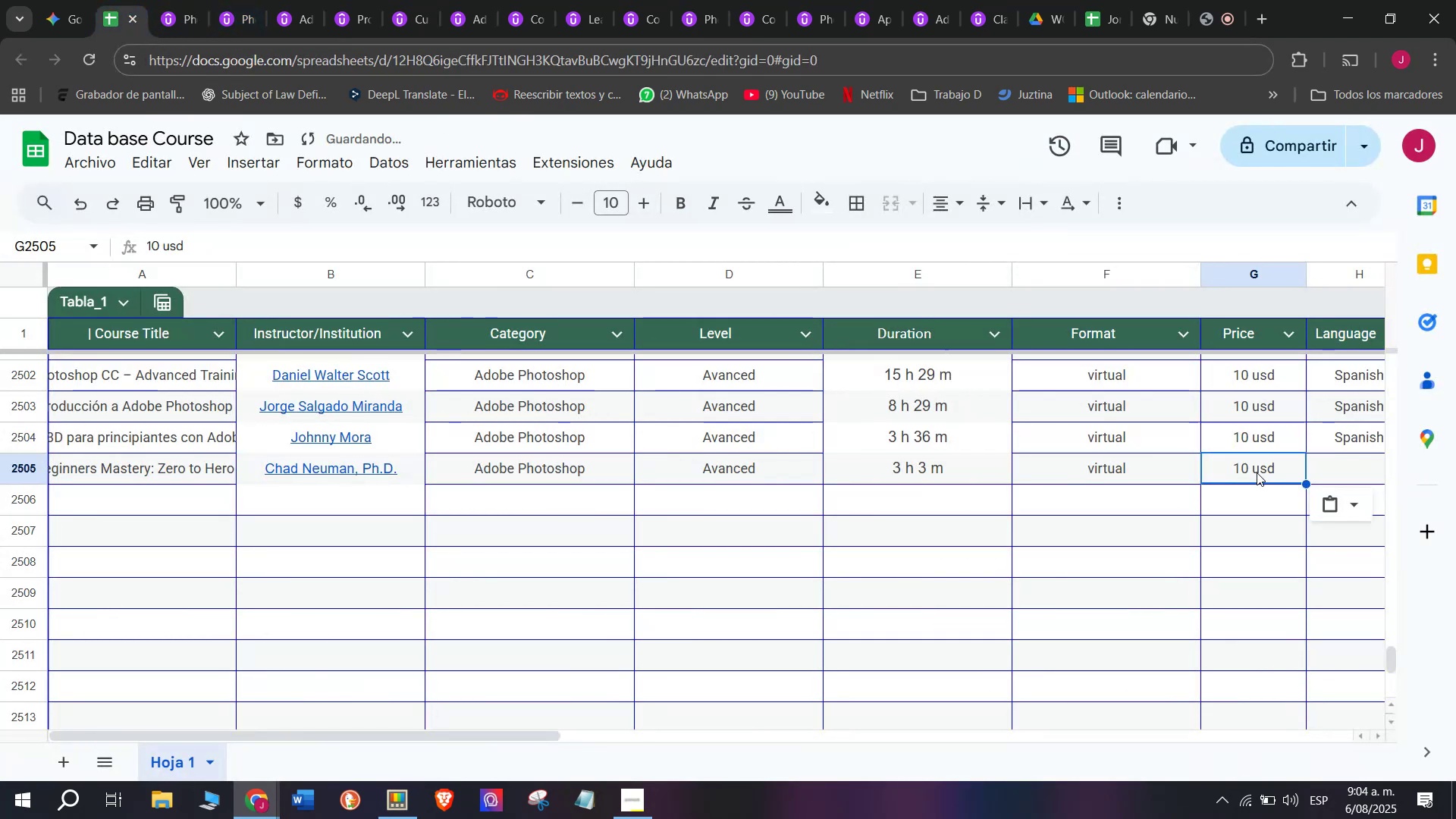 
double_click([1248, 475])
 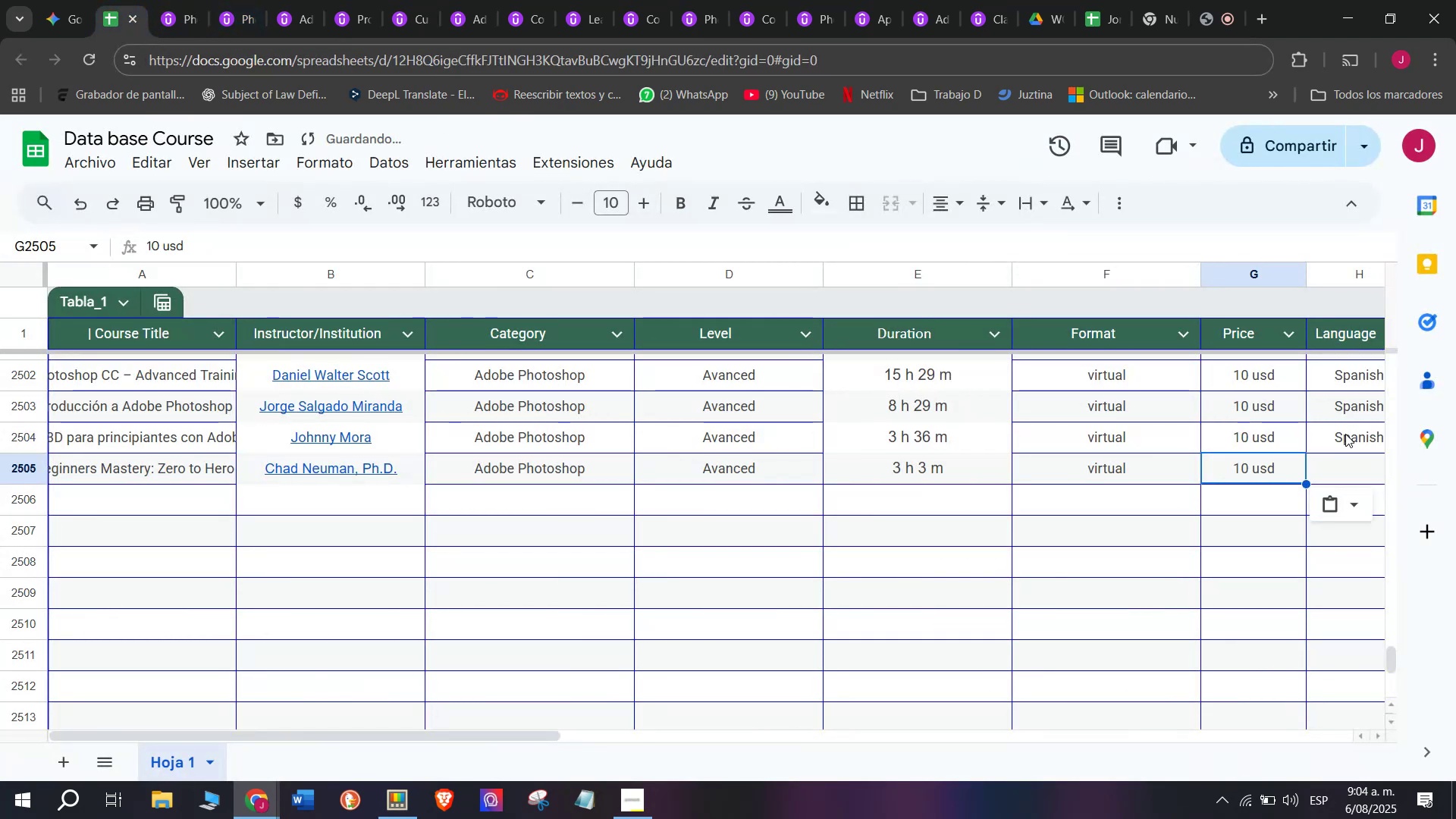 
triple_click([1345, 434])
 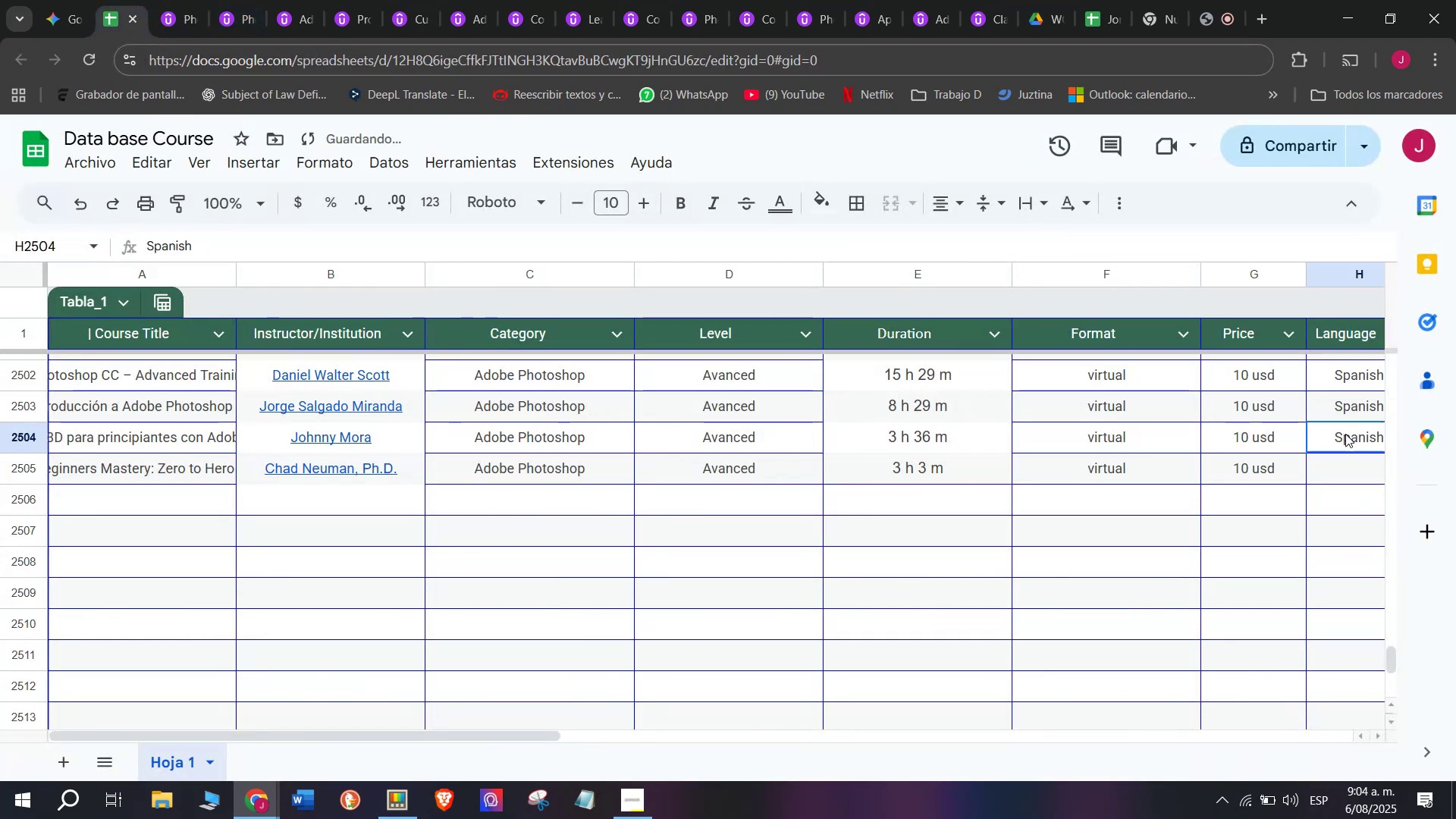 
key(Break)
 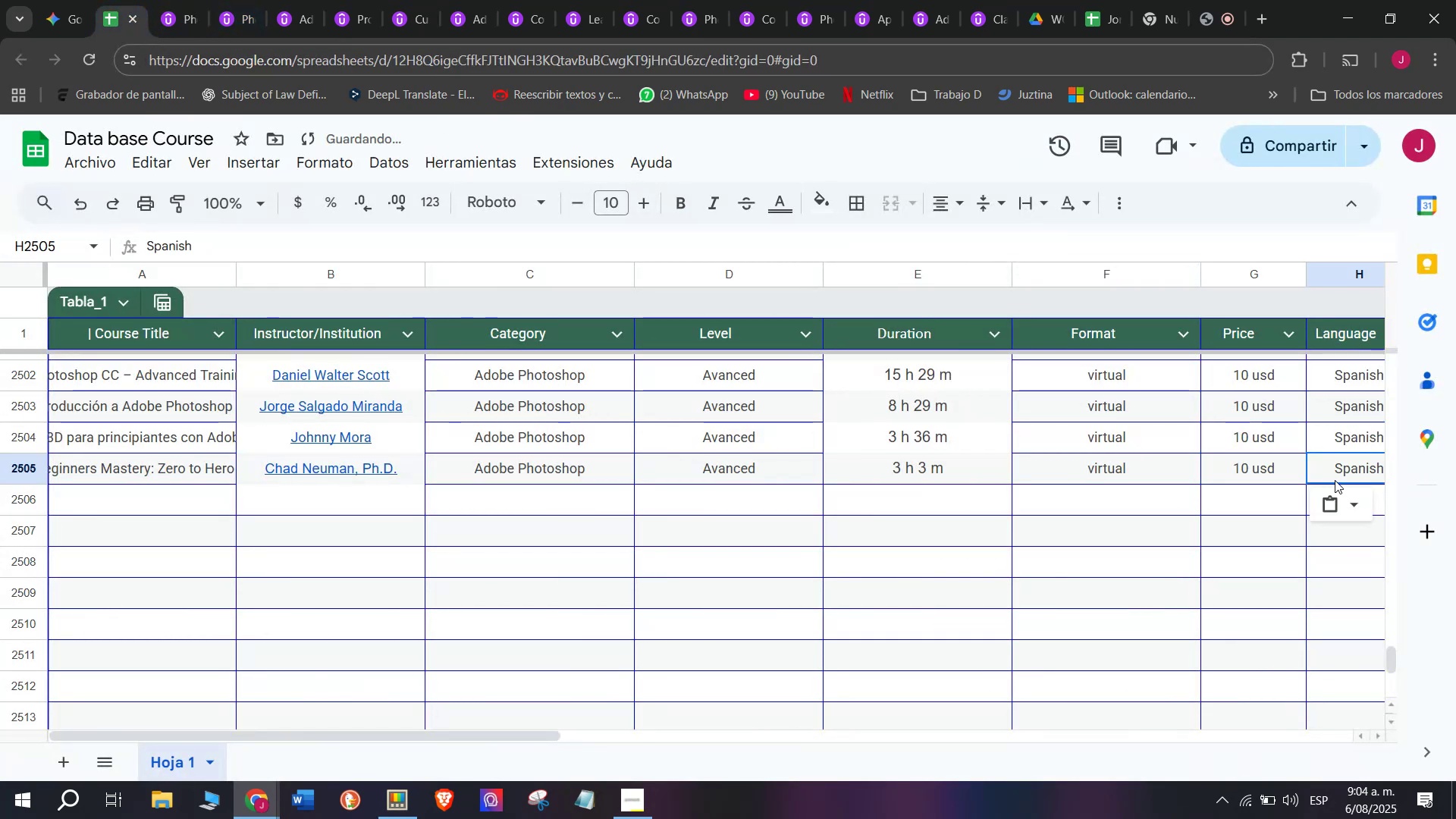 
key(Control+ControlLeft)
 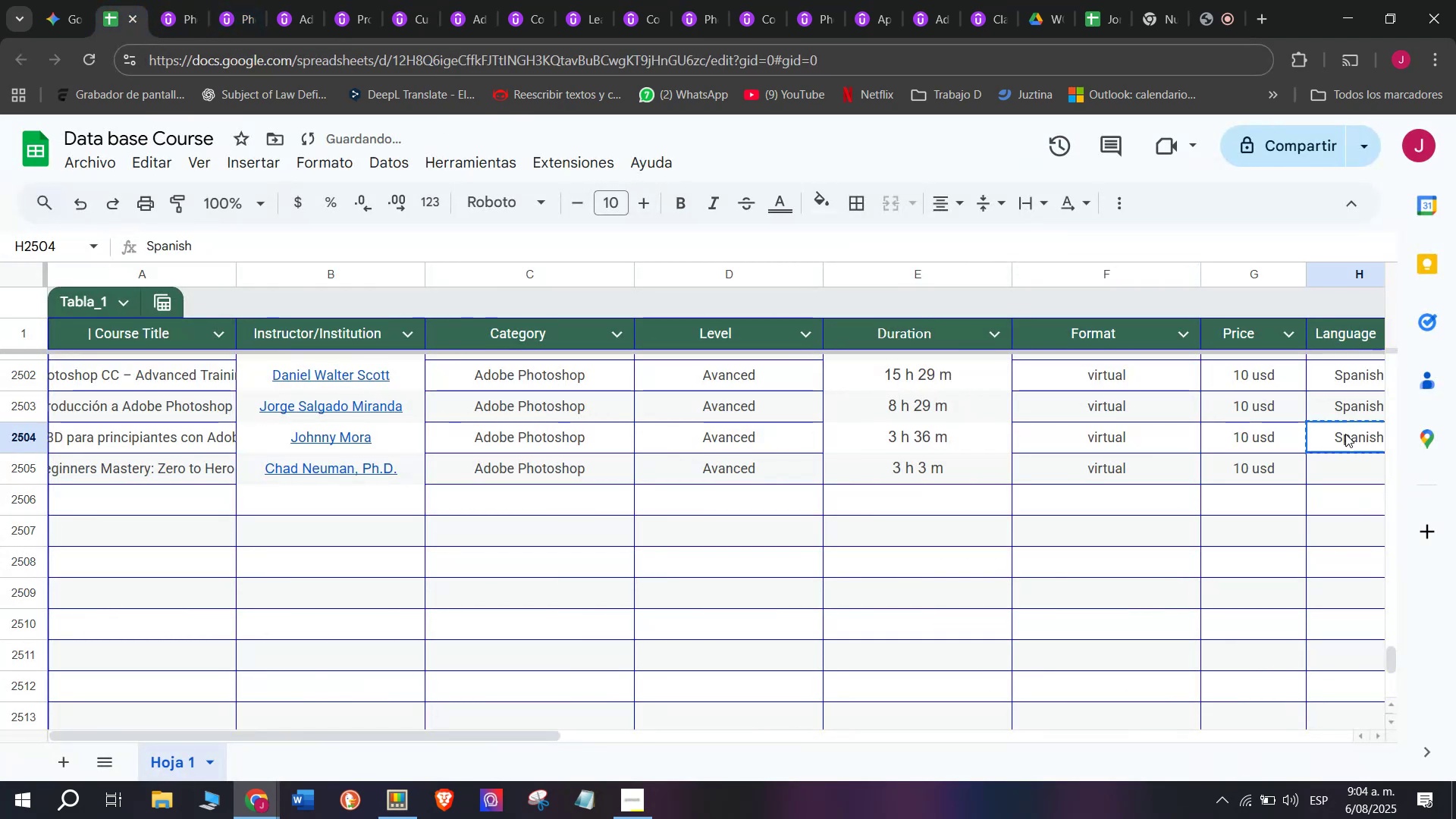 
key(Control+C)
 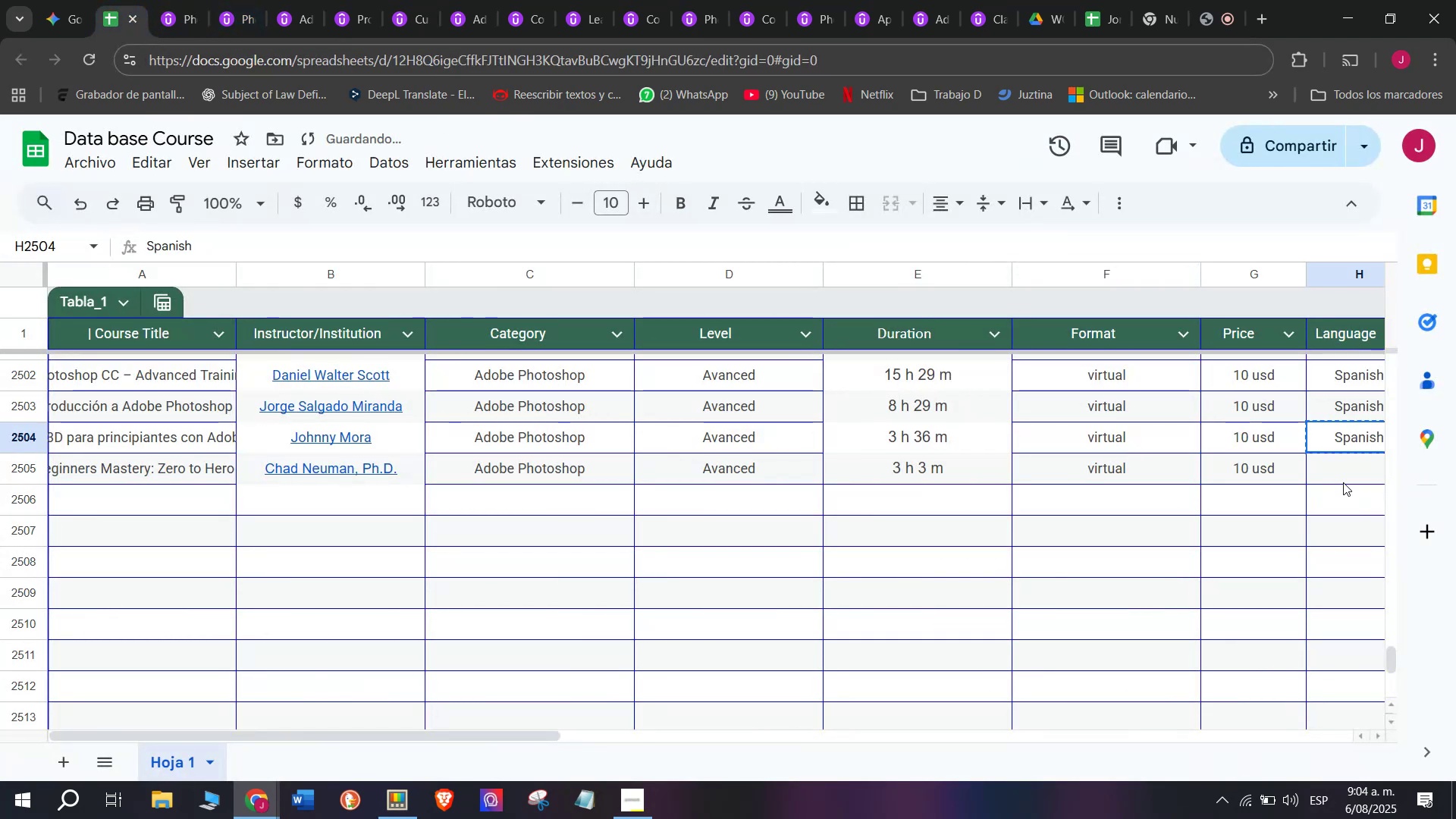 
key(Control+ControlLeft)
 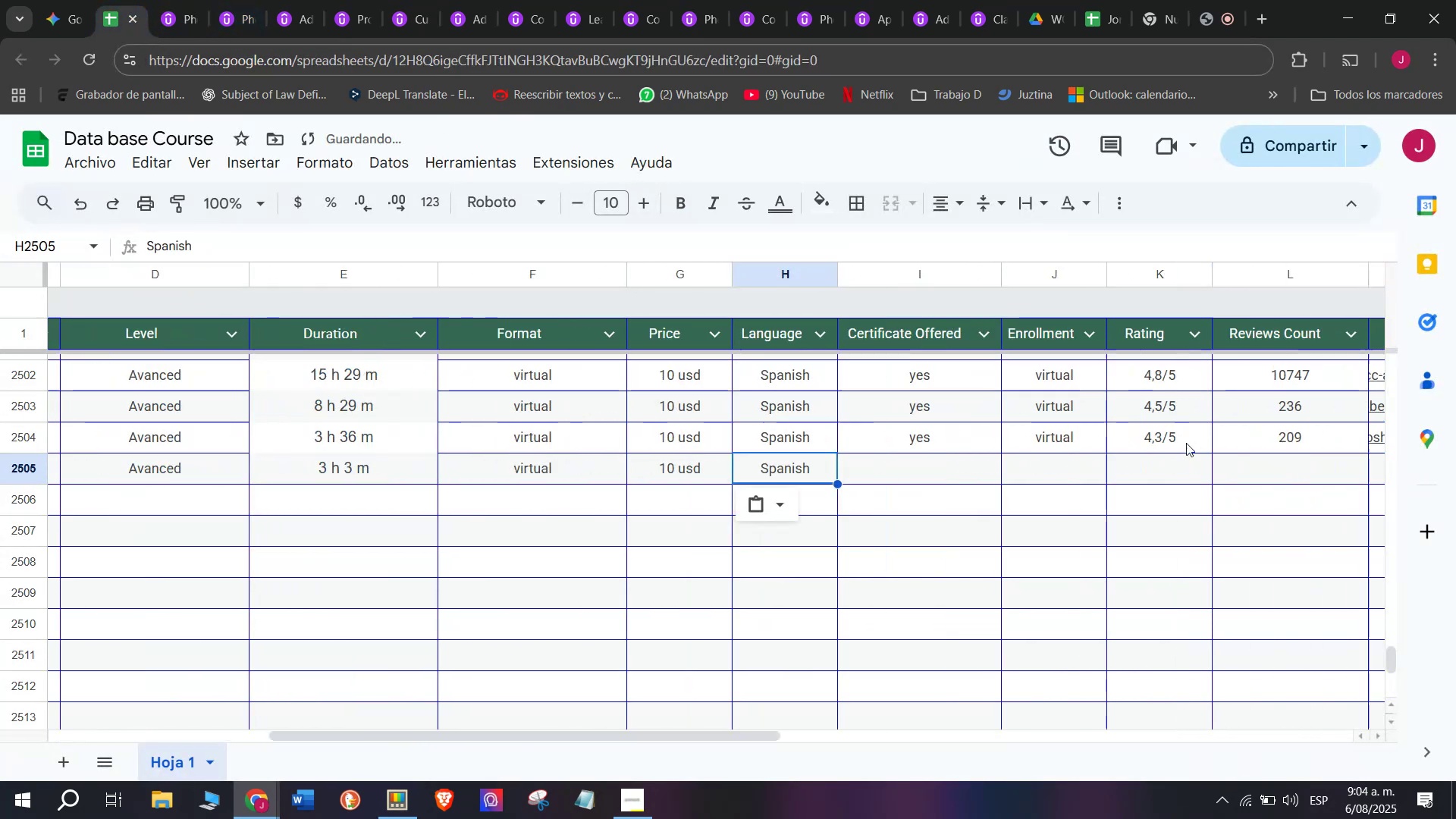 
key(Z)
 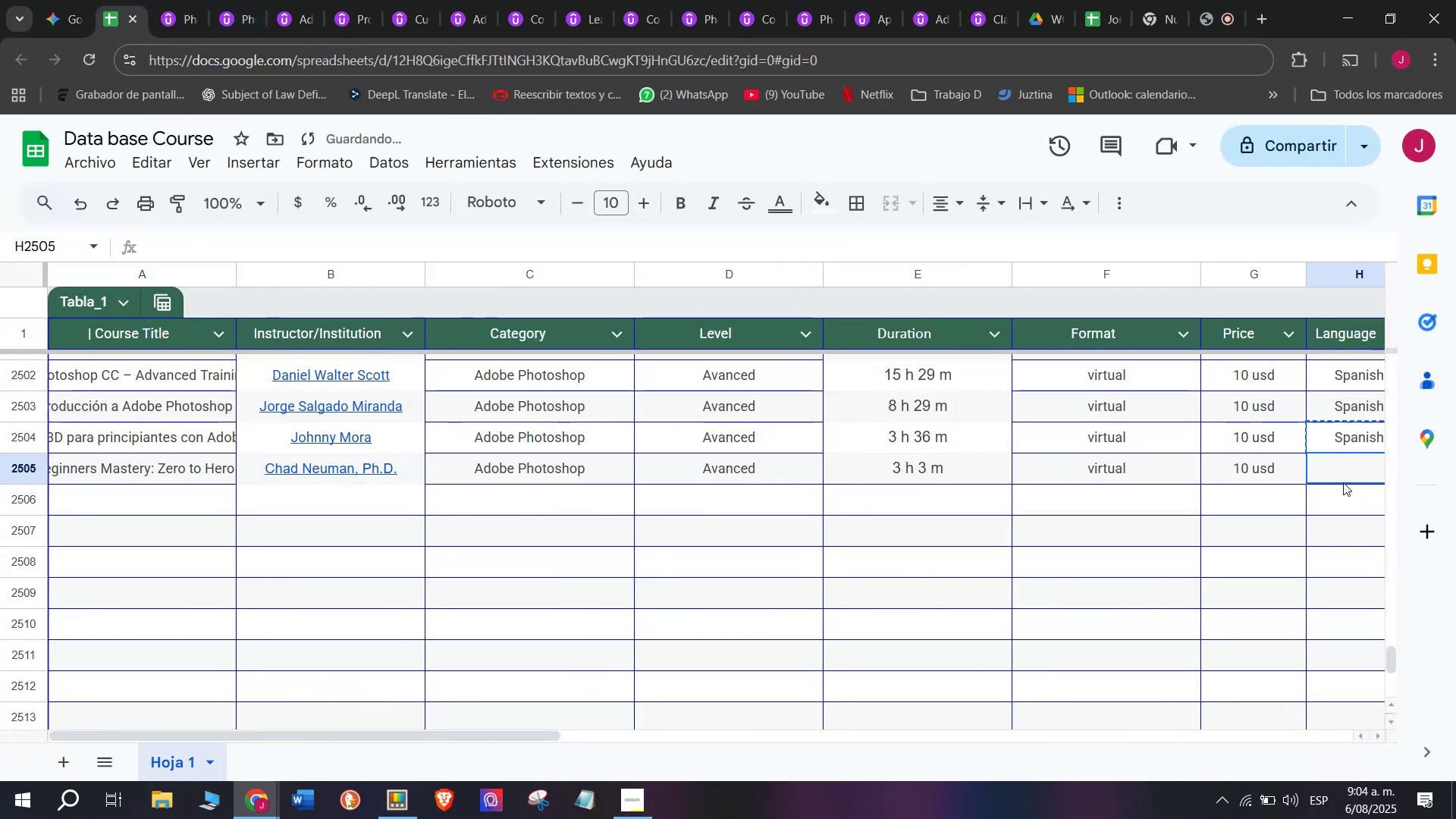 
key(Control+V)
 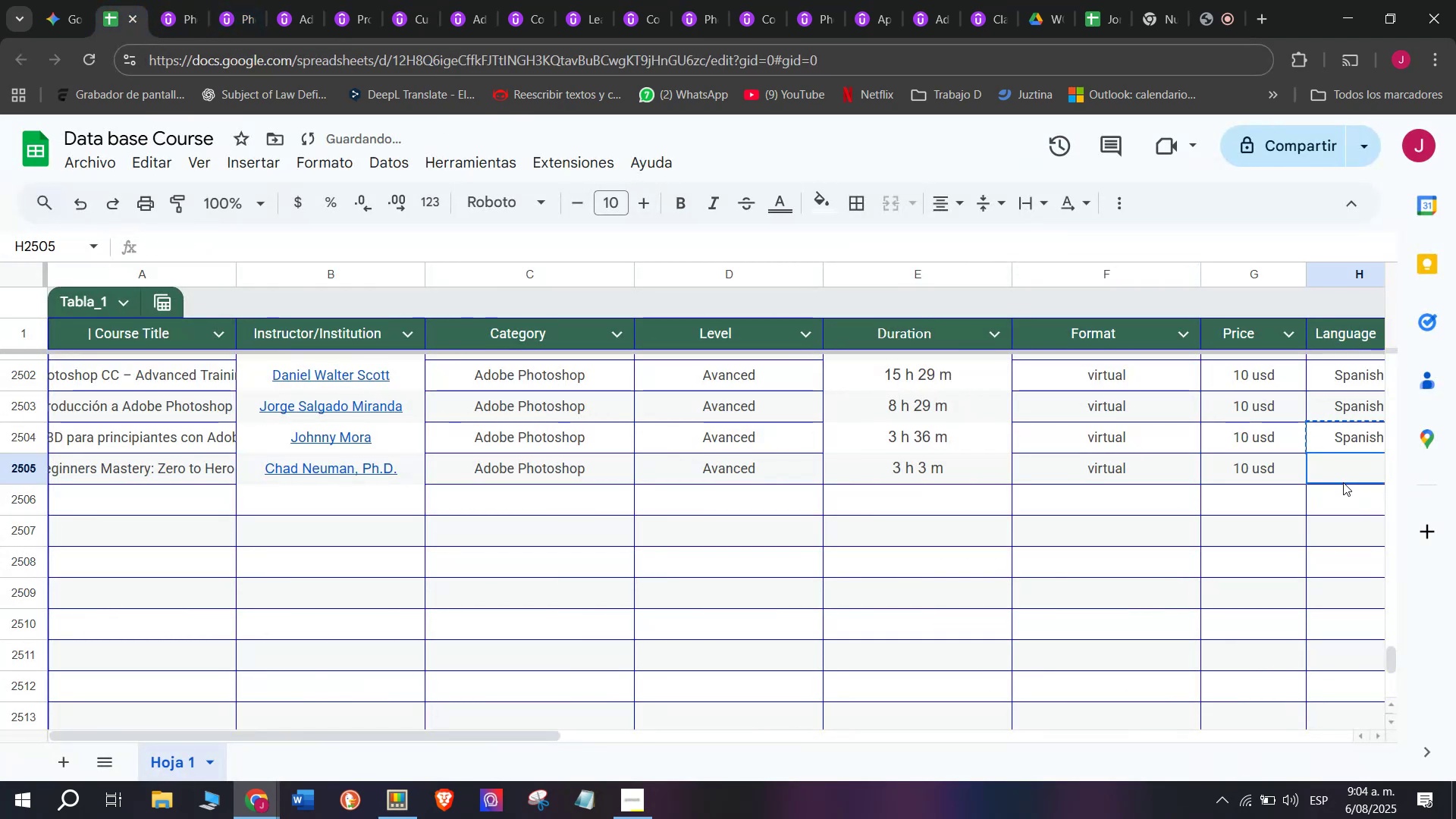 
triple_click([1343, 482])
 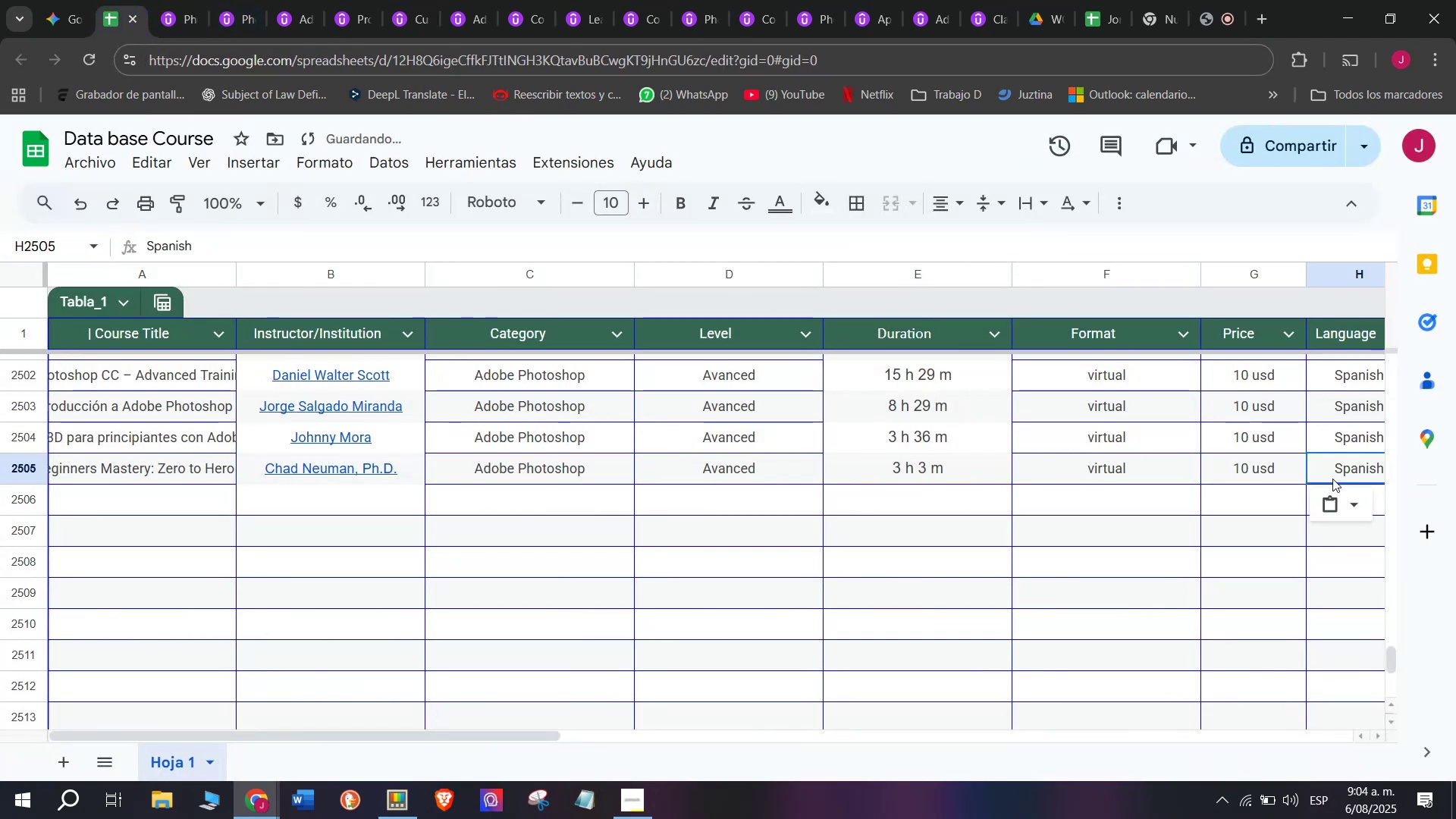 
scroll: coordinate [198, 472], scroll_direction: down, amount: 3.0
 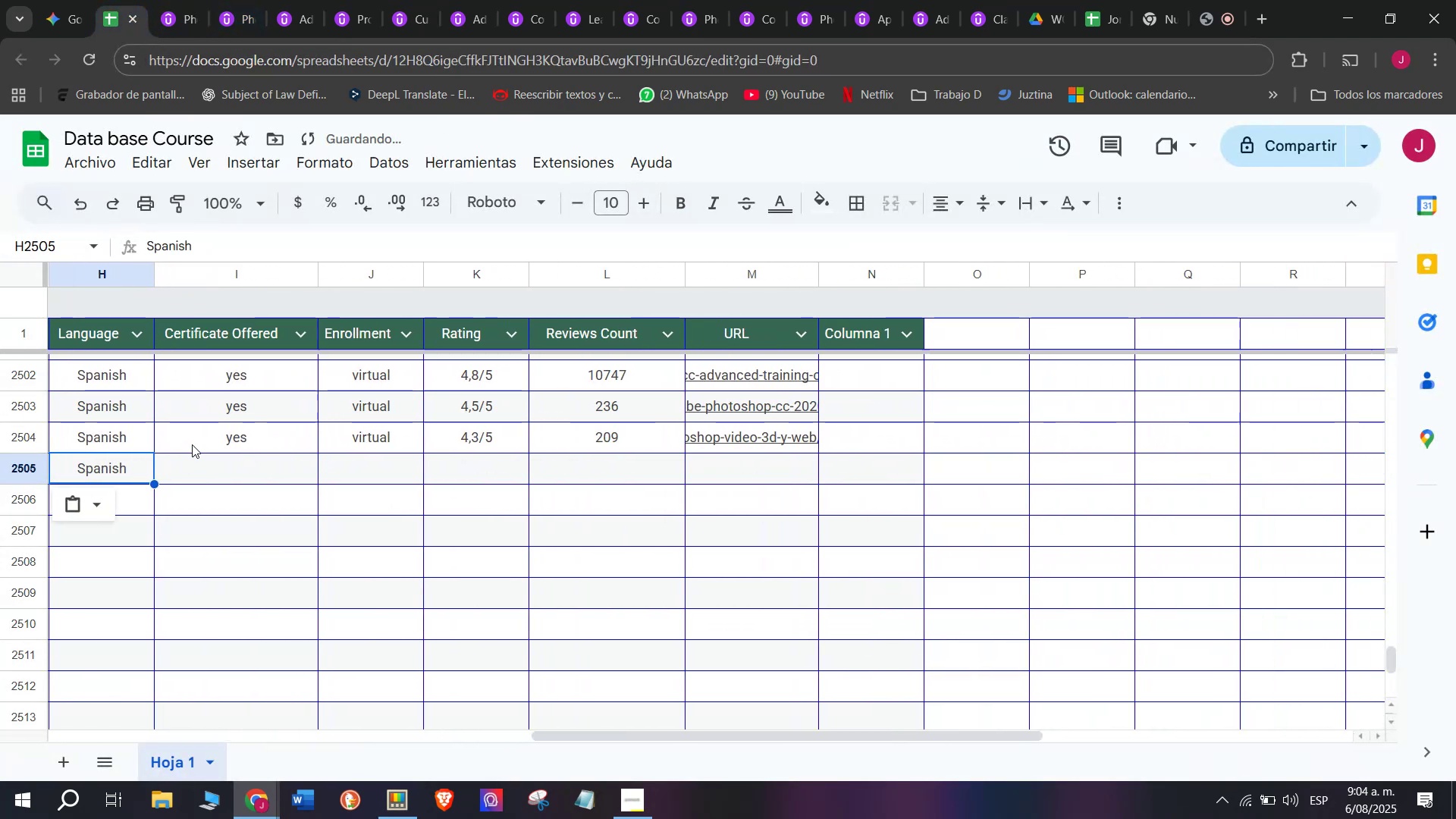 
key(Control+ControlLeft)
 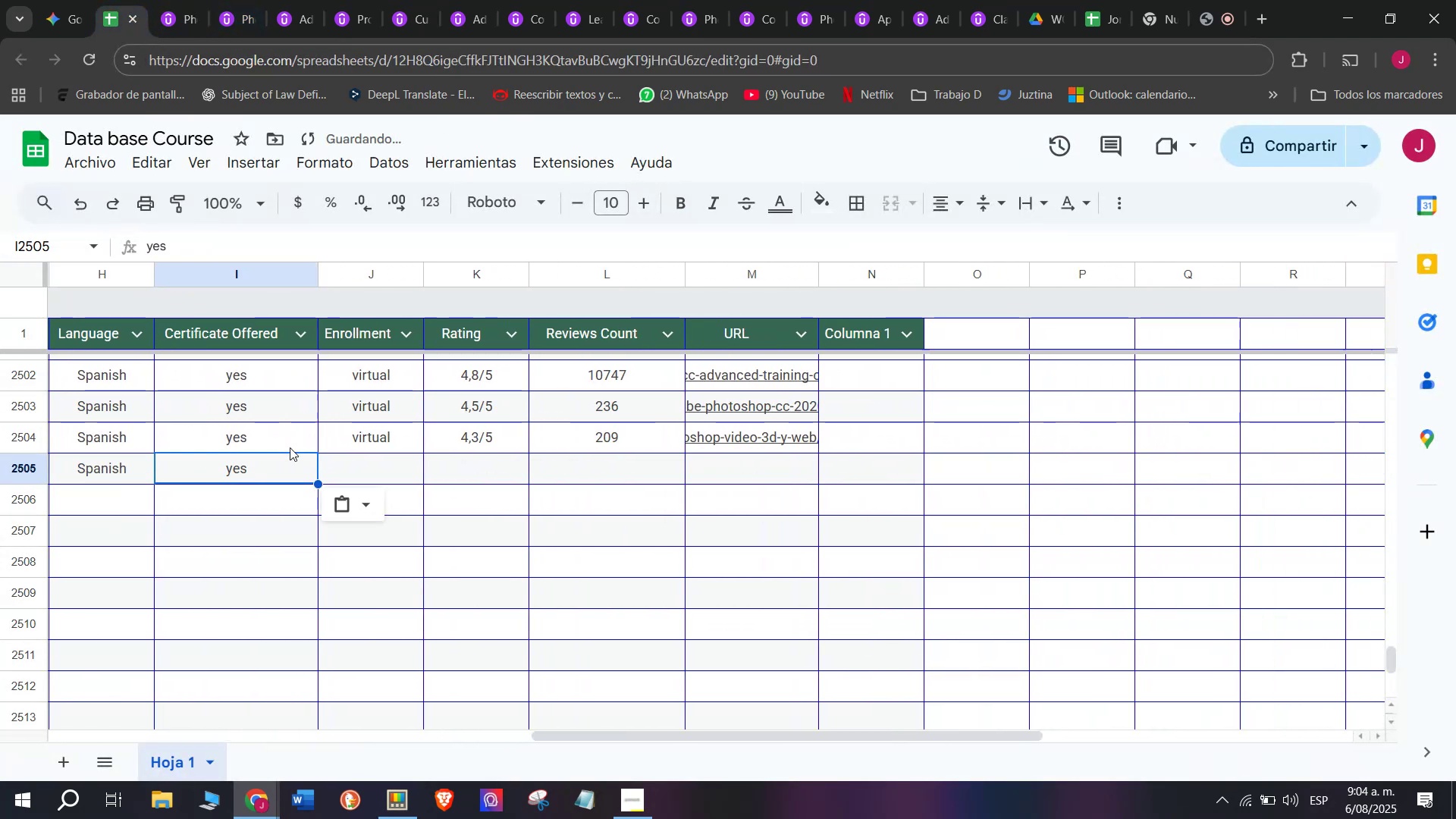 
key(Break)
 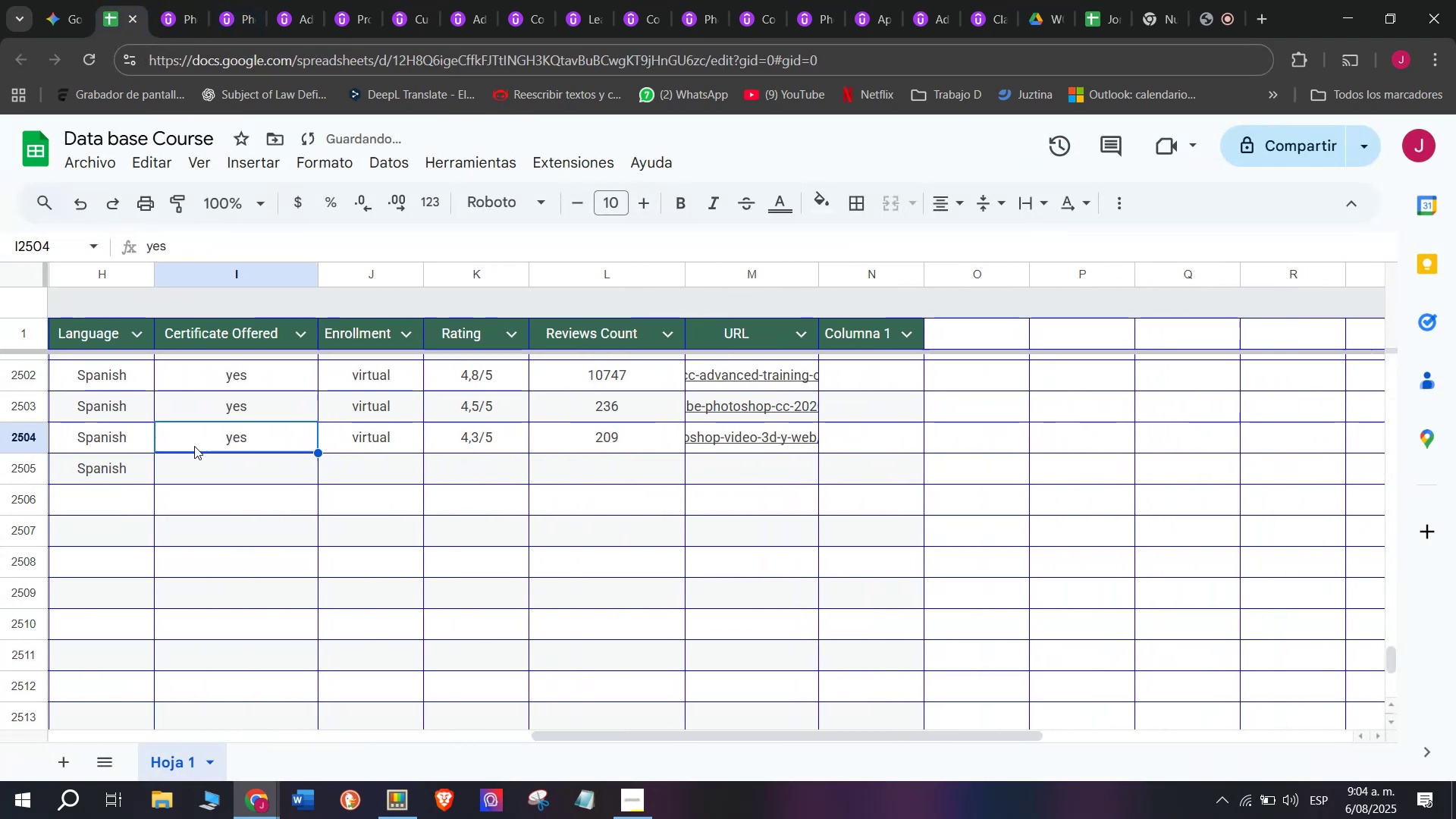 
key(Control+C)
 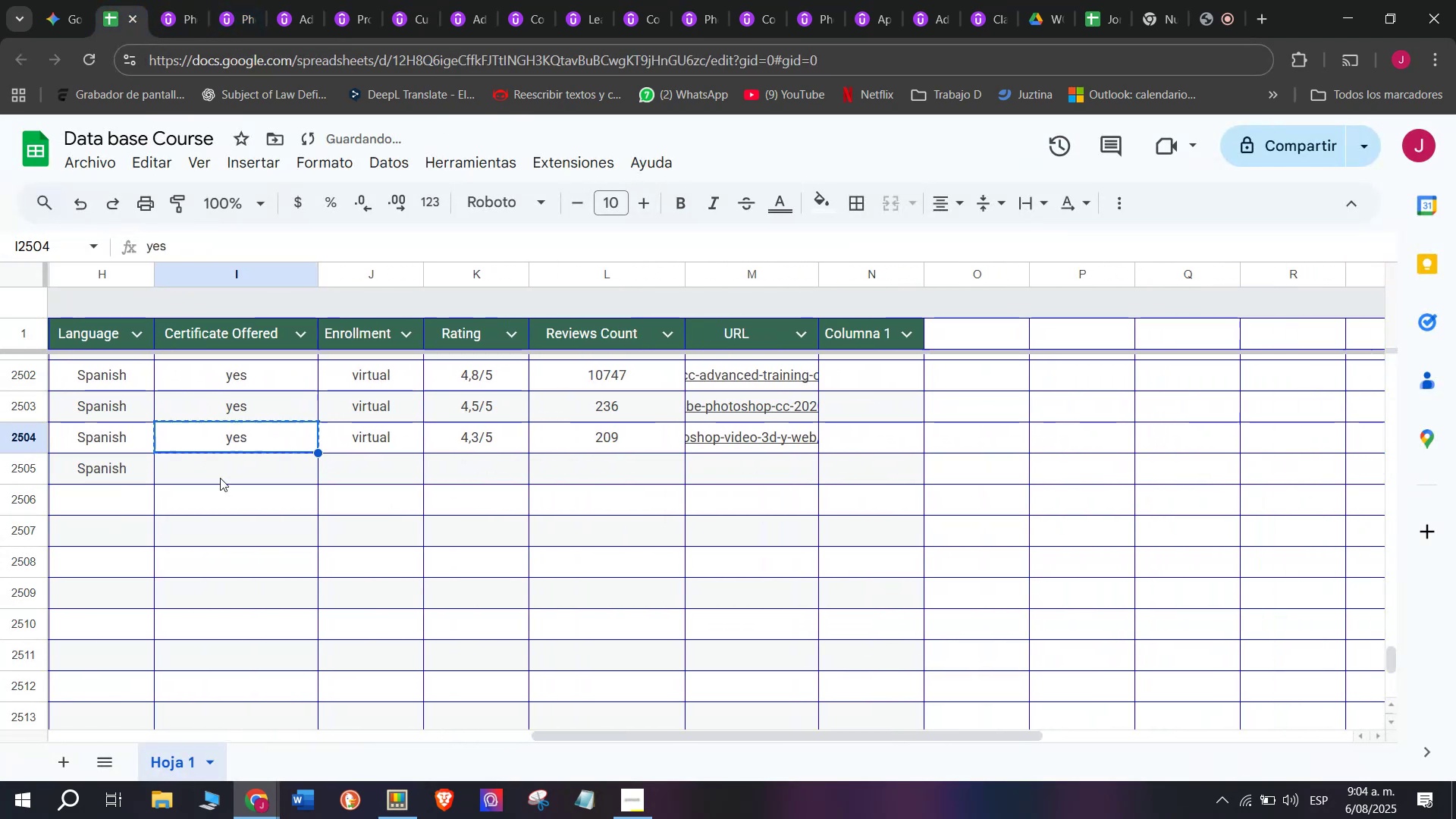 
double_click([220, 478])
 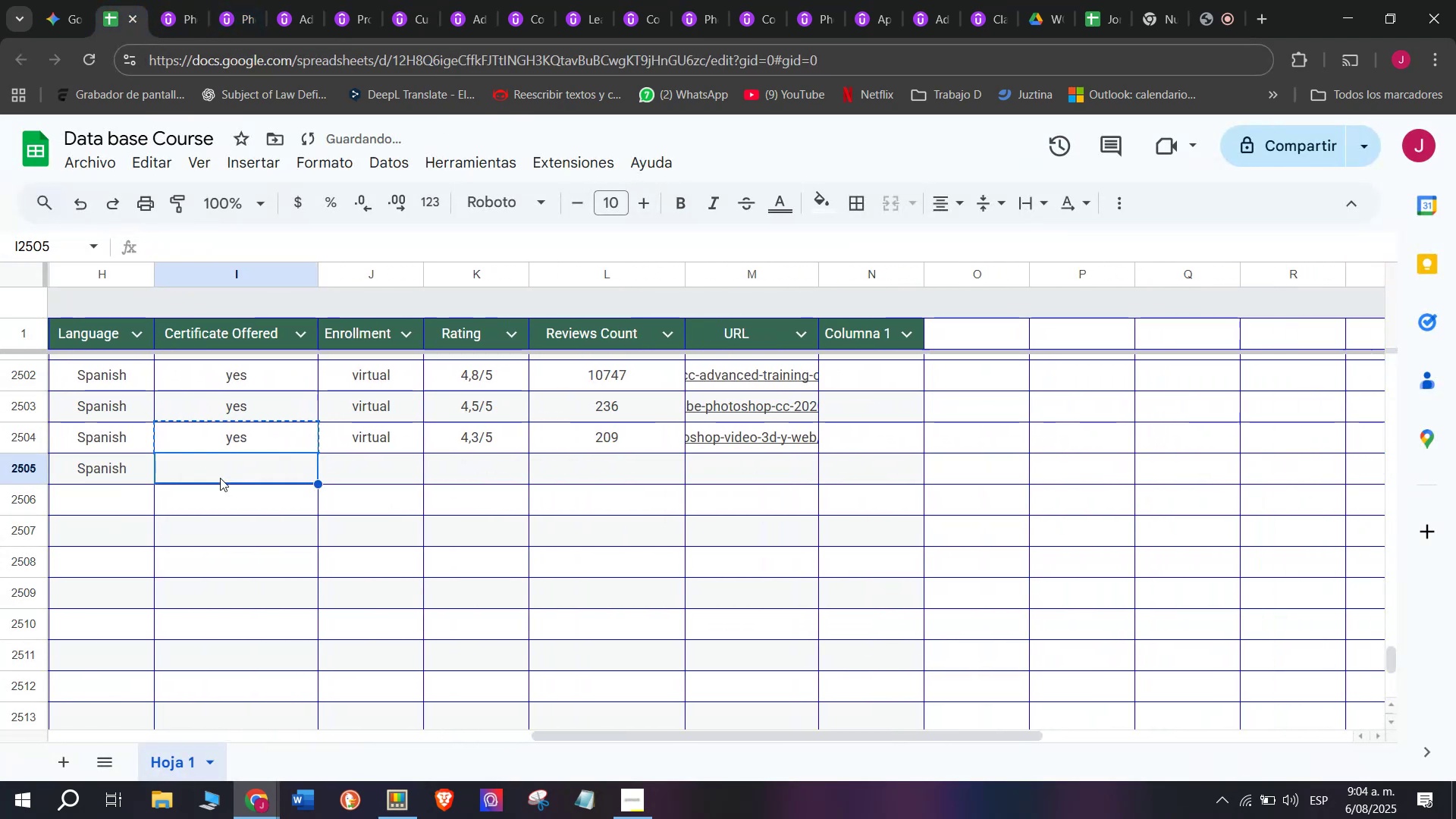 
key(Z)
 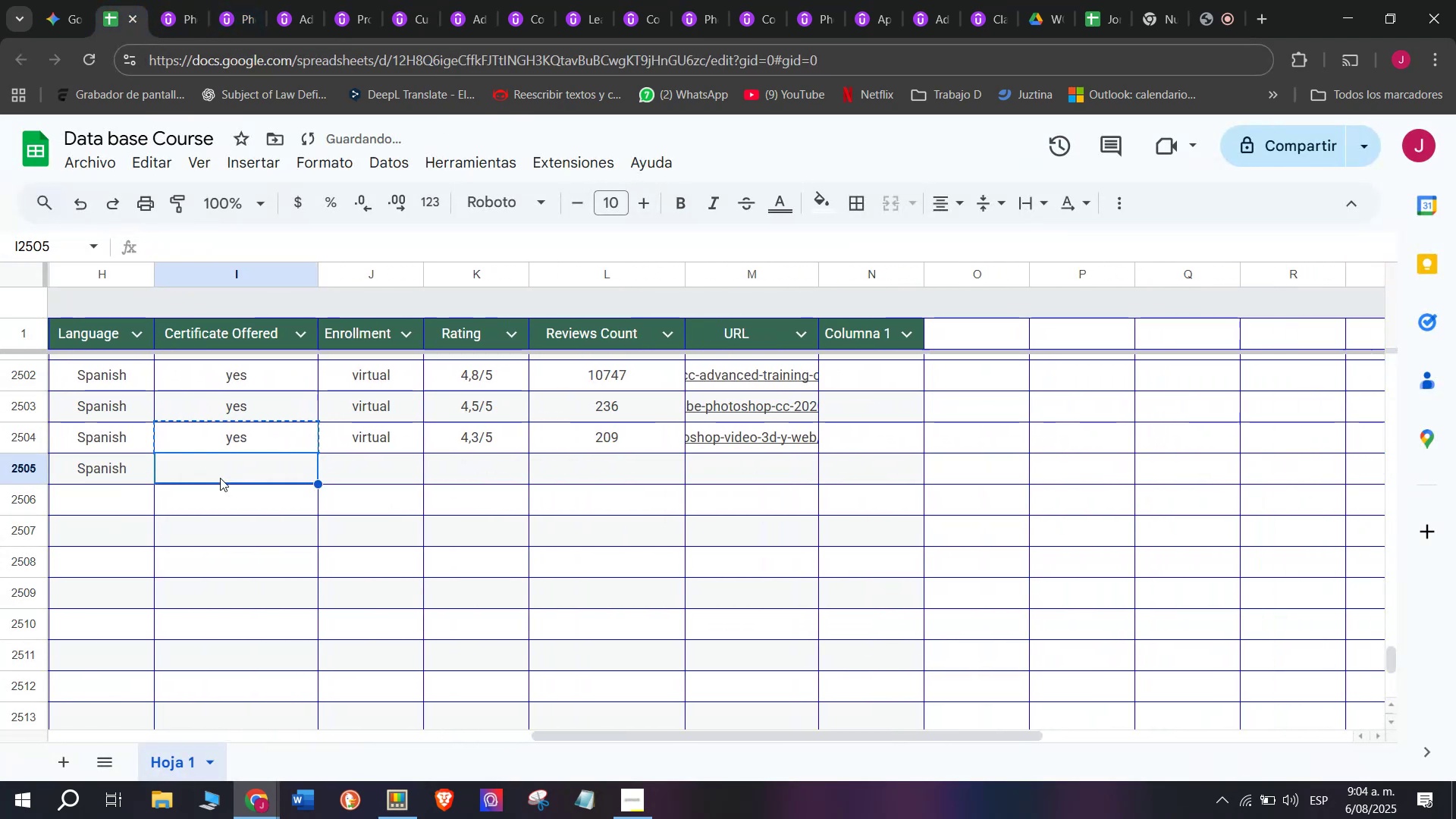 
key(Control+ControlLeft)
 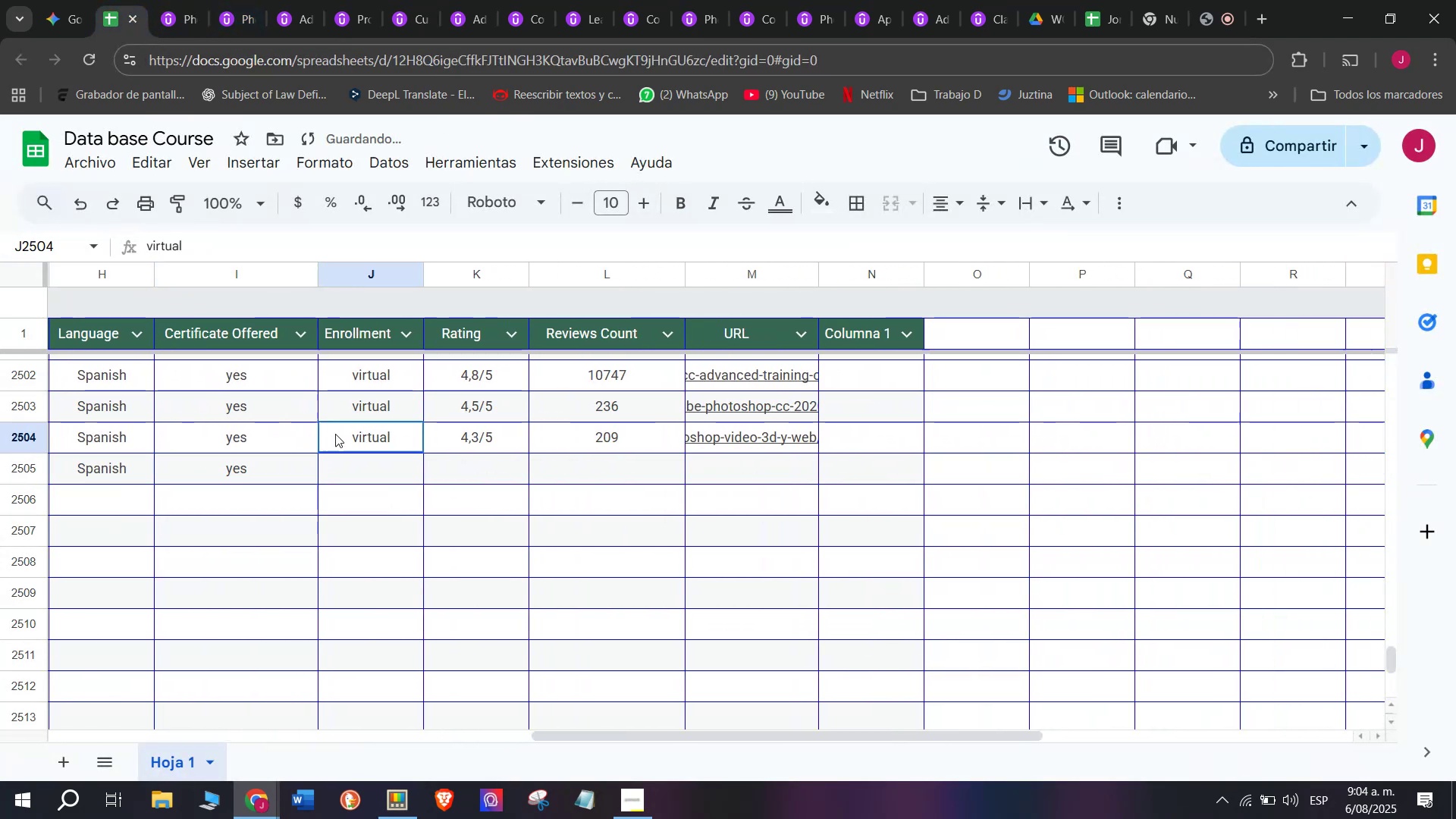 
key(Control+V)
 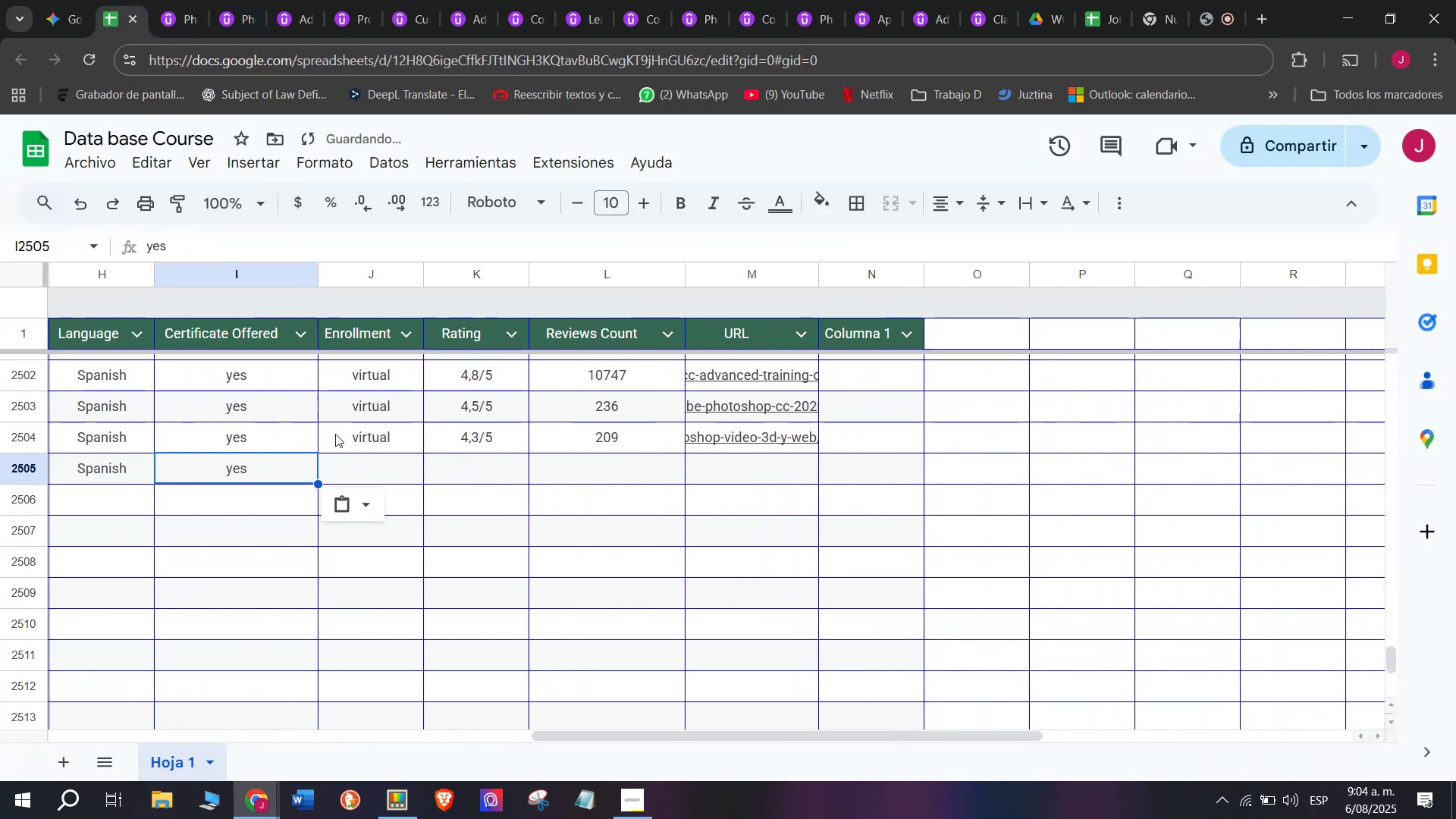 
triple_click([335, 434])
 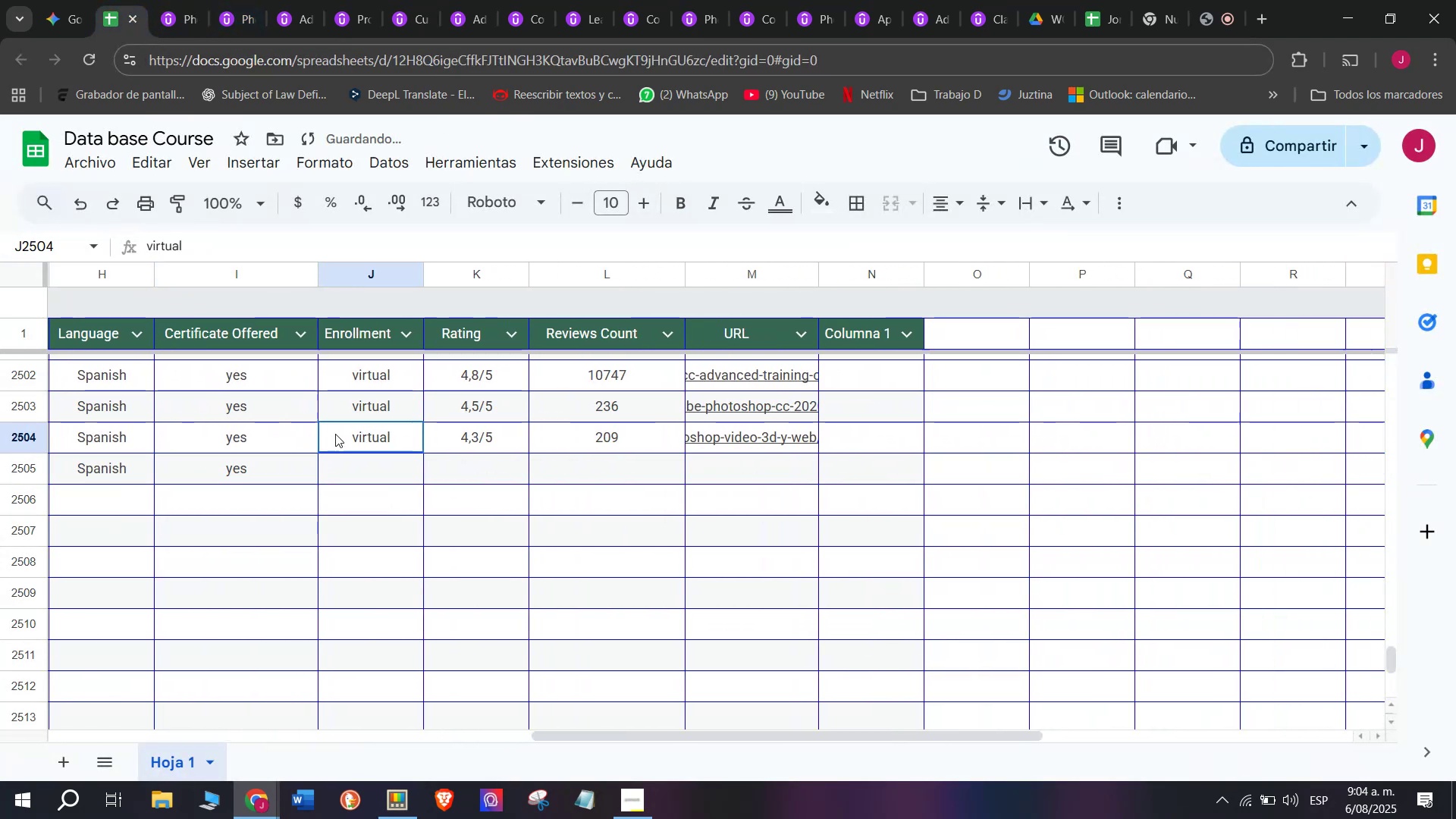 
key(Break)
 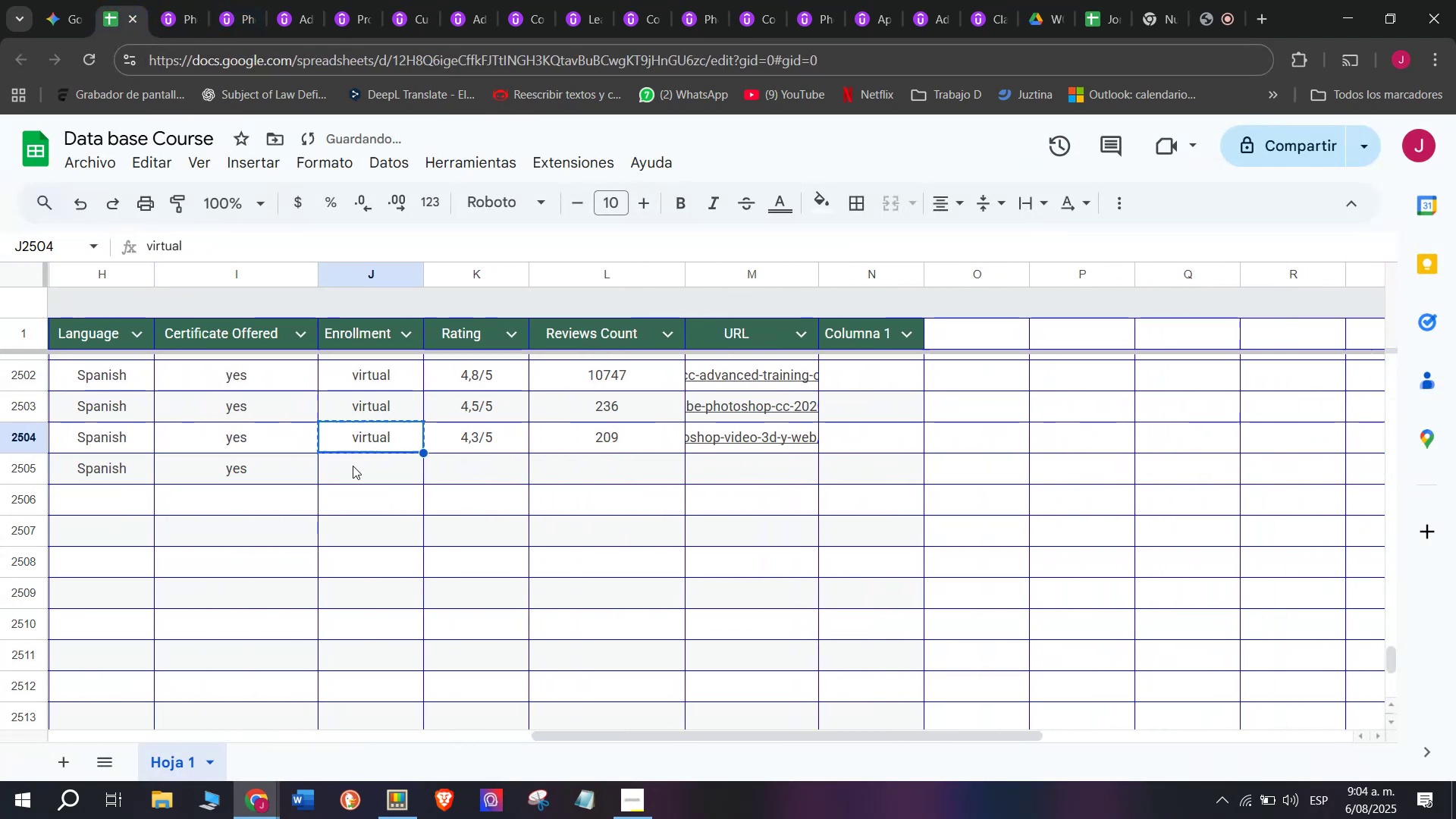 
key(Control+ControlLeft)
 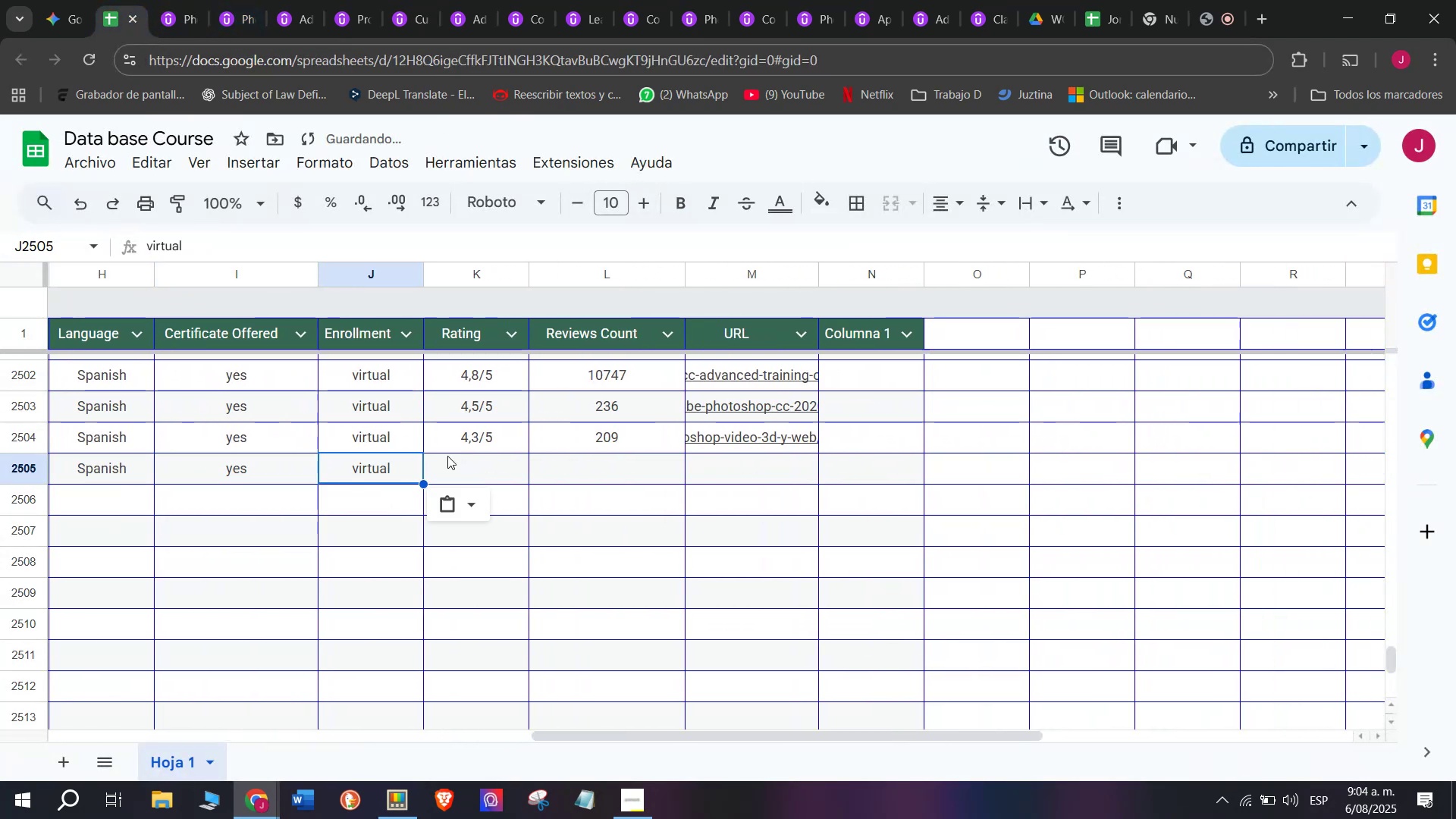 
key(Control+C)
 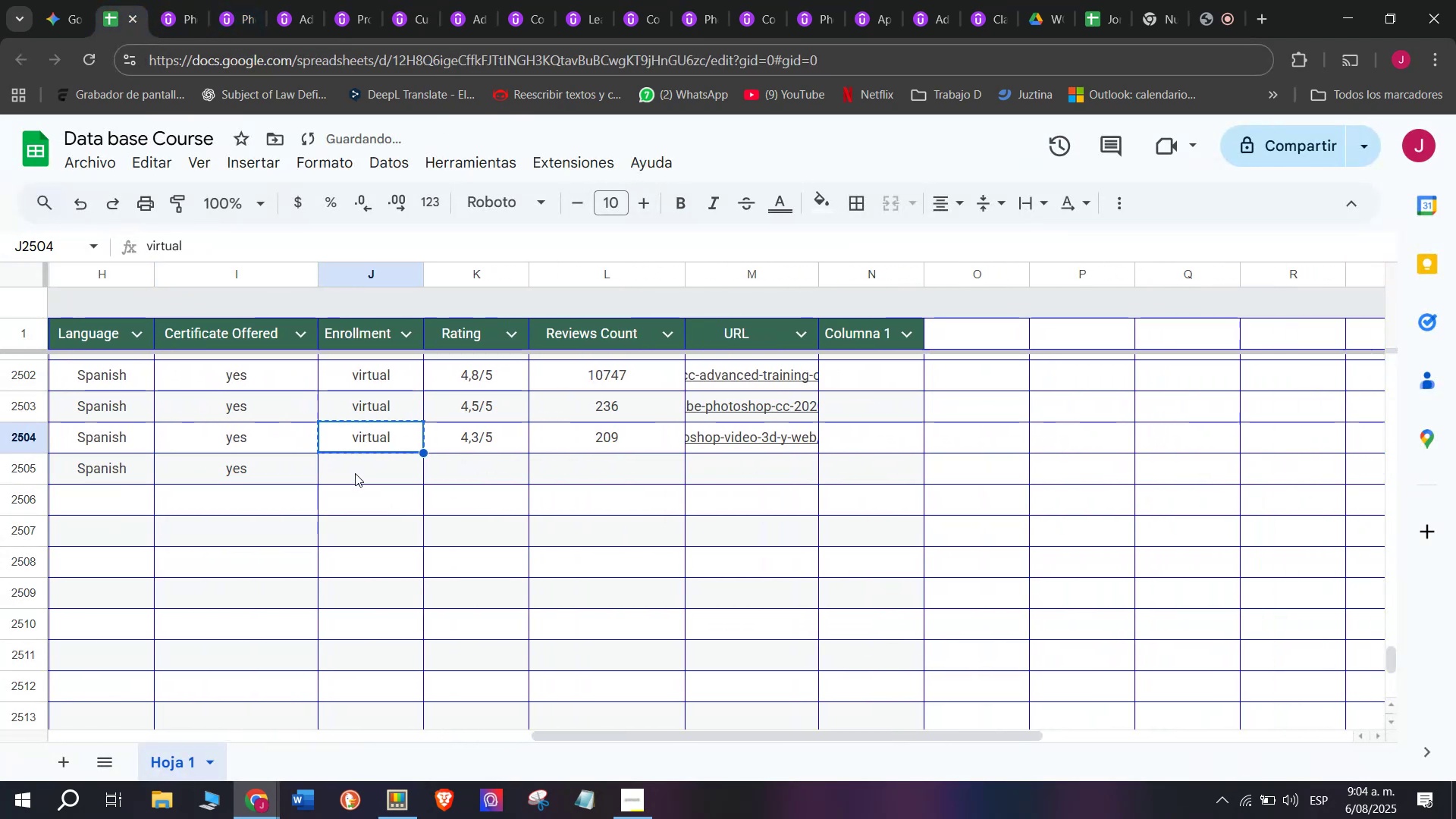 
key(Z)
 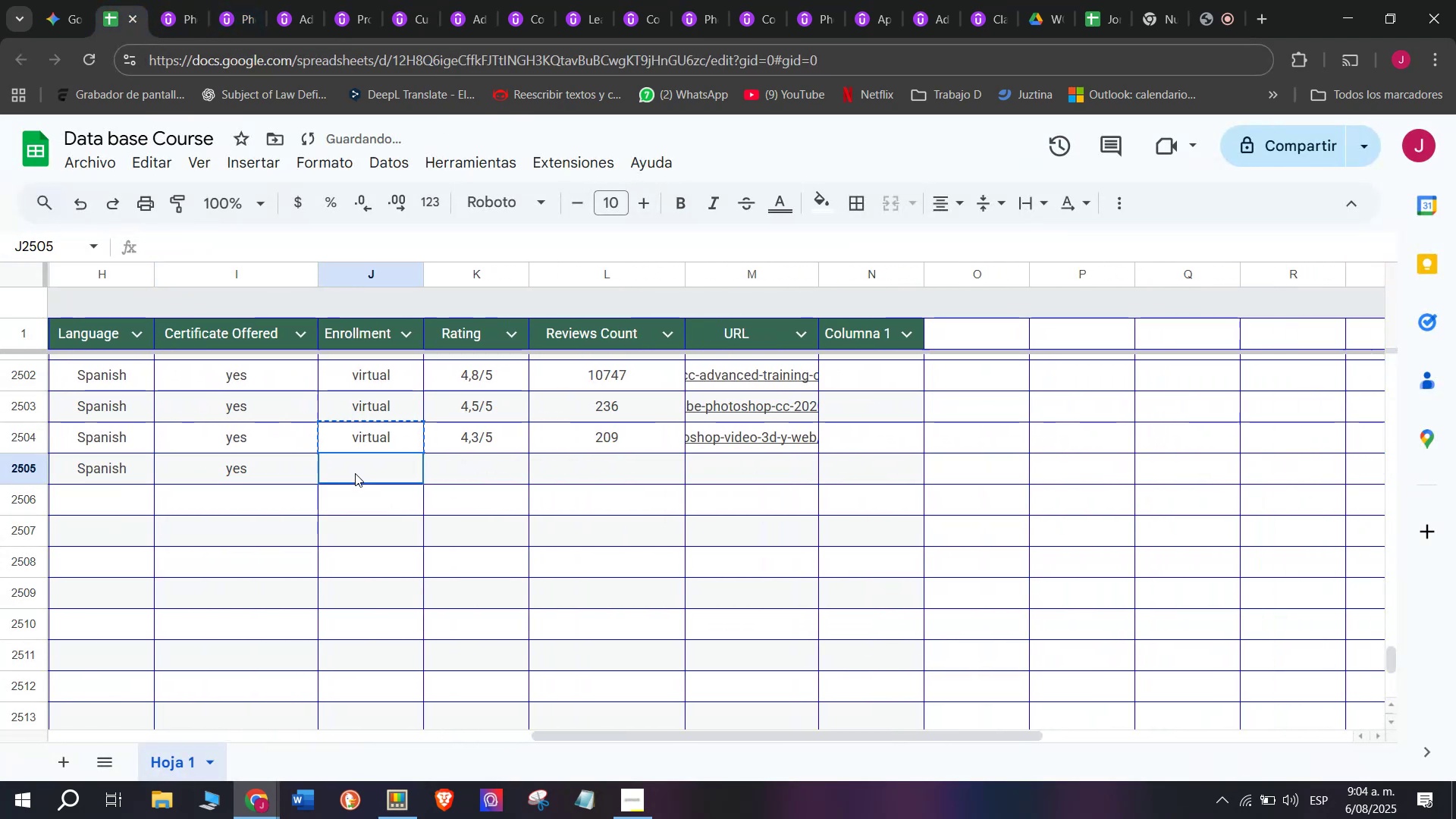 
key(Control+ControlLeft)
 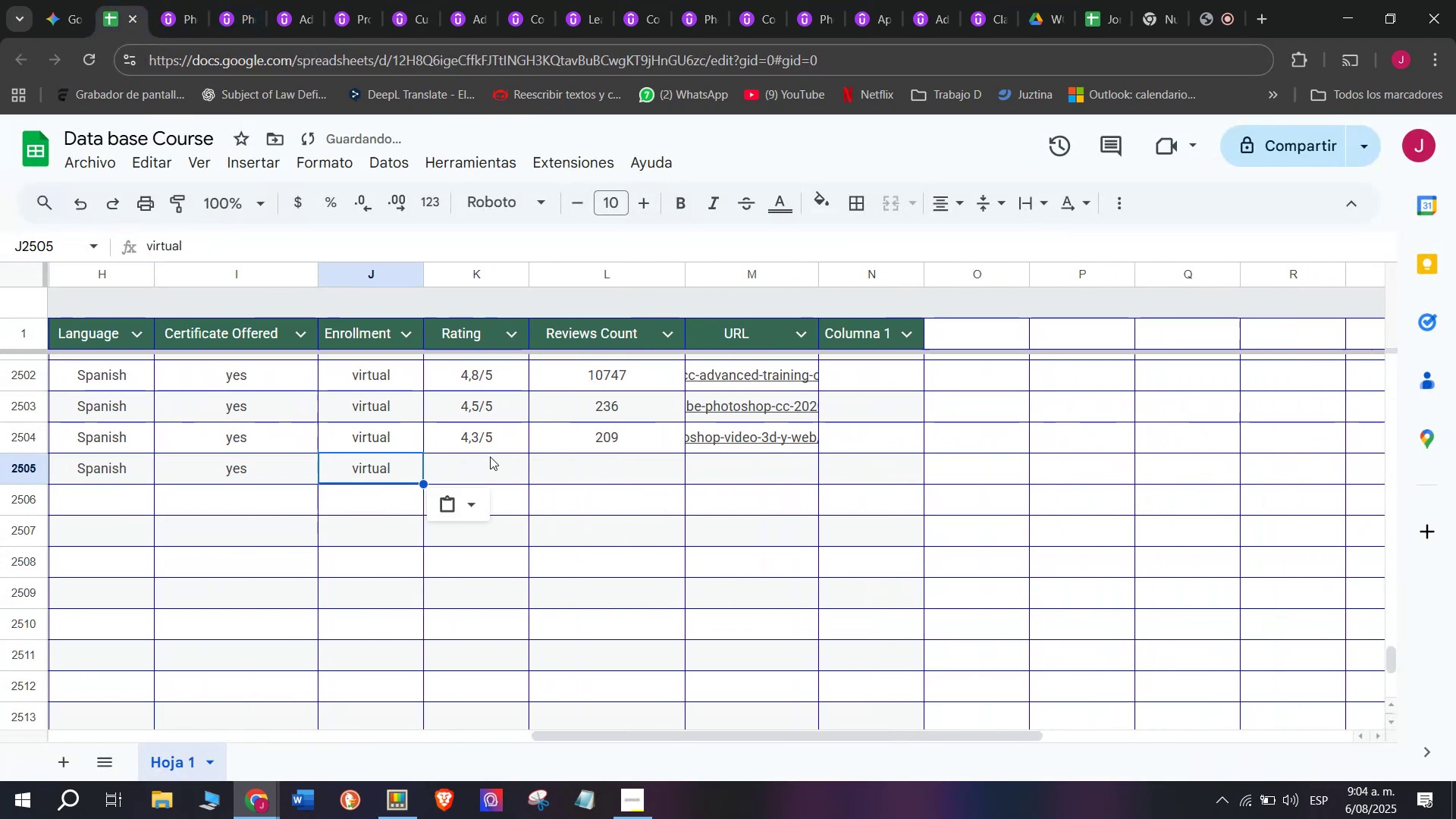 
key(Control+V)
 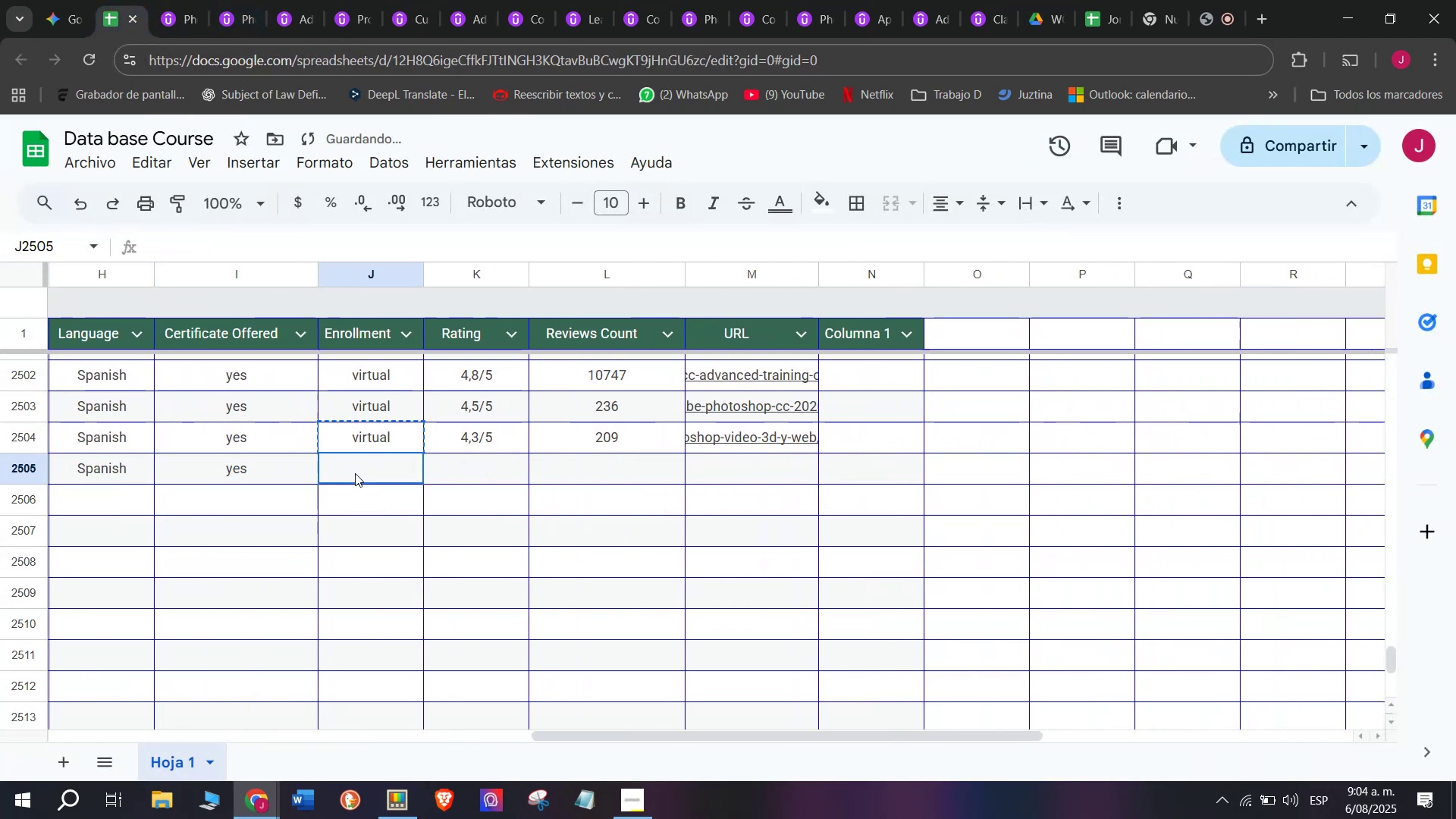 
triple_click([355, 473])
 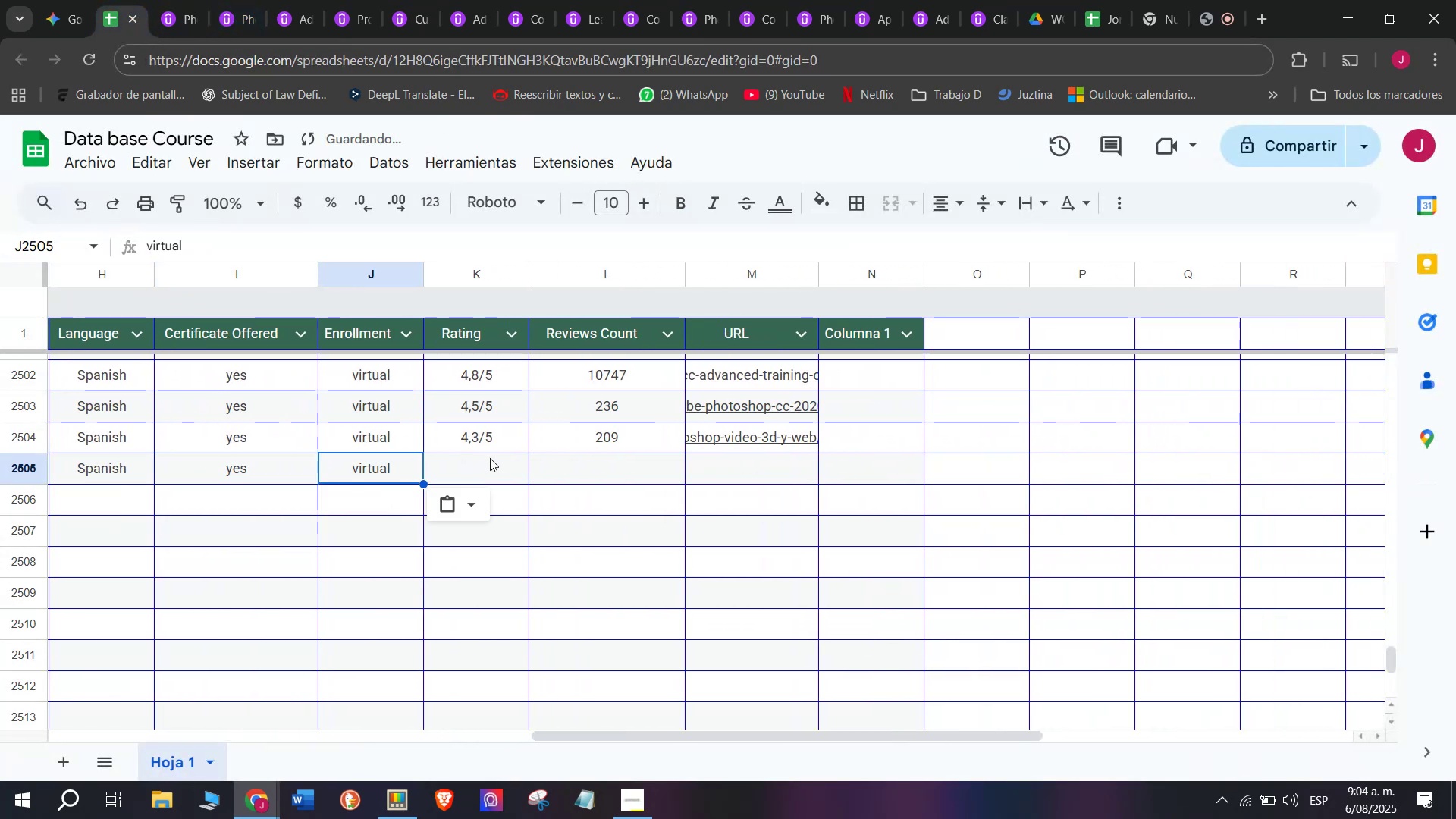 
left_click([490, 465])
 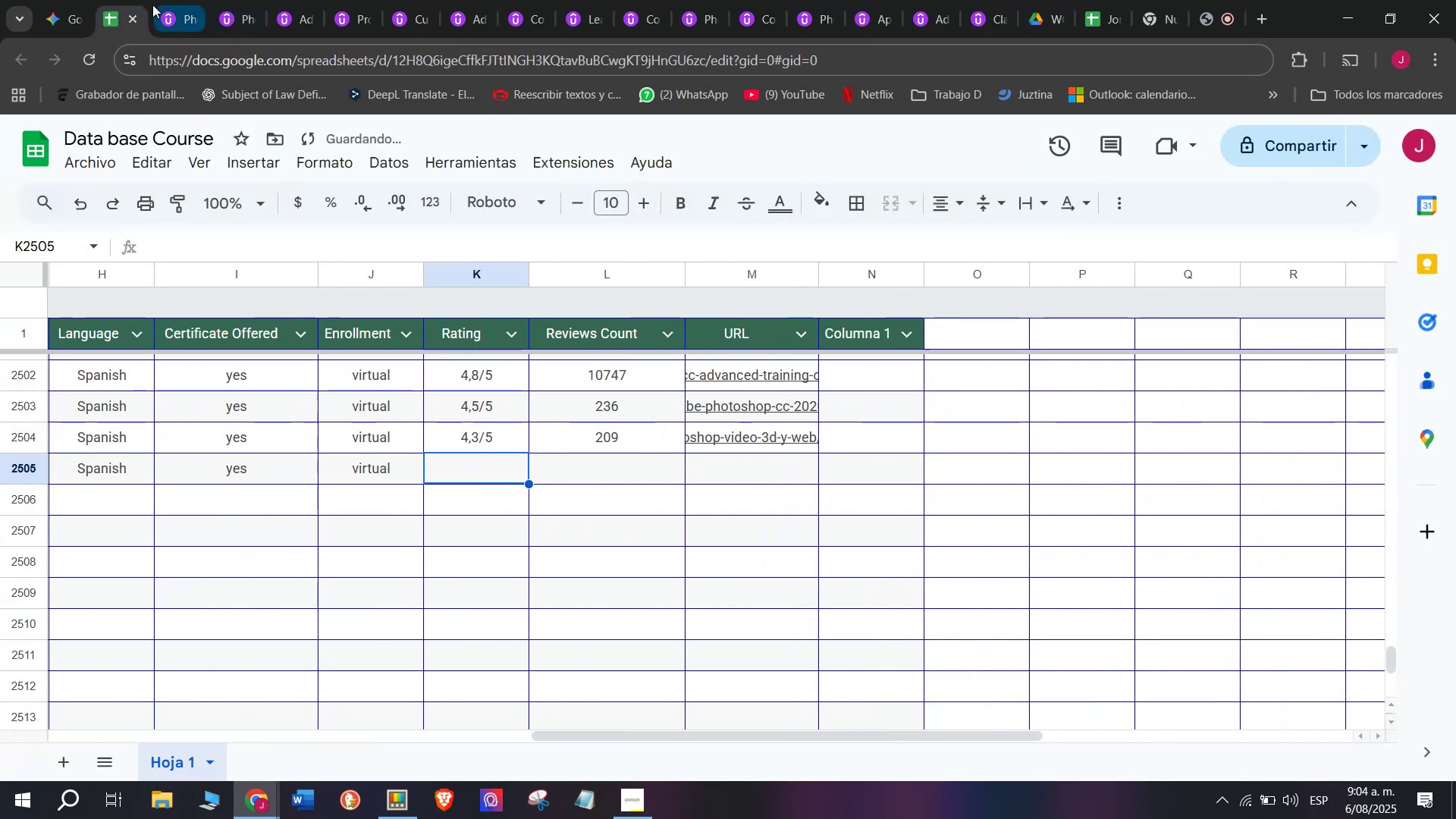 
left_click([154, 3])
 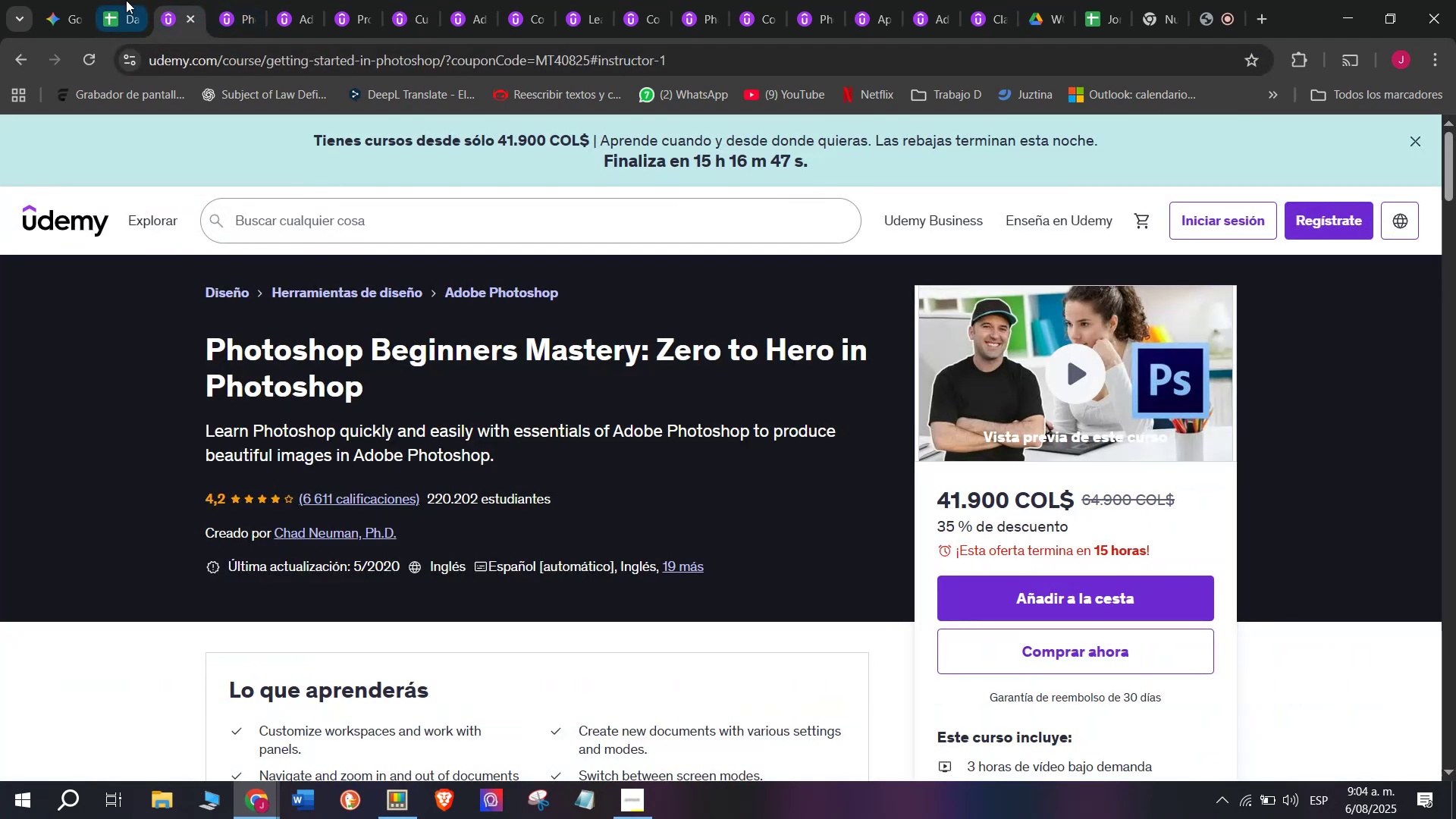 
left_click([127, 0])
 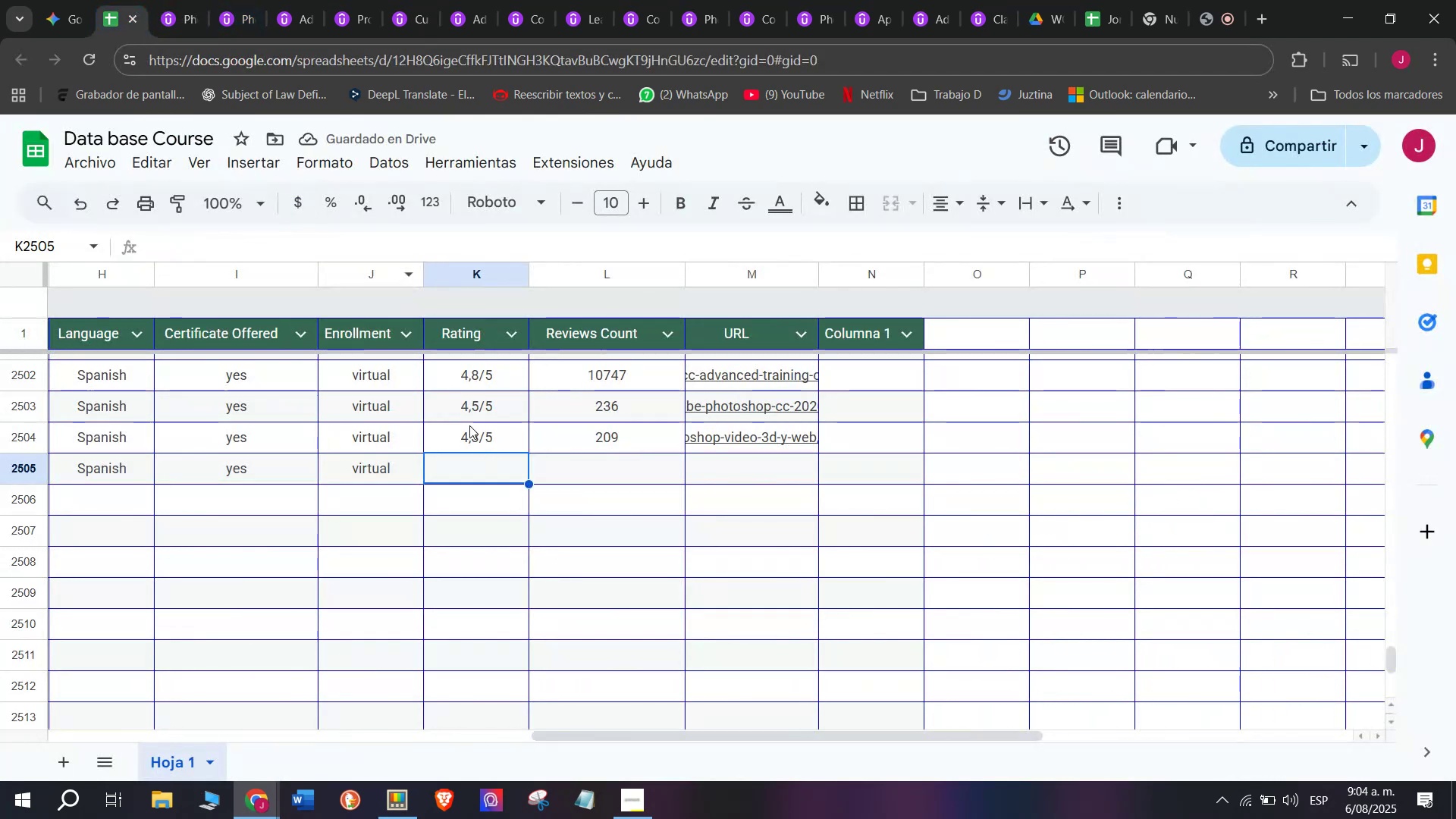 
key(Break)
 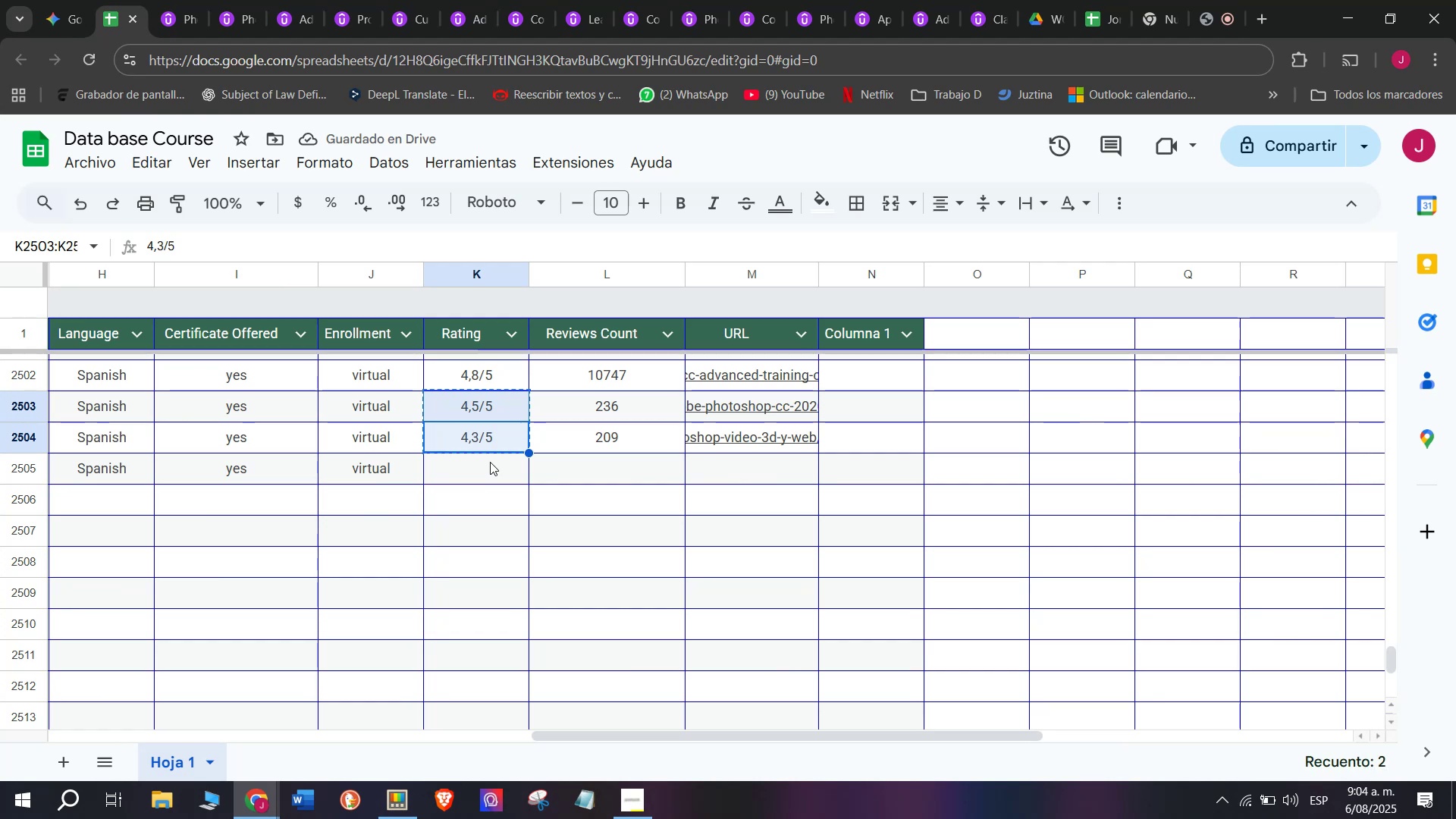 
key(Control+ControlLeft)
 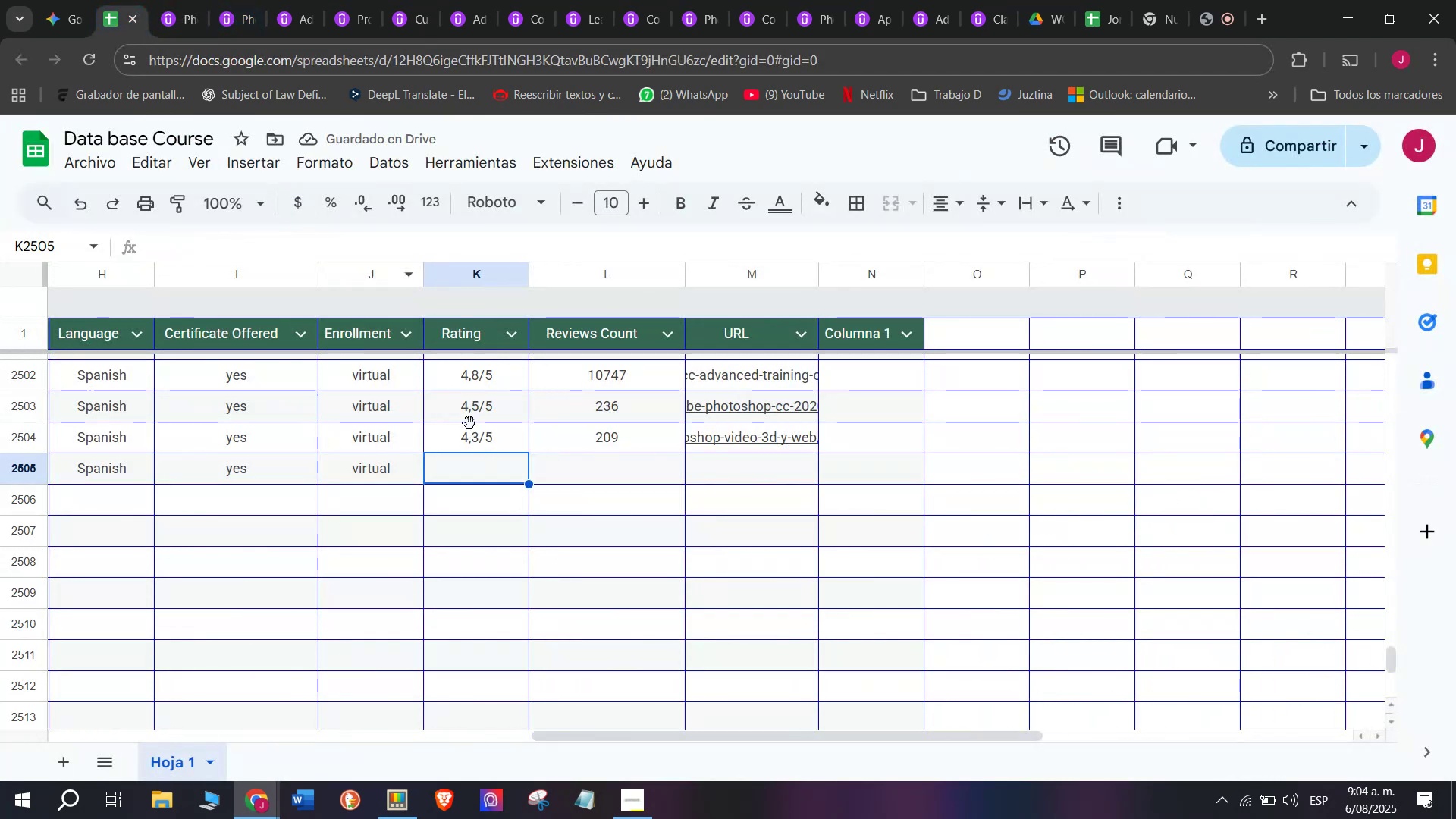 
key(Control+C)
 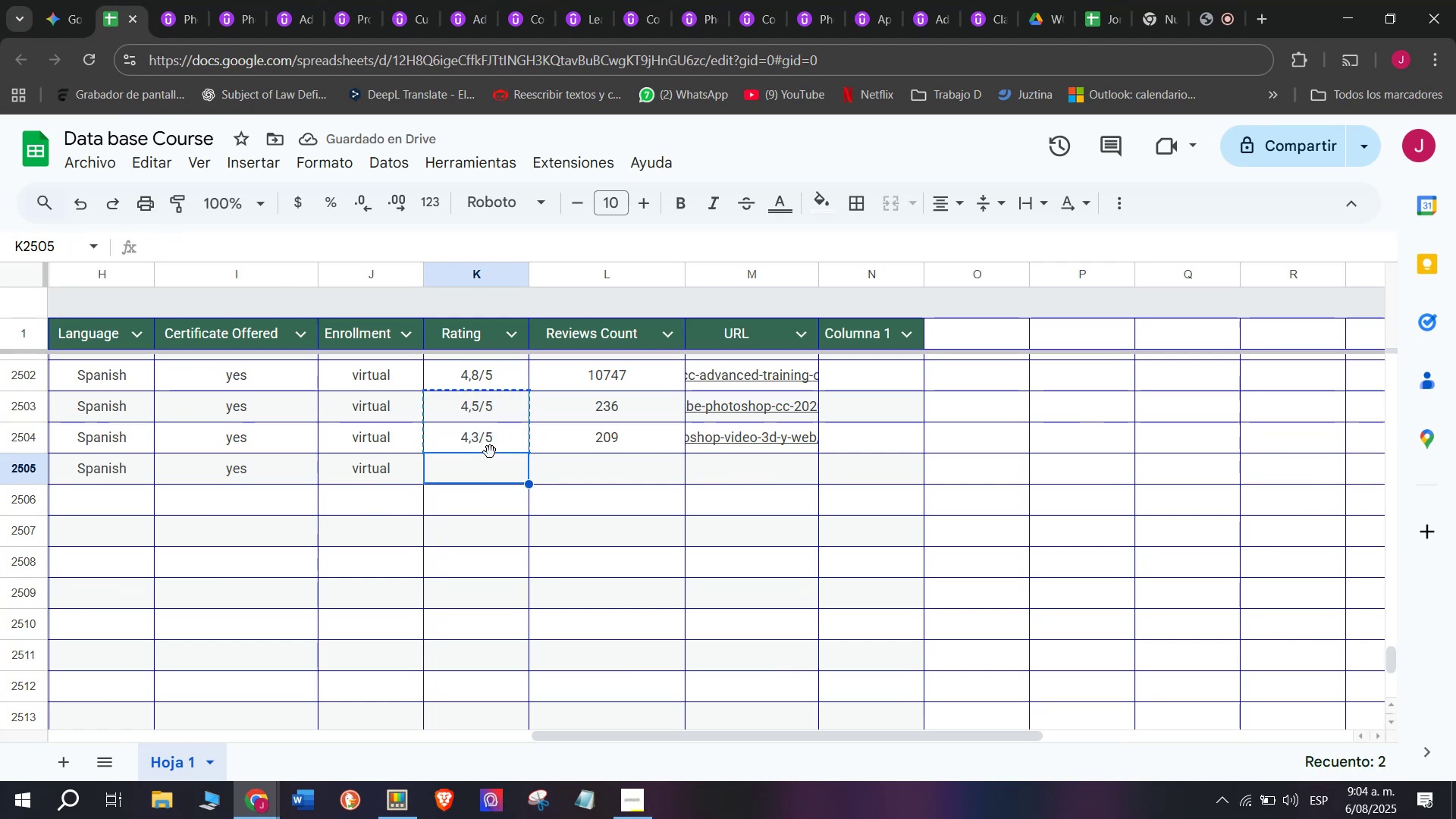 
double_click([491, 434])
 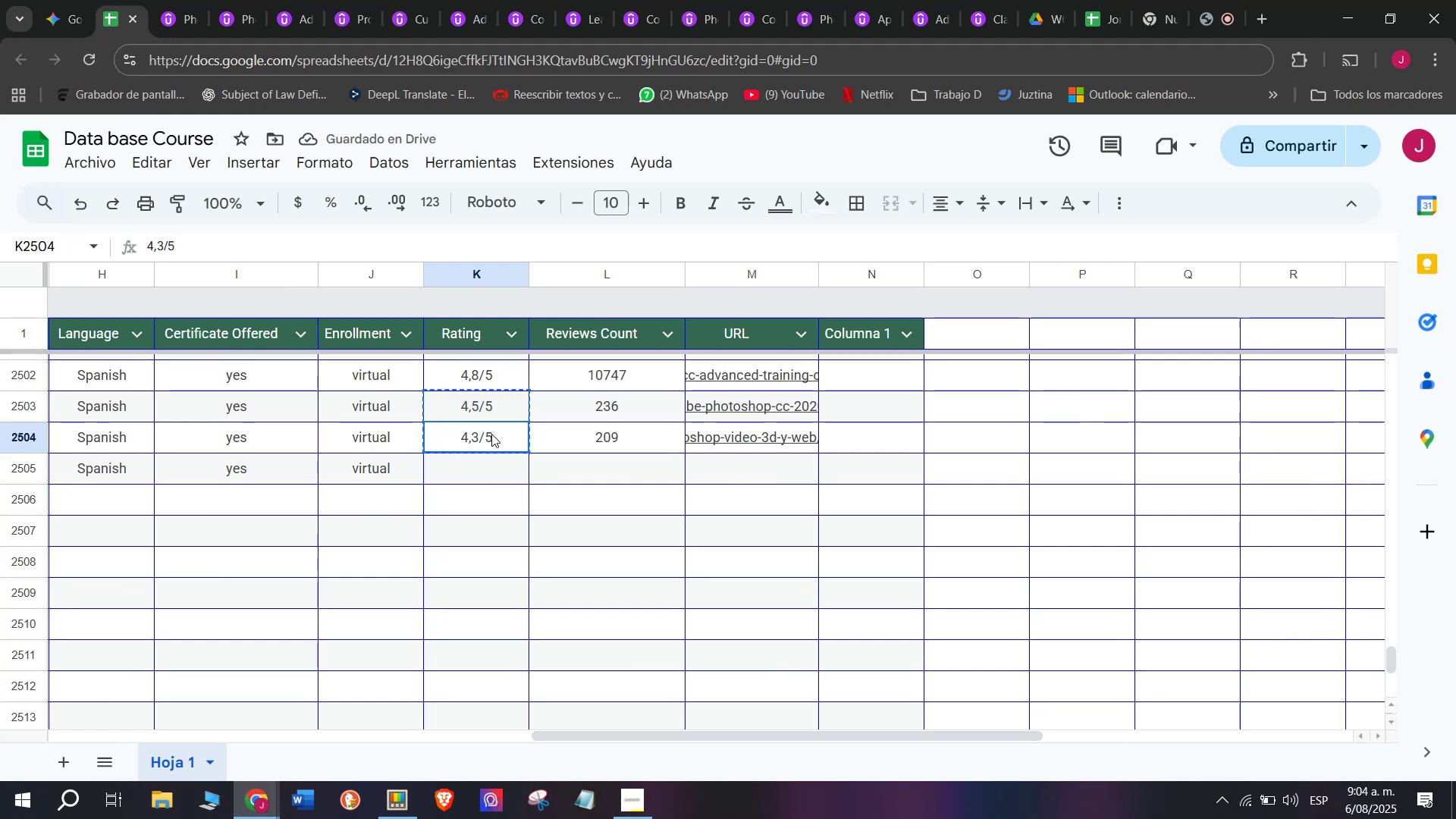 
key(Control+ControlLeft)
 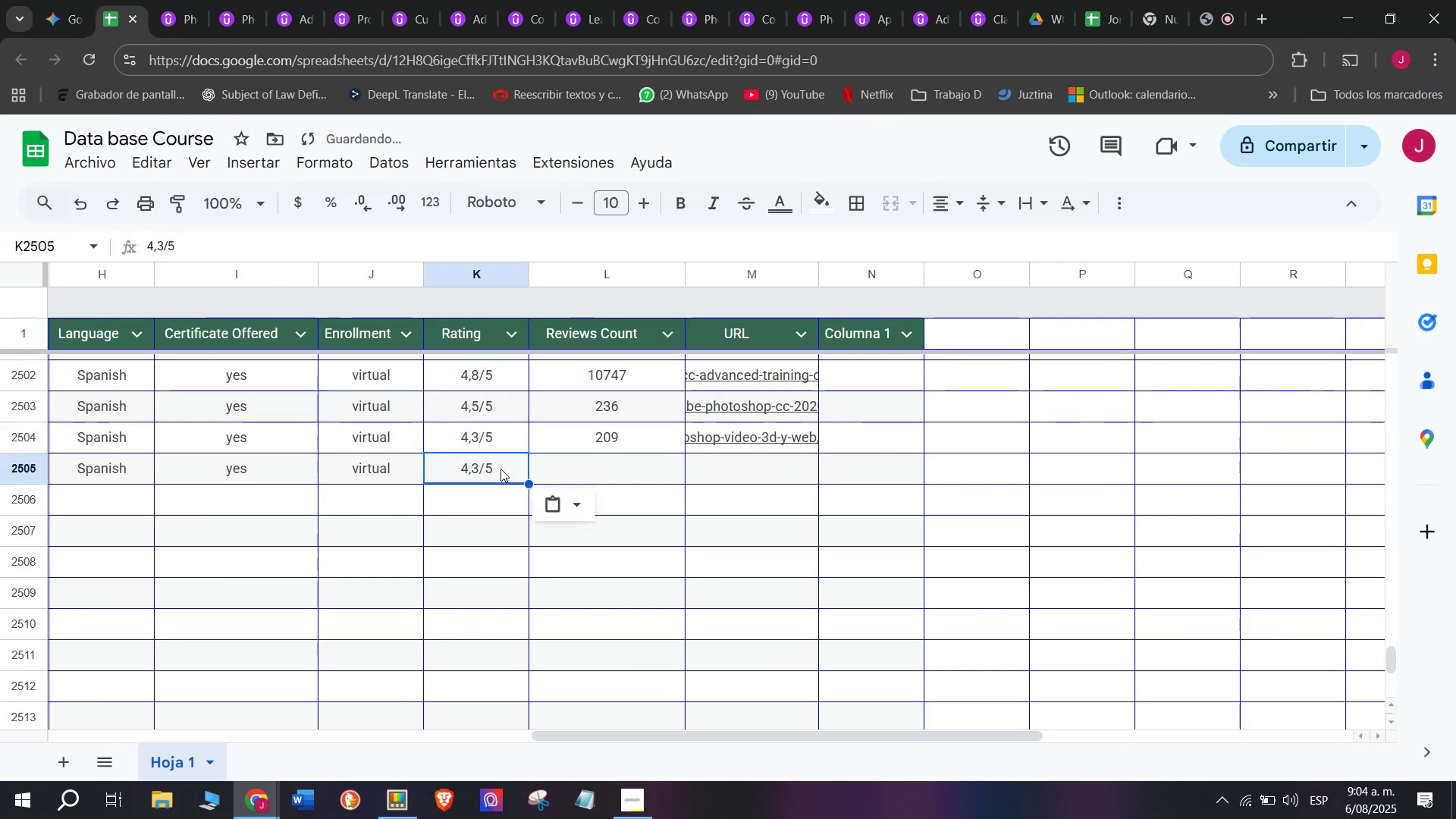 
key(Break)
 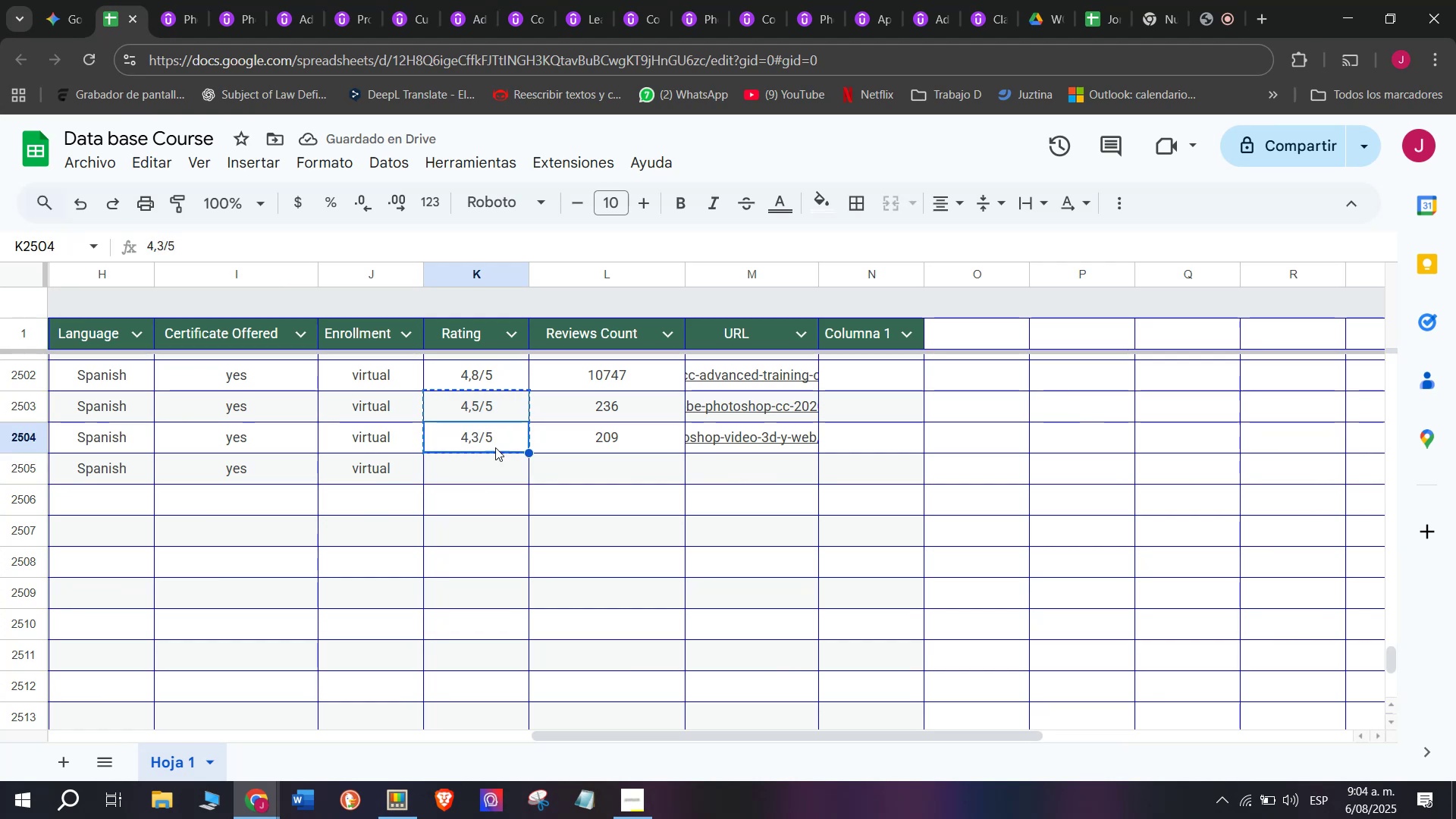 
key(Control+C)
 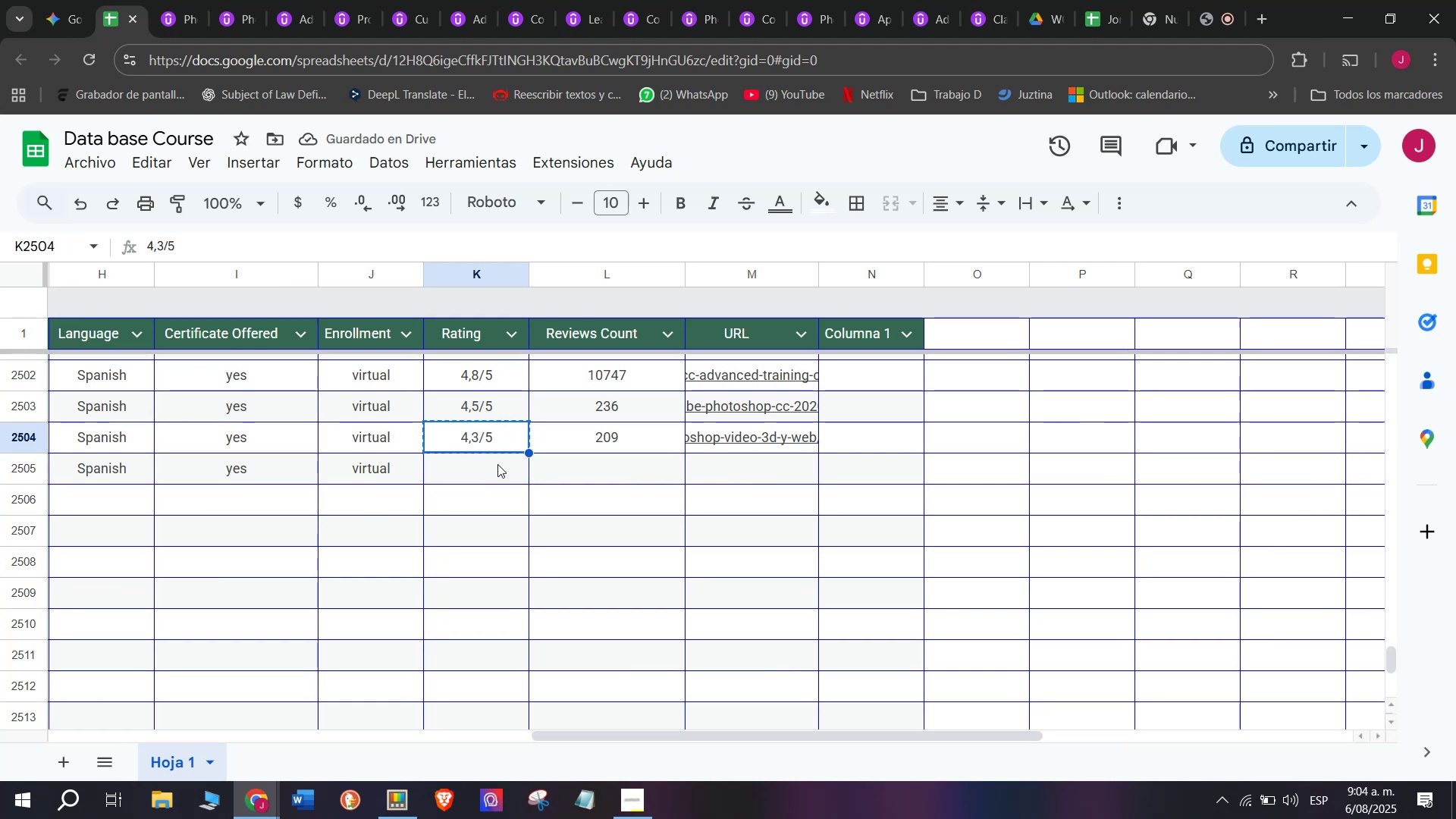 
triple_click([497, 464])
 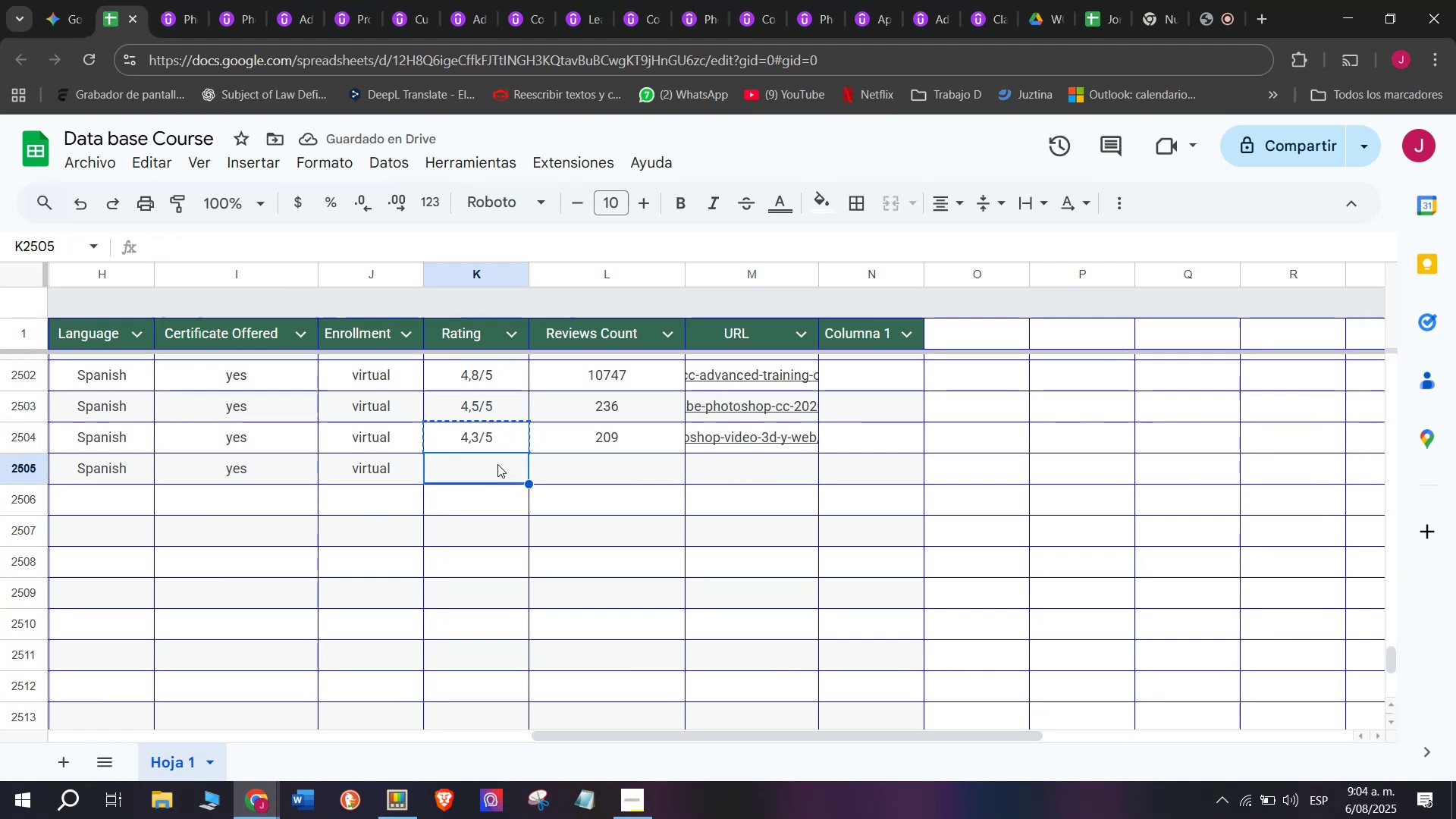 
key(Control+ControlLeft)
 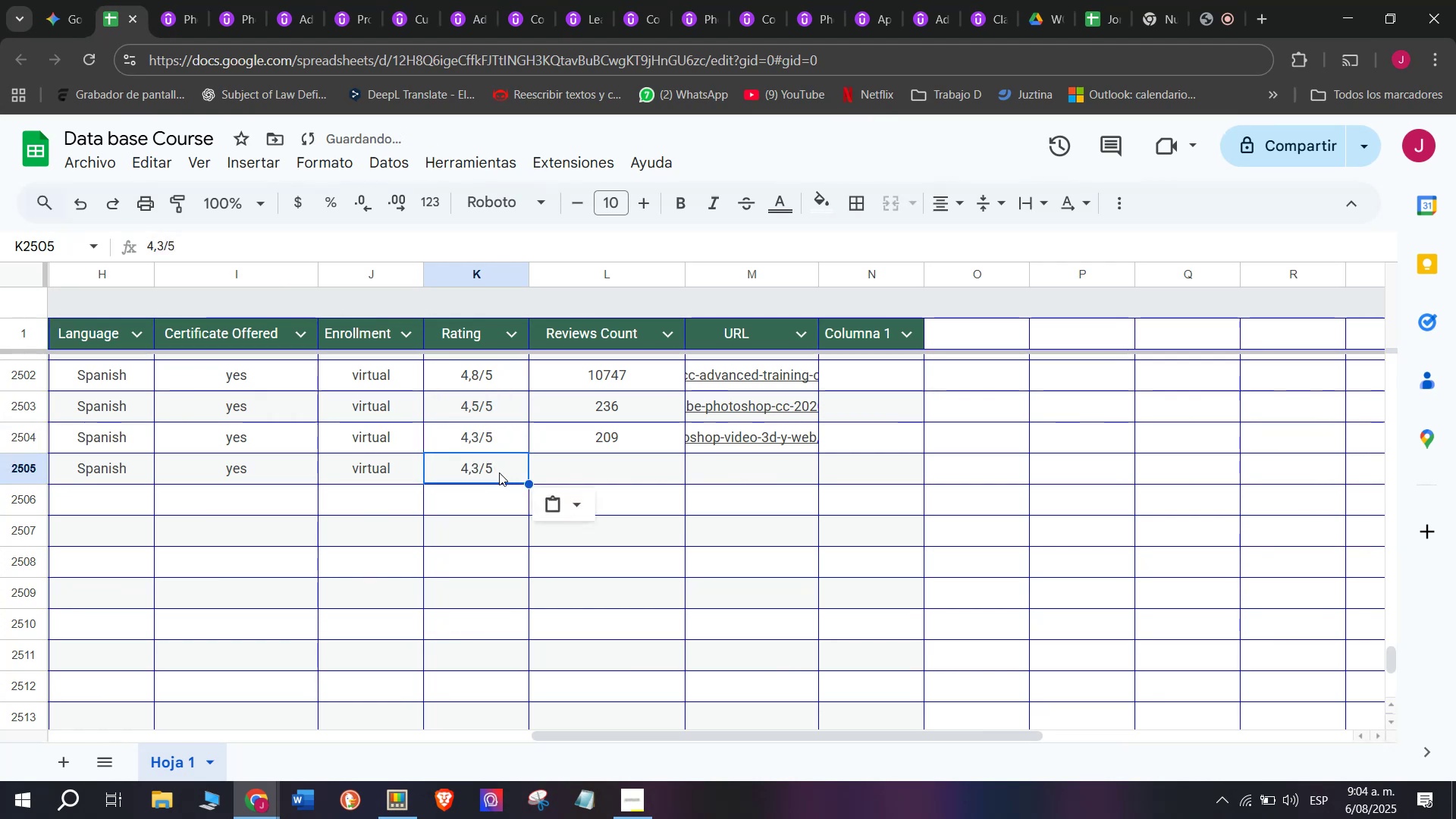 
key(Z)
 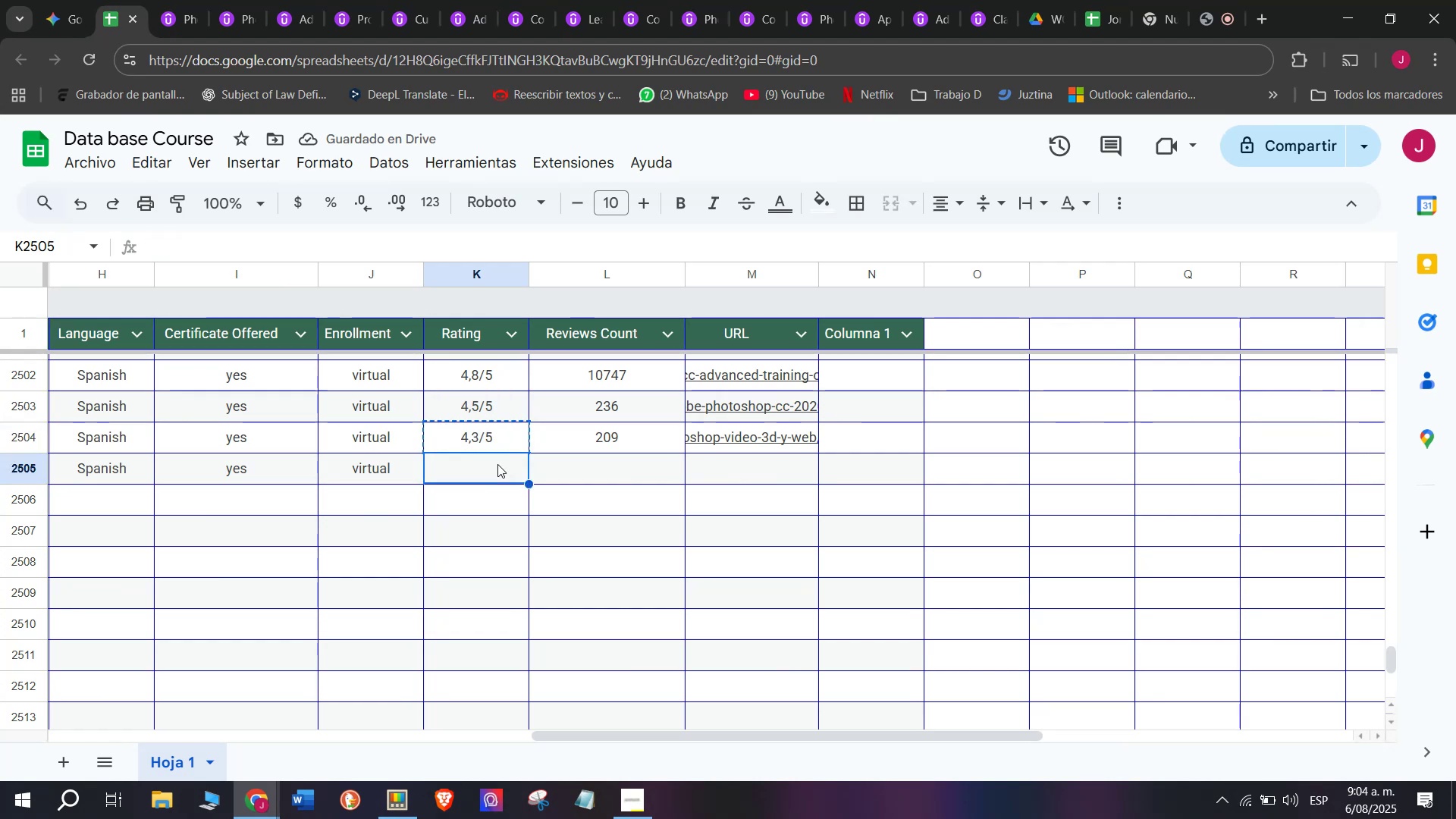 
key(Control+V)
 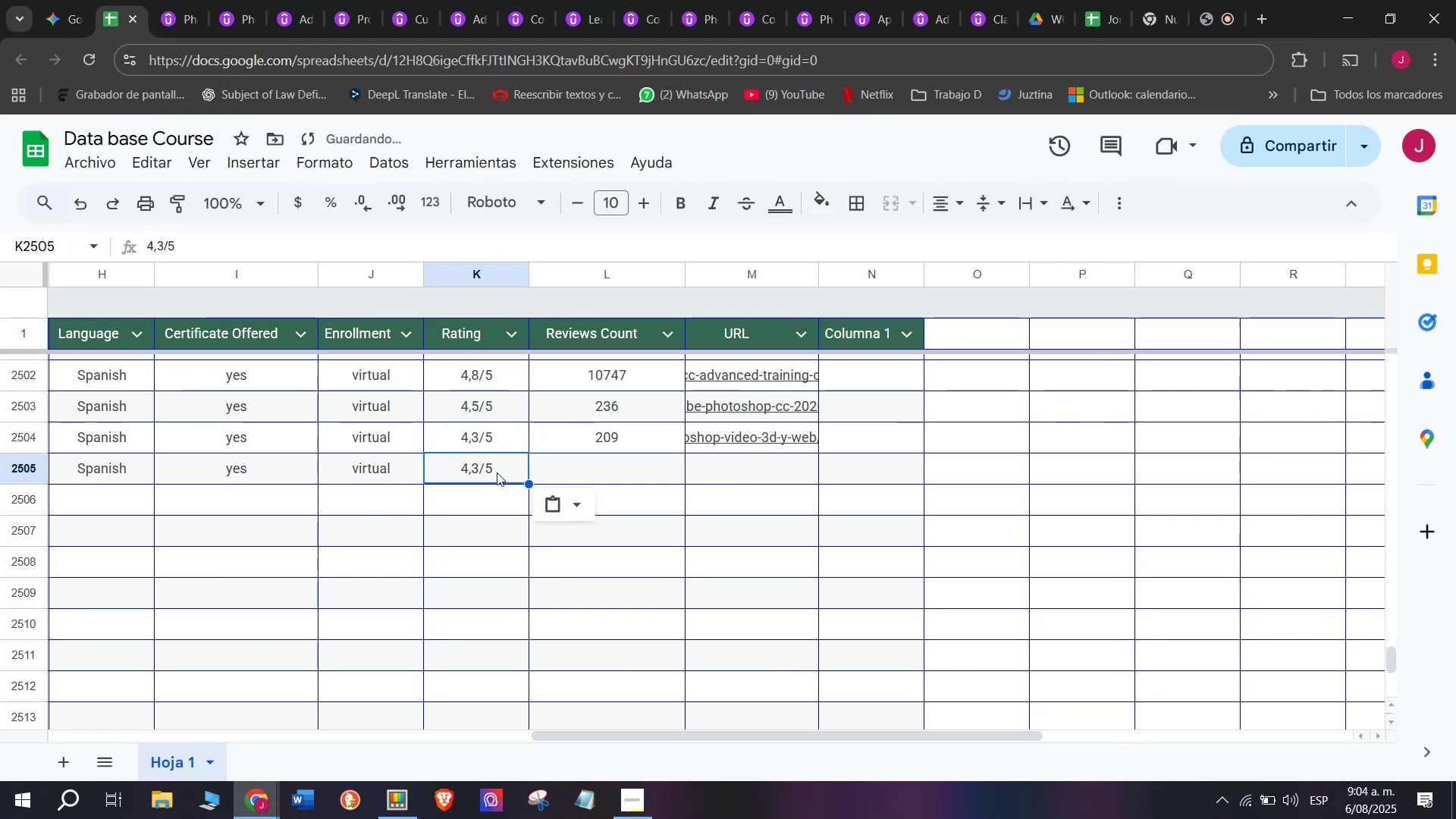 
double_click([497, 472])
 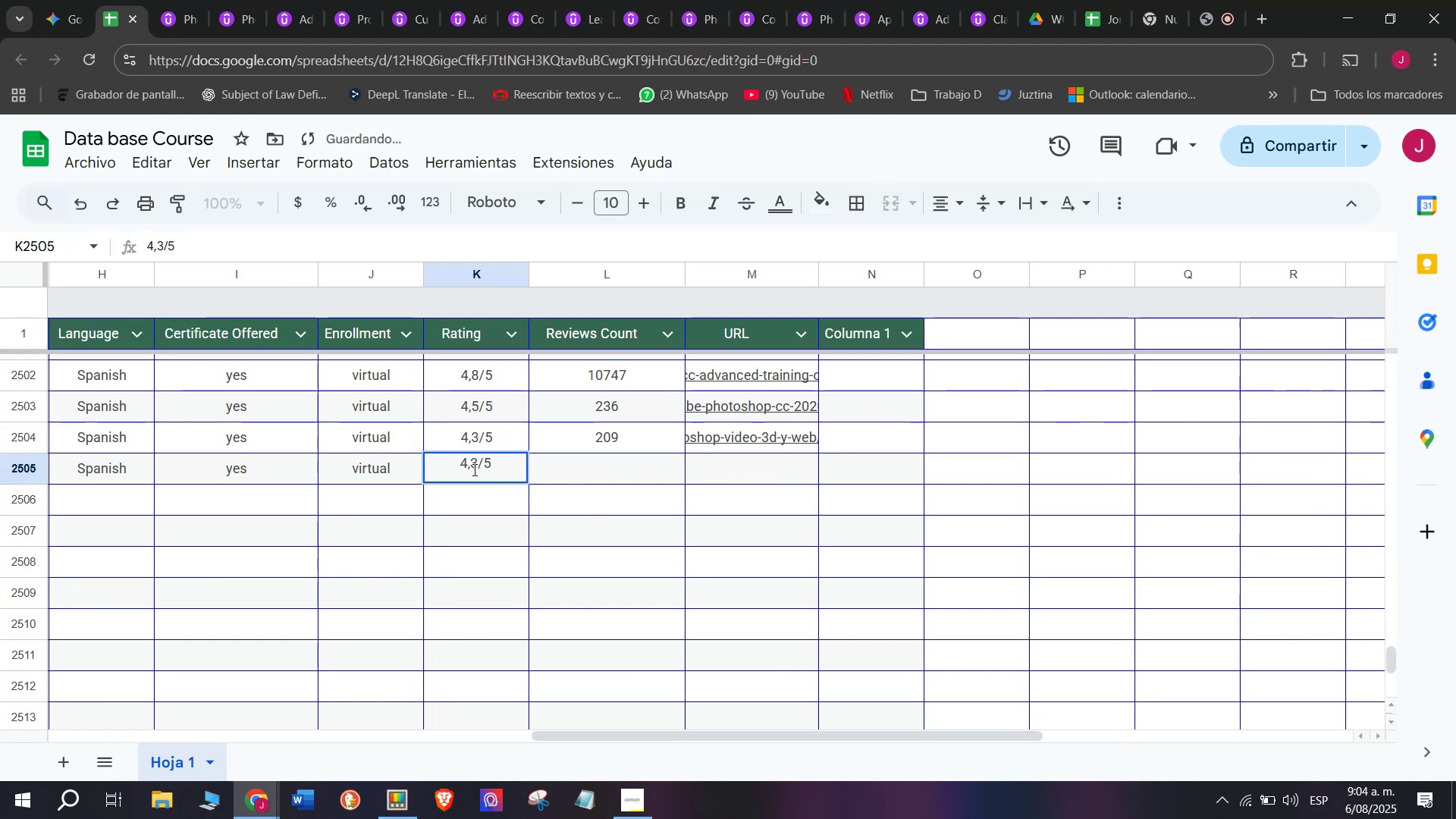 
left_click([471, 469])
 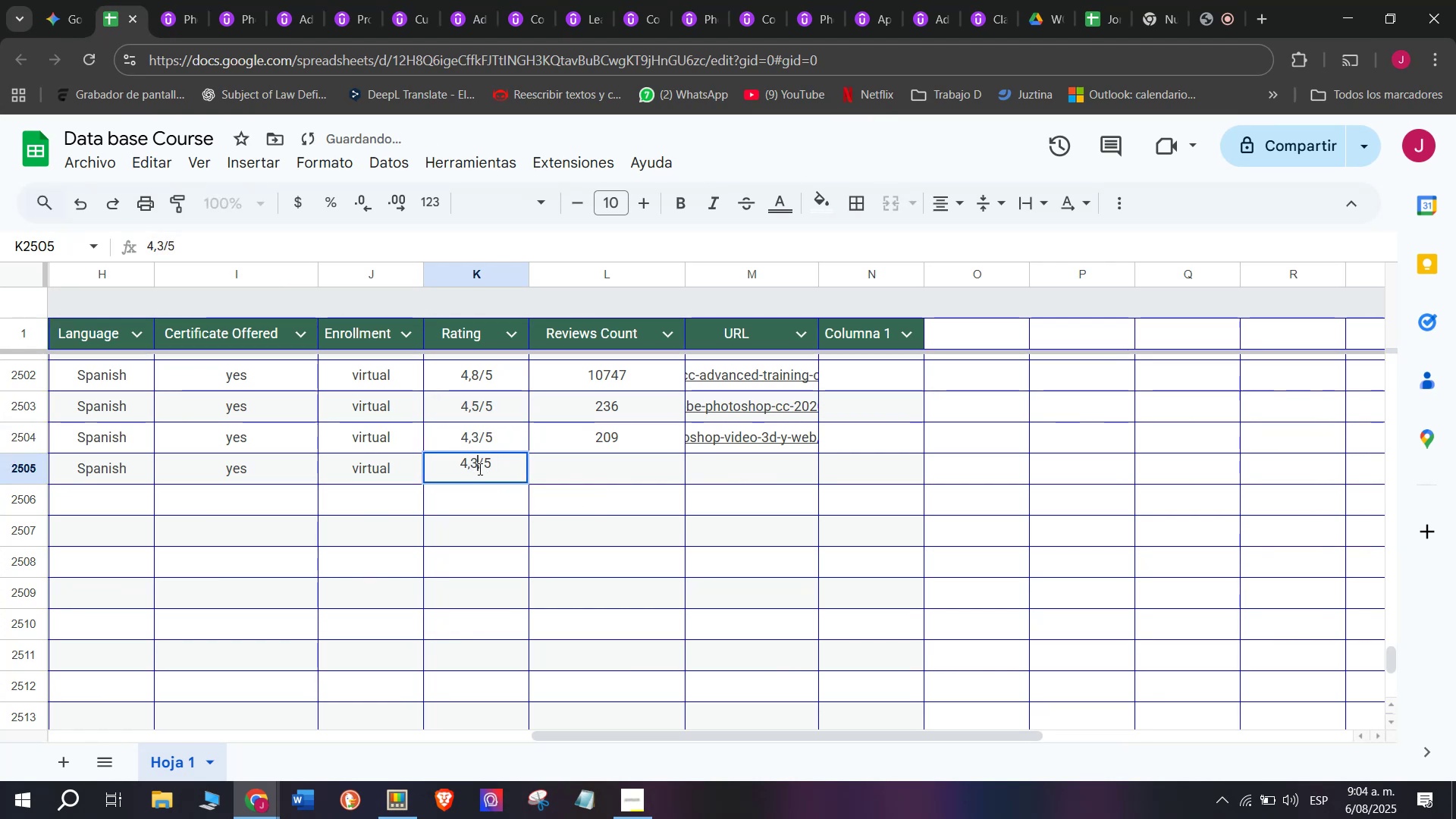 
left_click([479, 469])
 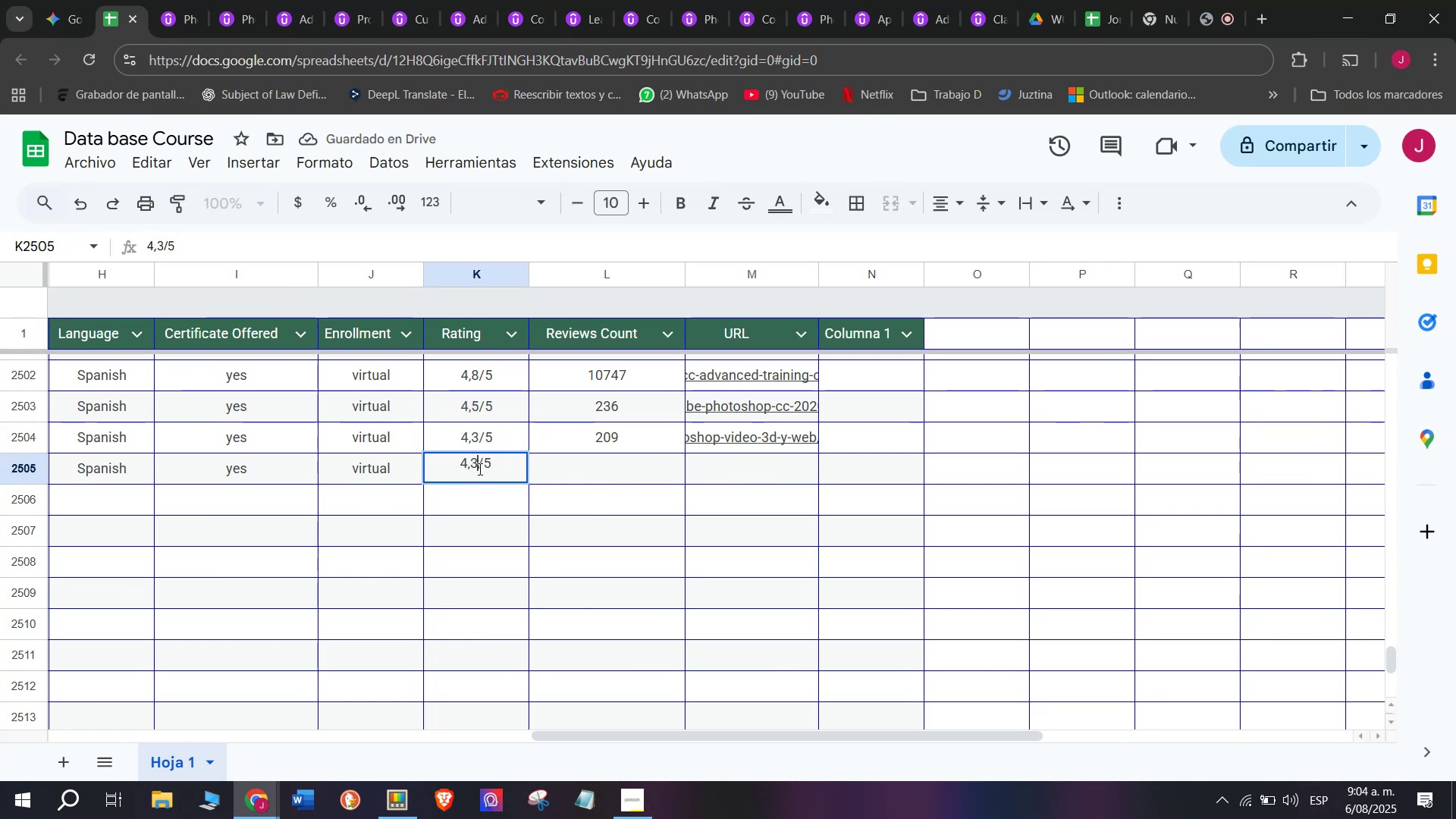 
key(Q)
 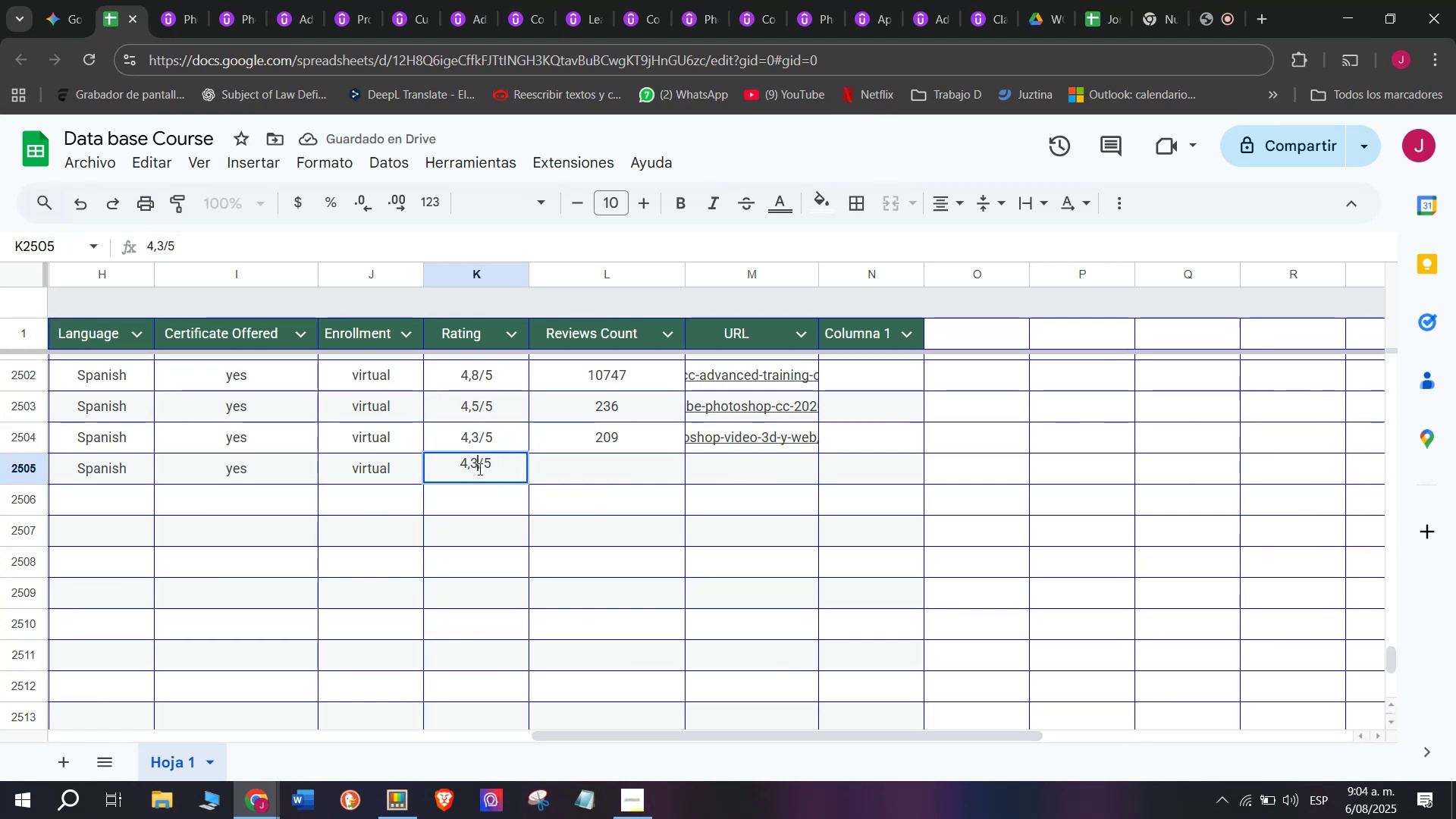 
key(Backspace)
 